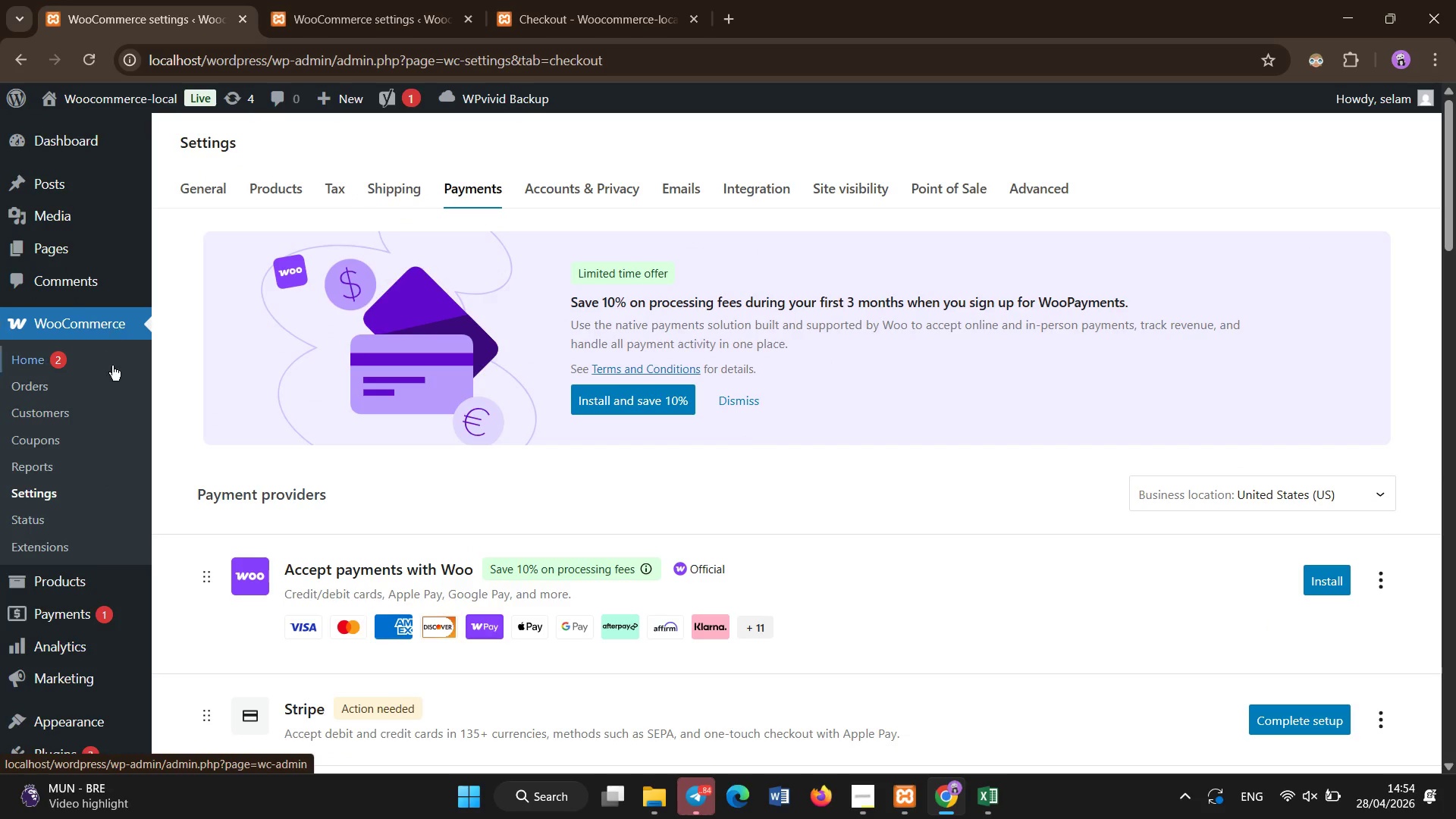 
left_click([105, 581])
 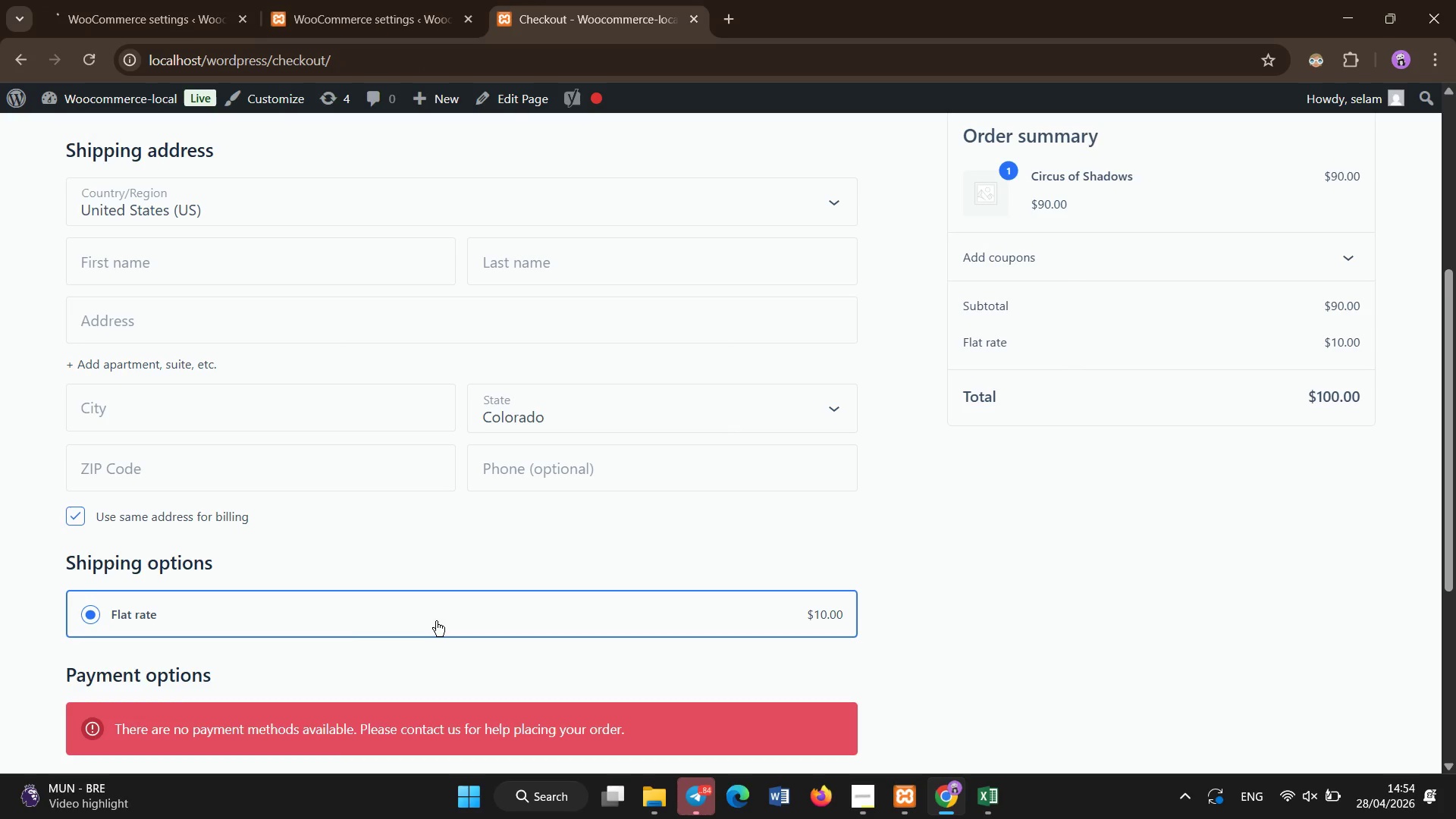 
scroll: coordinate [338, 636], scroll_direction: down, amount: 5.0
 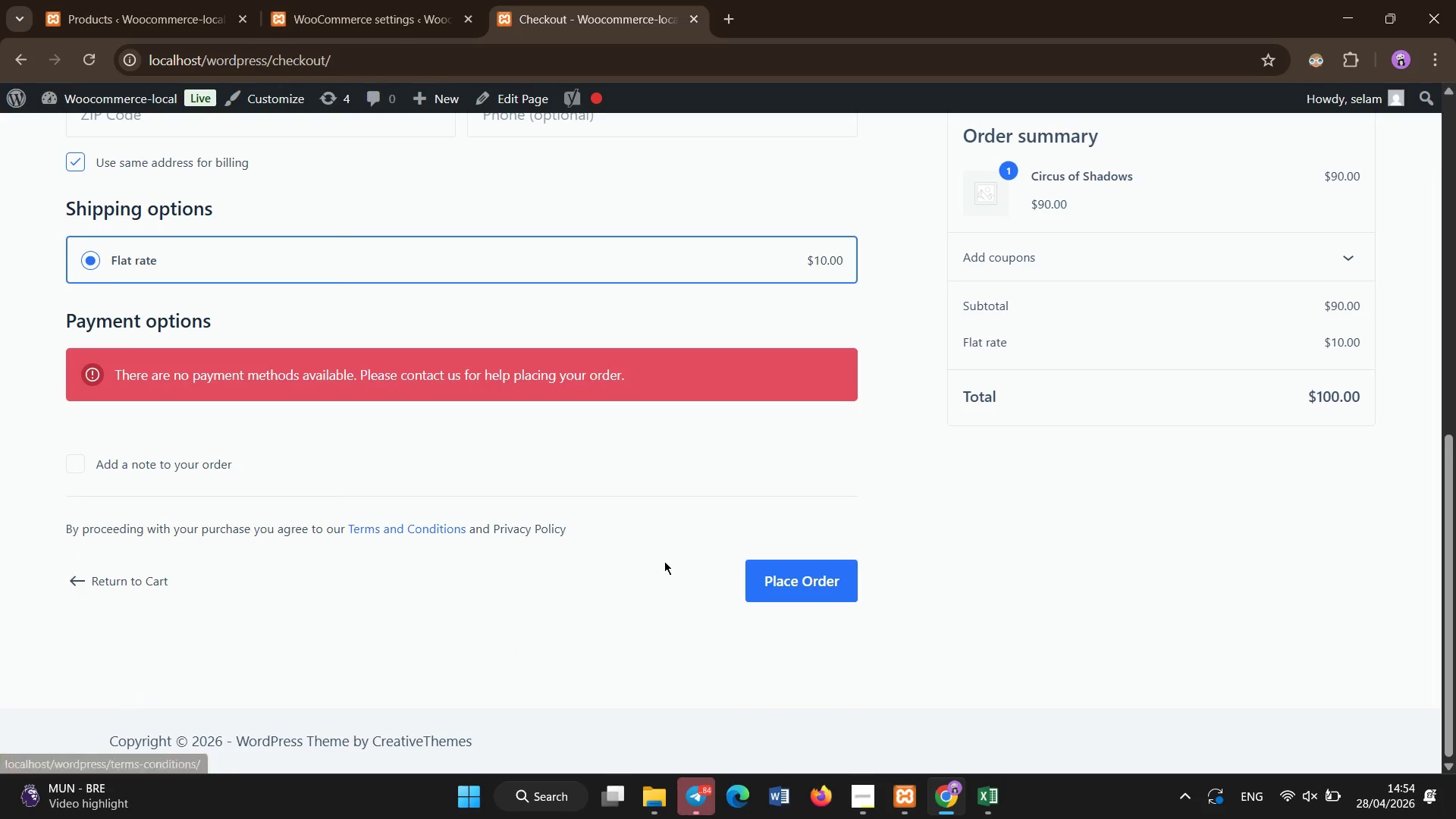 
left_click_drag(start_coordinate=[457, 554], to_coordinate=[372, 528])
 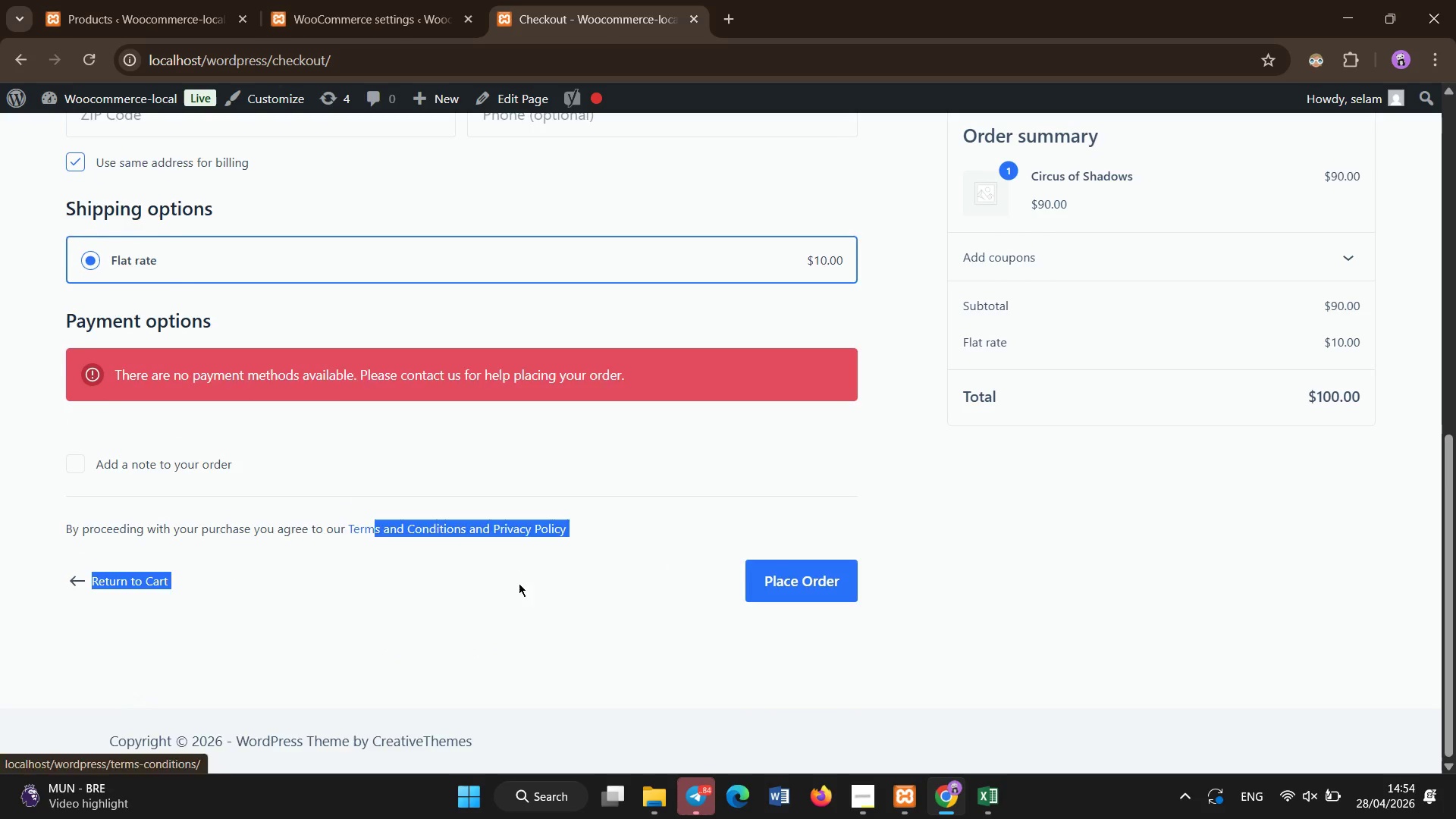 
left_click([519, 603])
 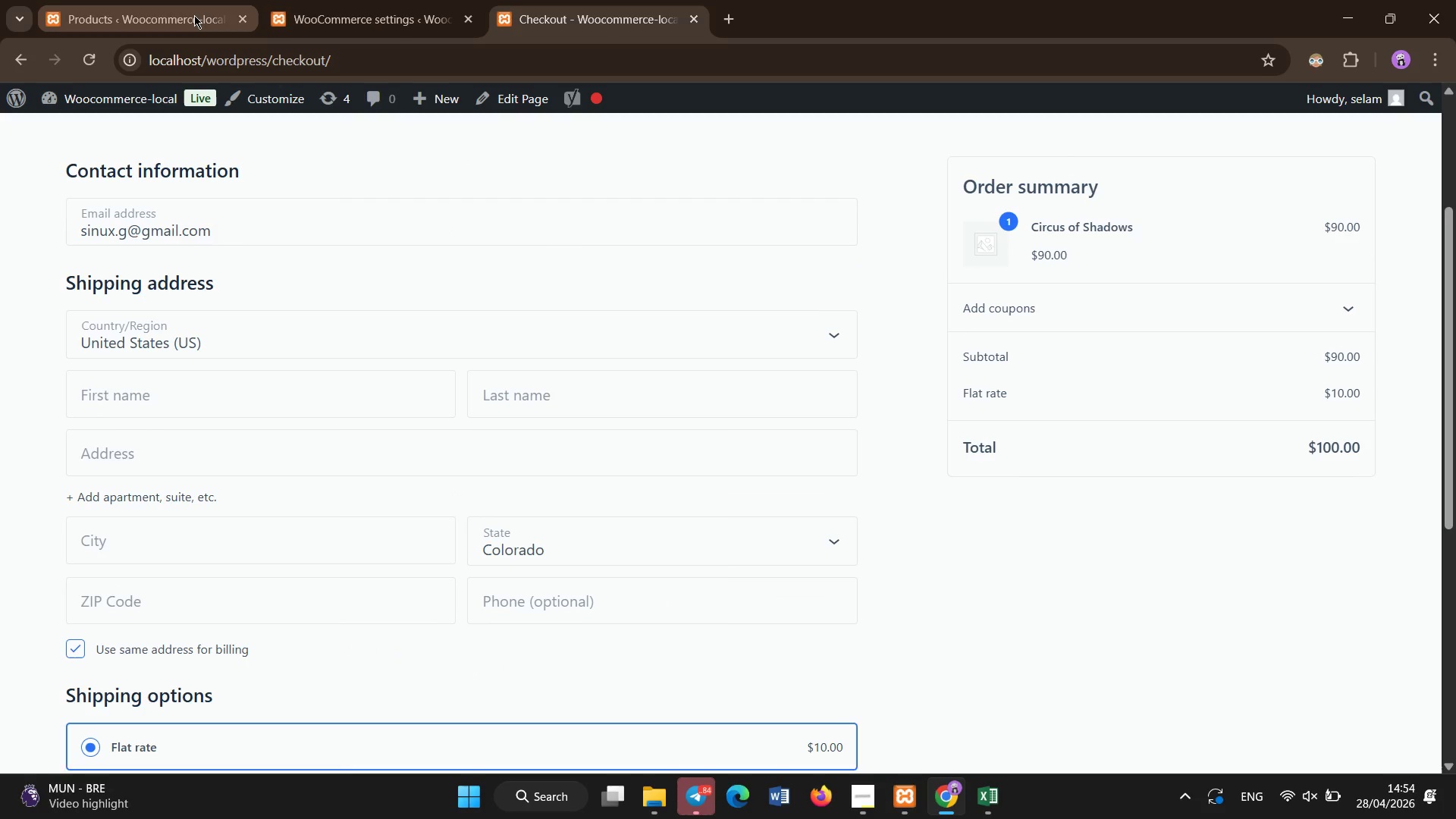 
scroll: coordinate [248, 134], scroll_direction: up, amount: 4.0
 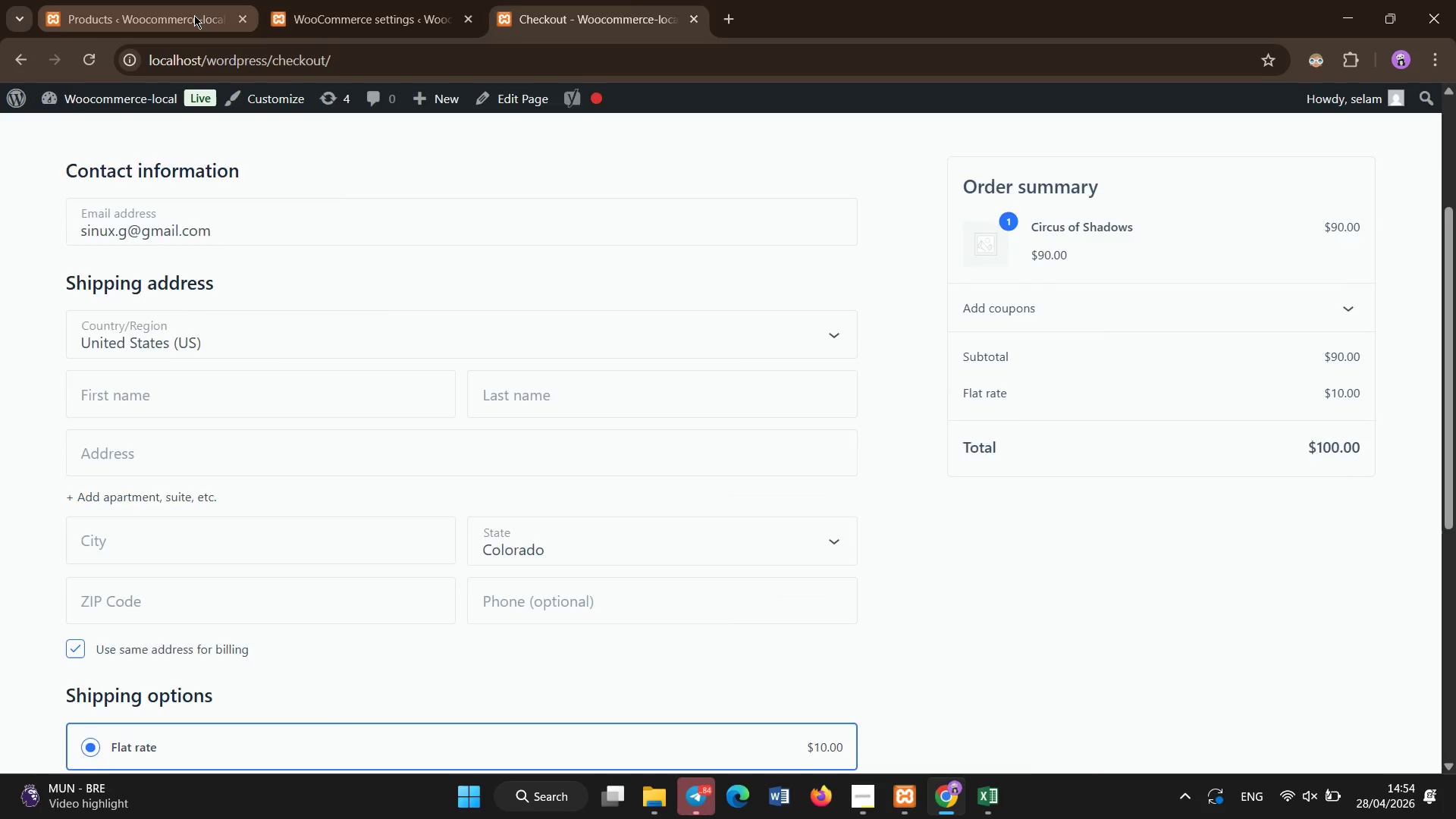 
left_click([194, 15])
 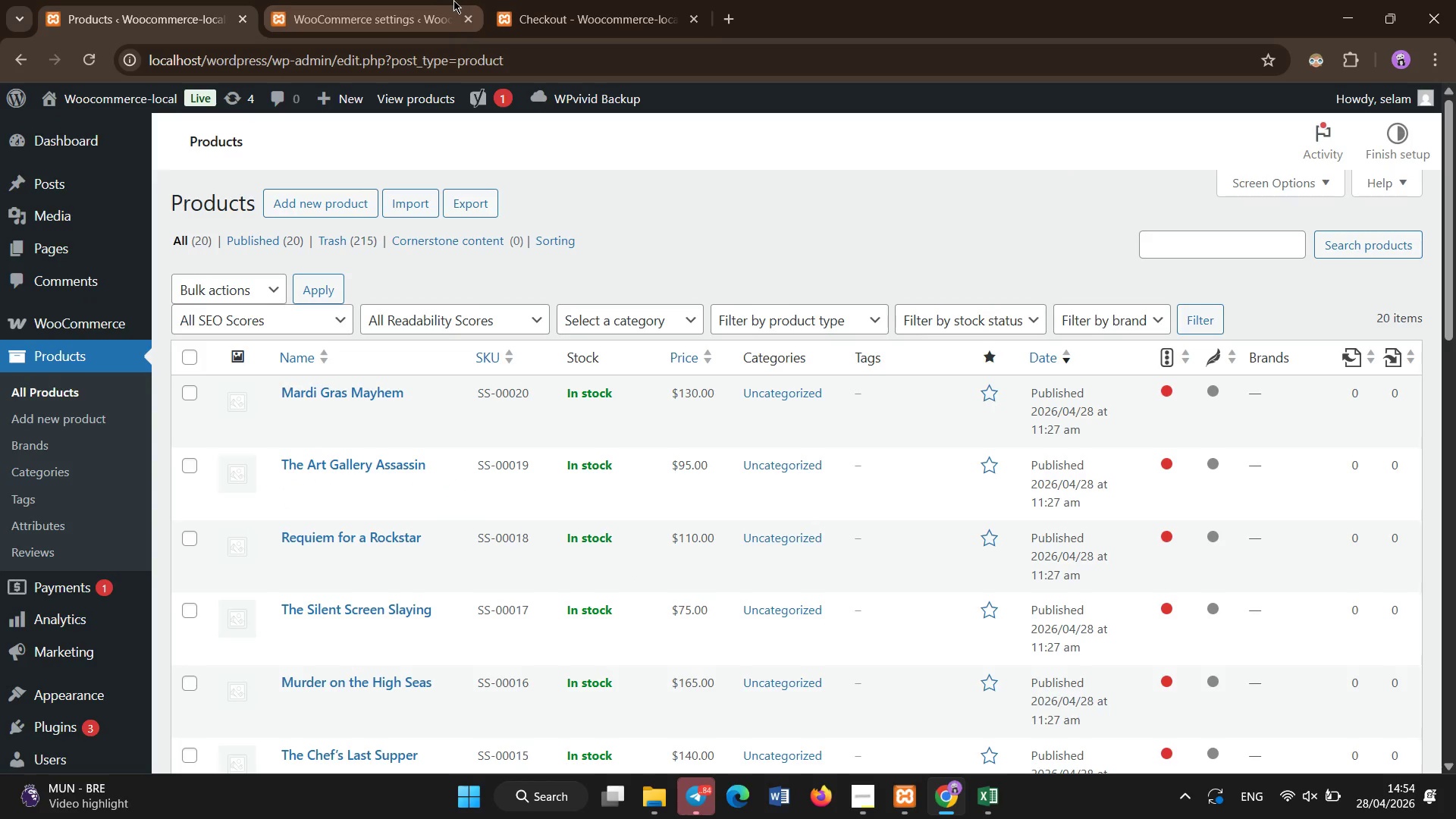 
left_click([580, 0])
 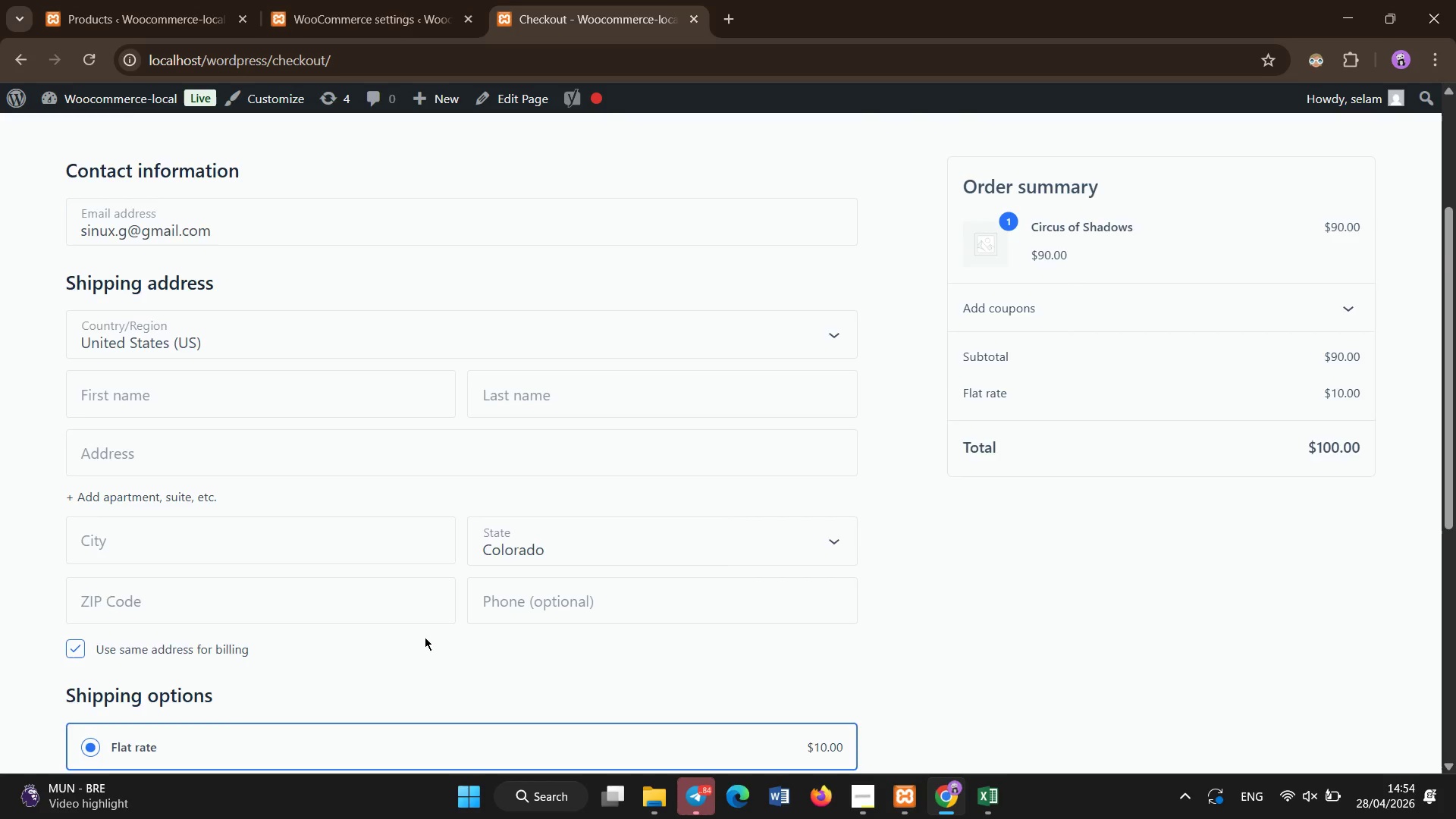 
scroll: coordinate [400, 735], scroll_direction: down, amount: 4.0
 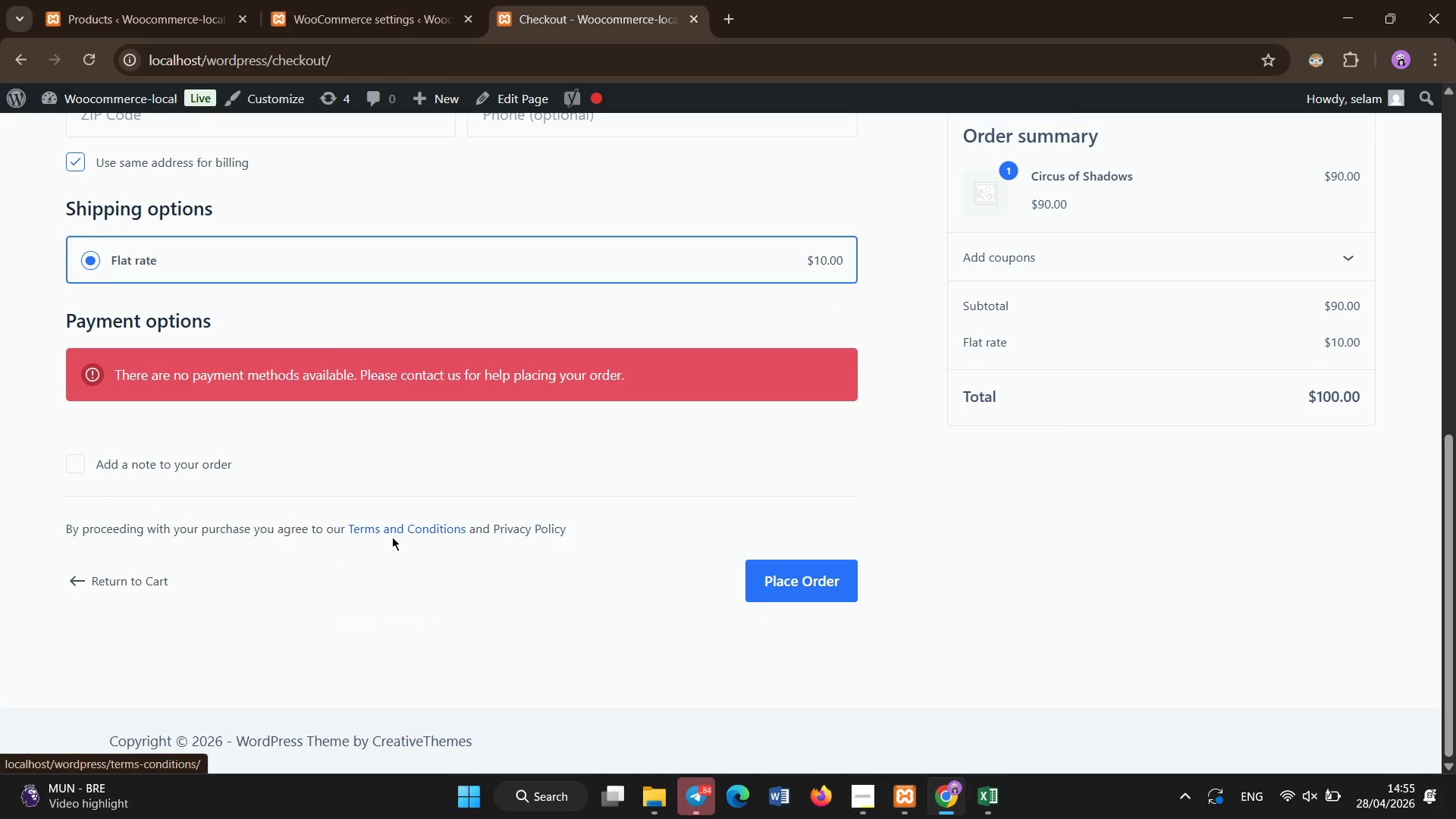 
left_click([168, 0])
 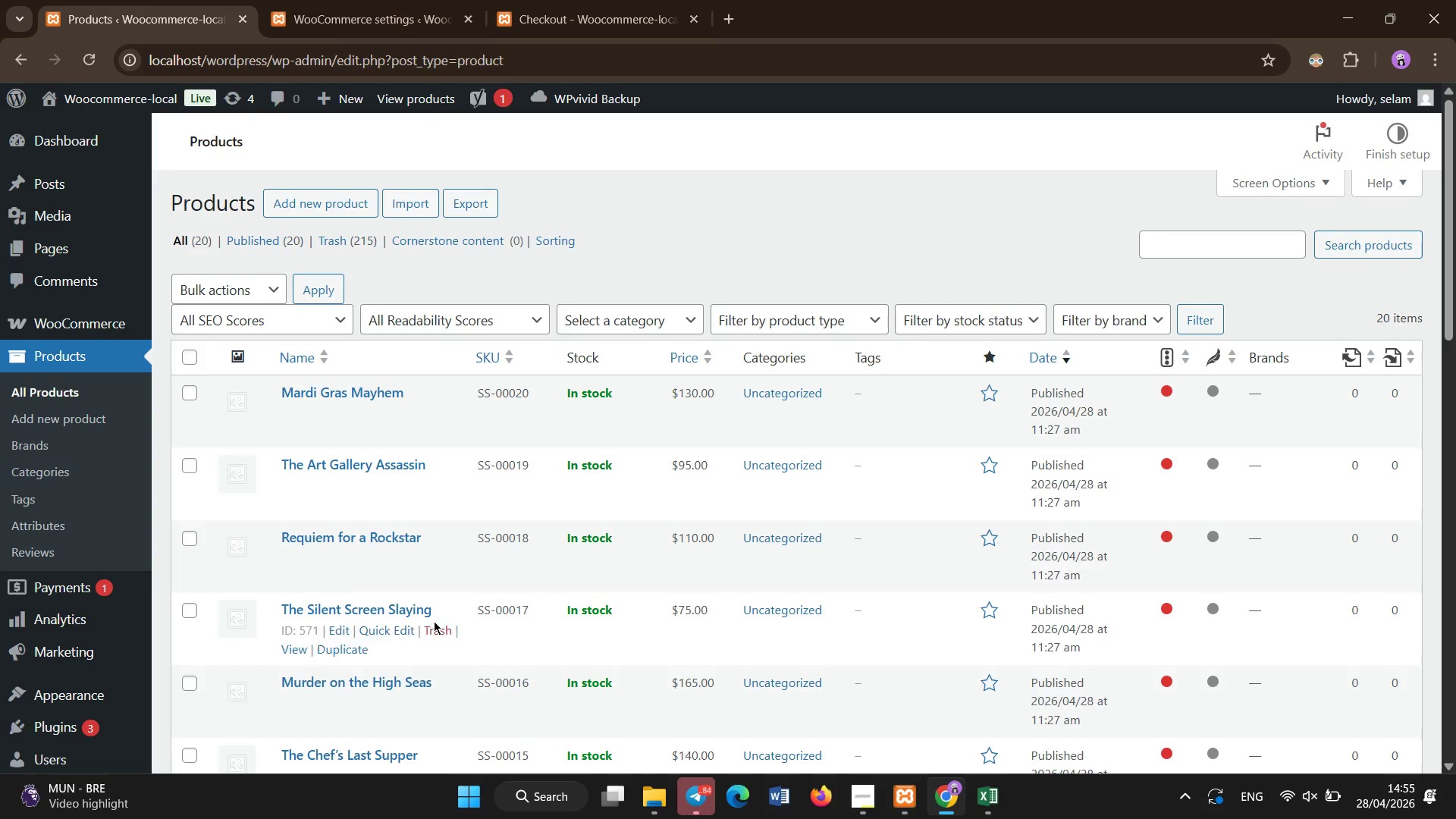 
scroll: coordinate [271, 0], scroll_direction: up, amount: 11.0
 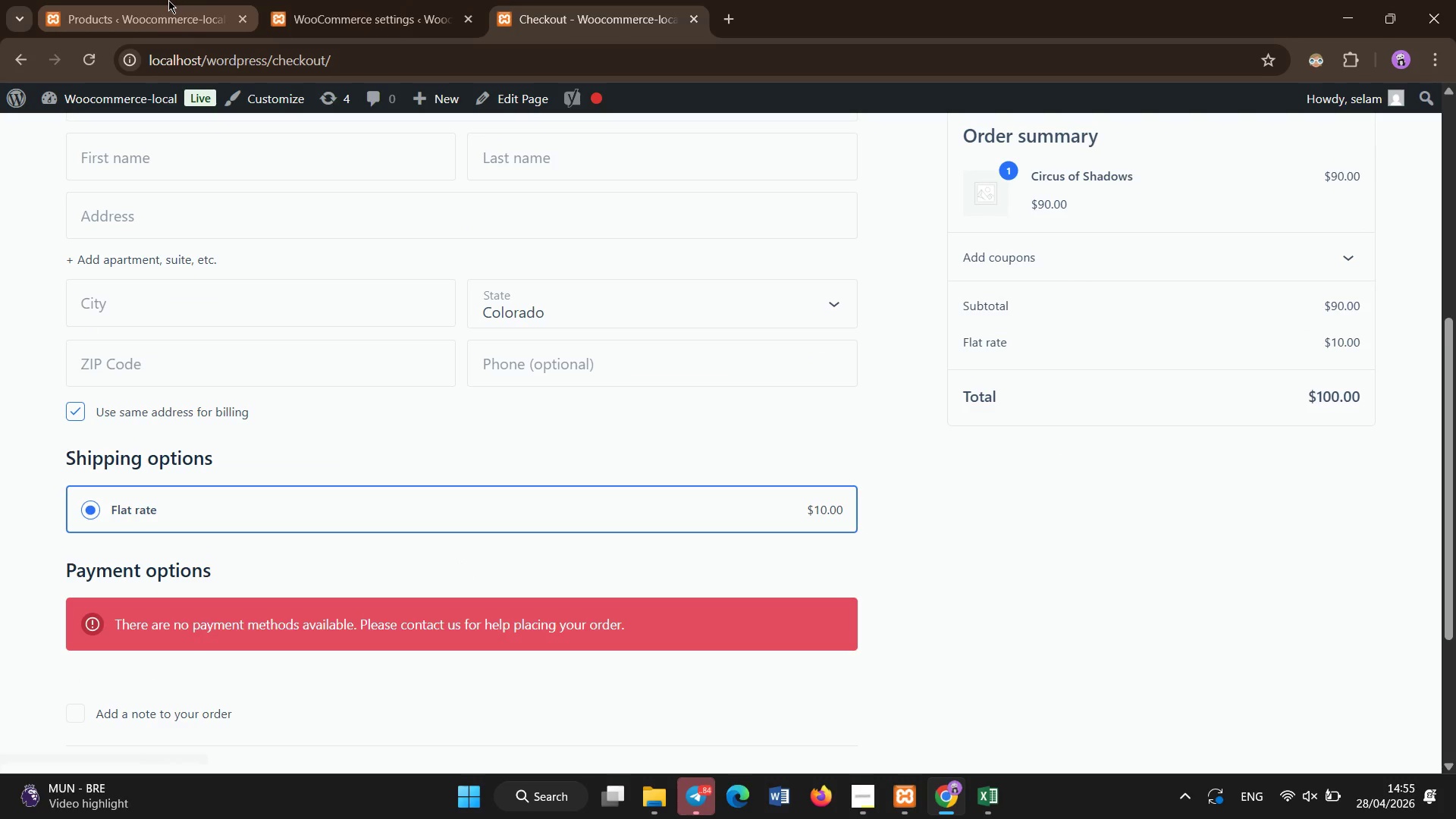 
scroll: coordinate [375, 610], scroll_direction: down, amount: 11.0
 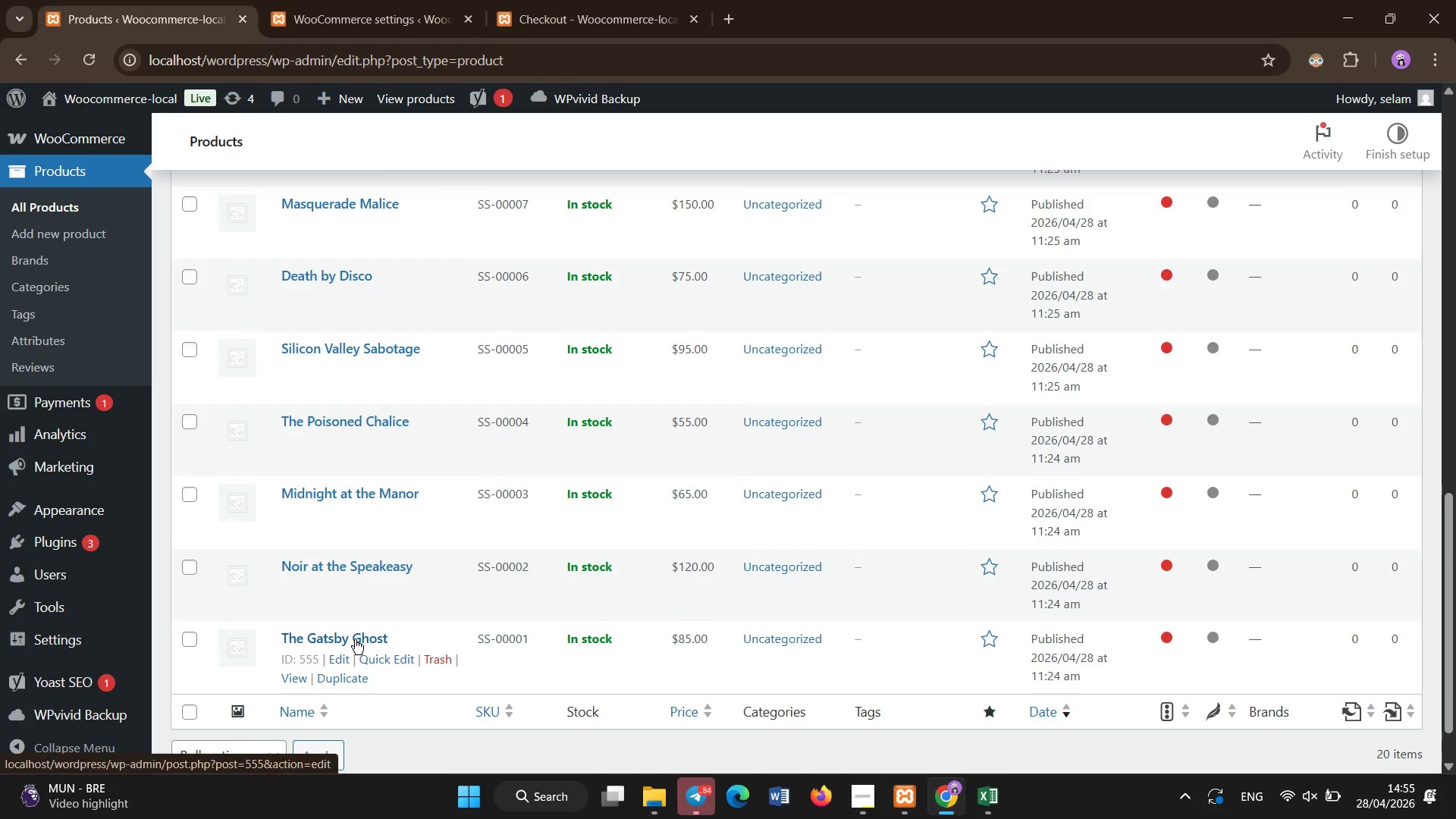 
left_click([355, 639])
 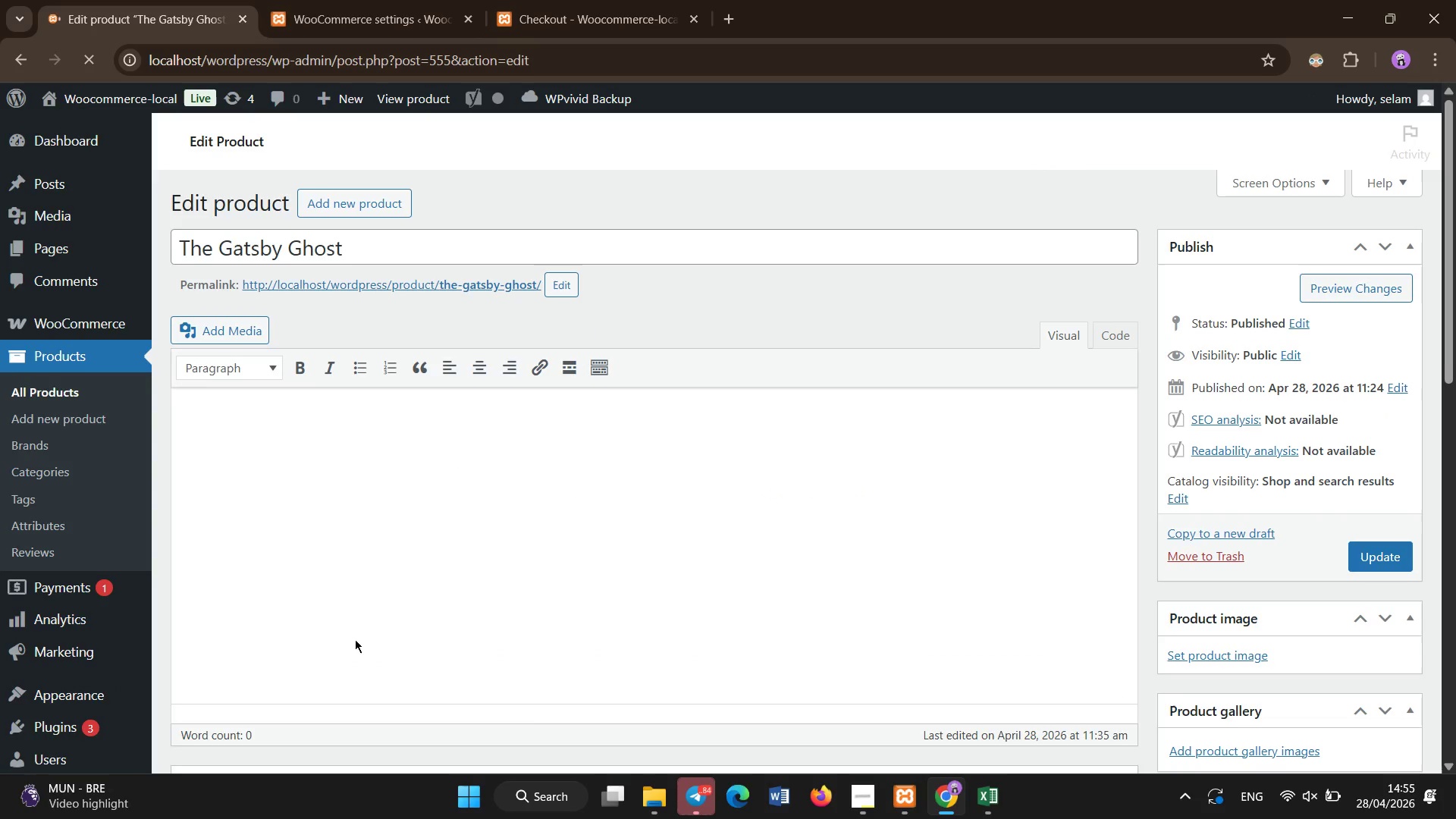 
wait(7.02)
 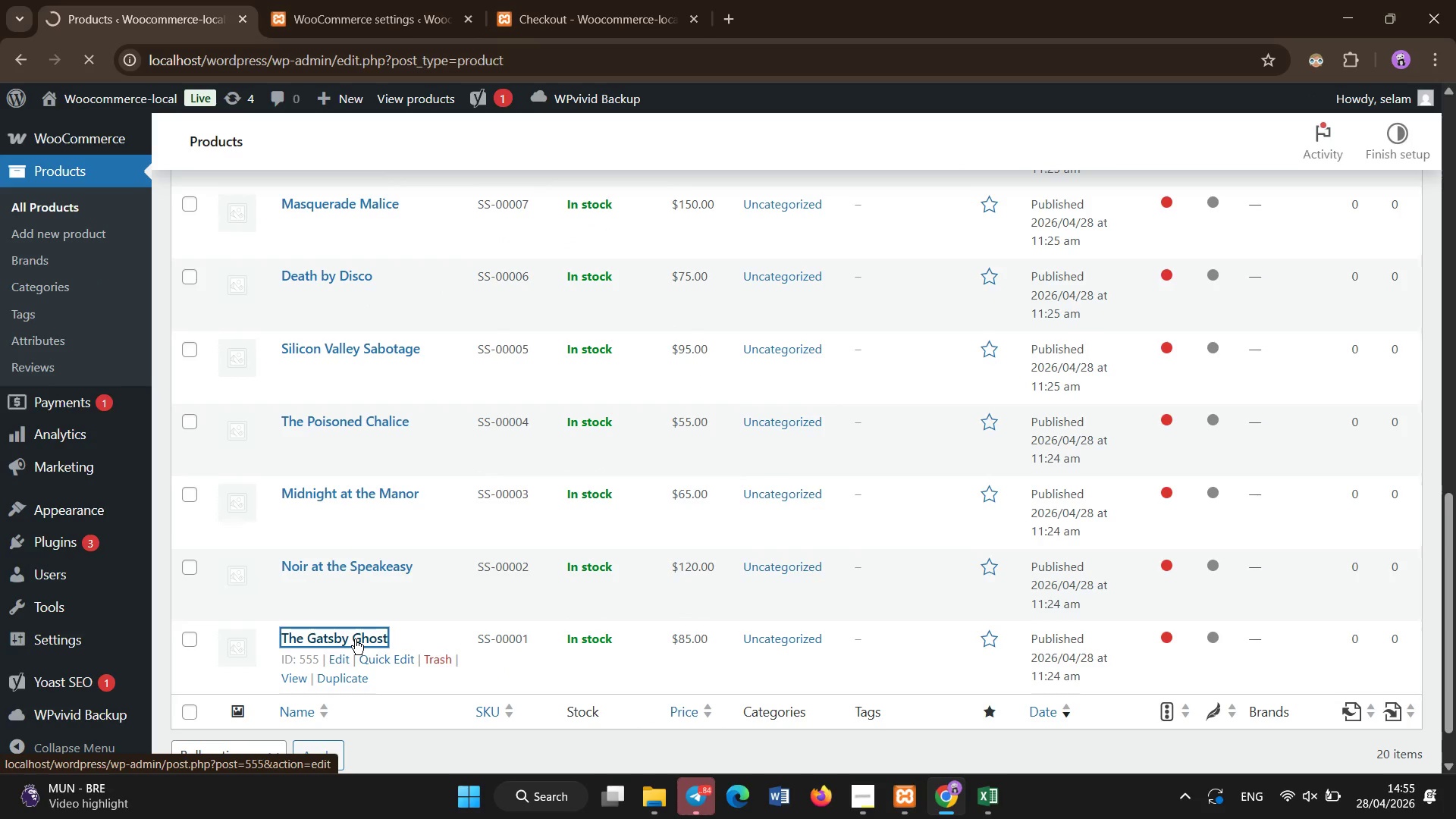 
scroll: coordinate [355, 639], scroll_direction: down, amount: 6.0
 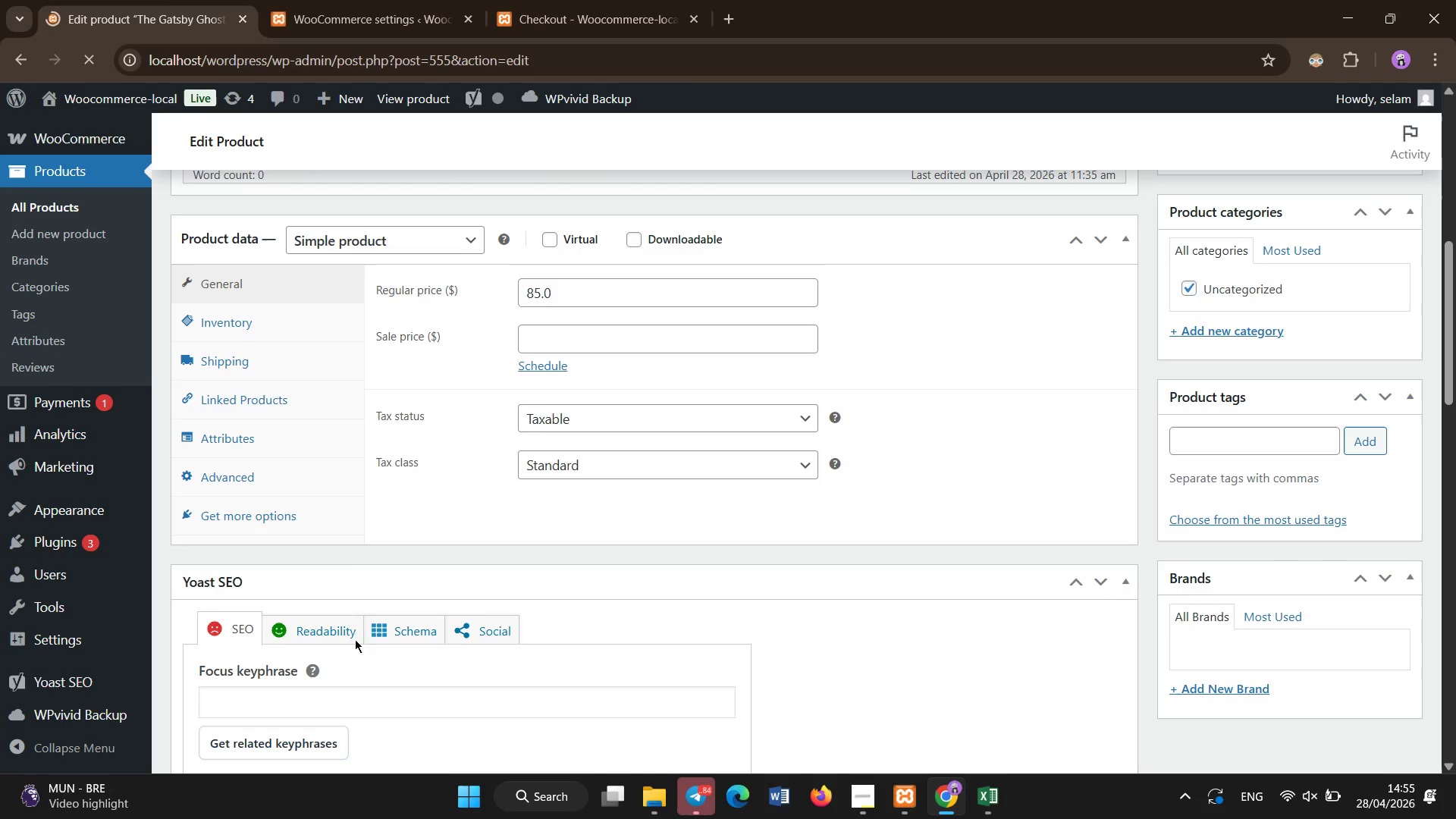 
scroll: coordinate [481, 522], scroll_direction: none, amount: 0.0
 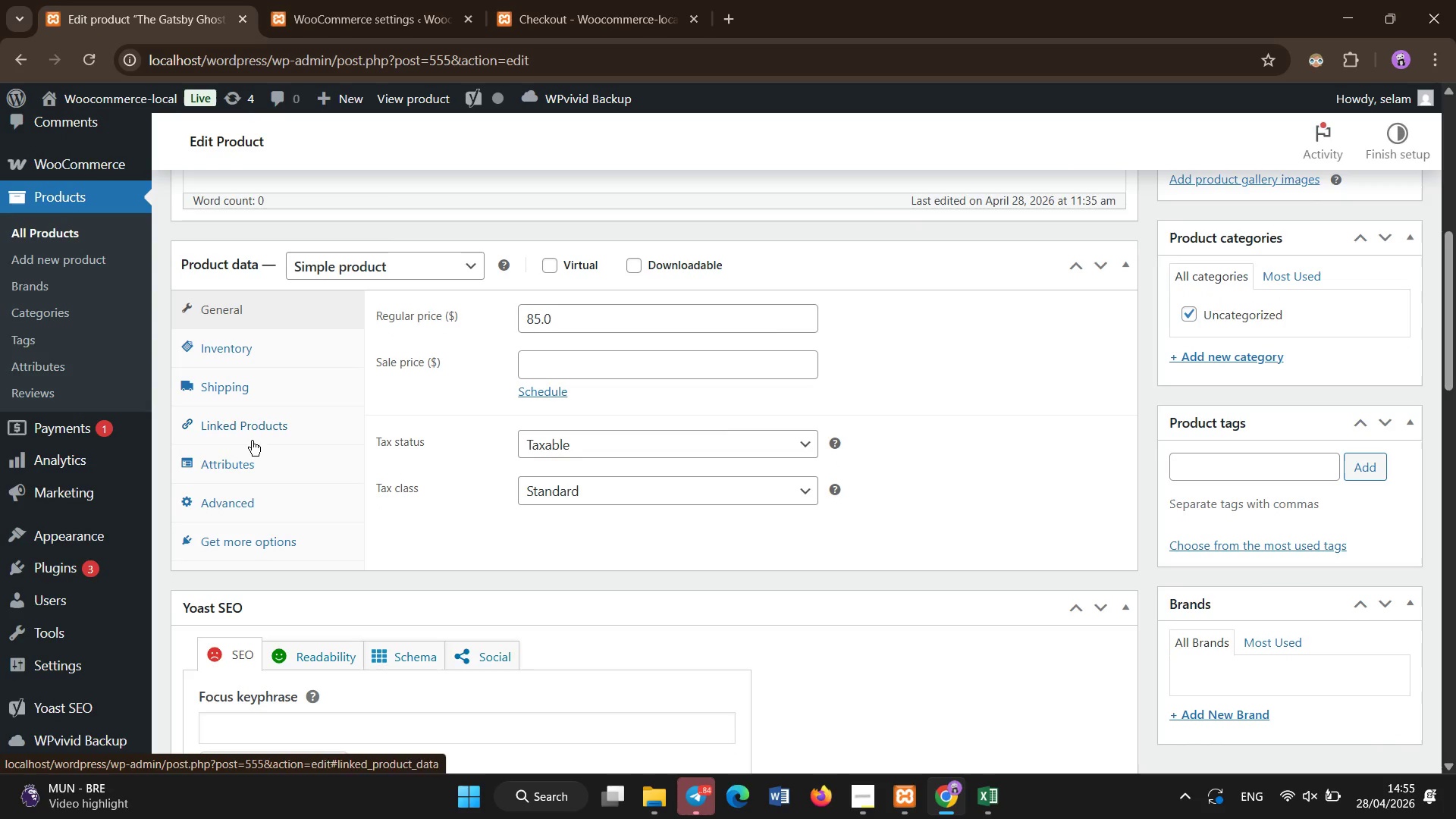 
left_click([252, 466])
 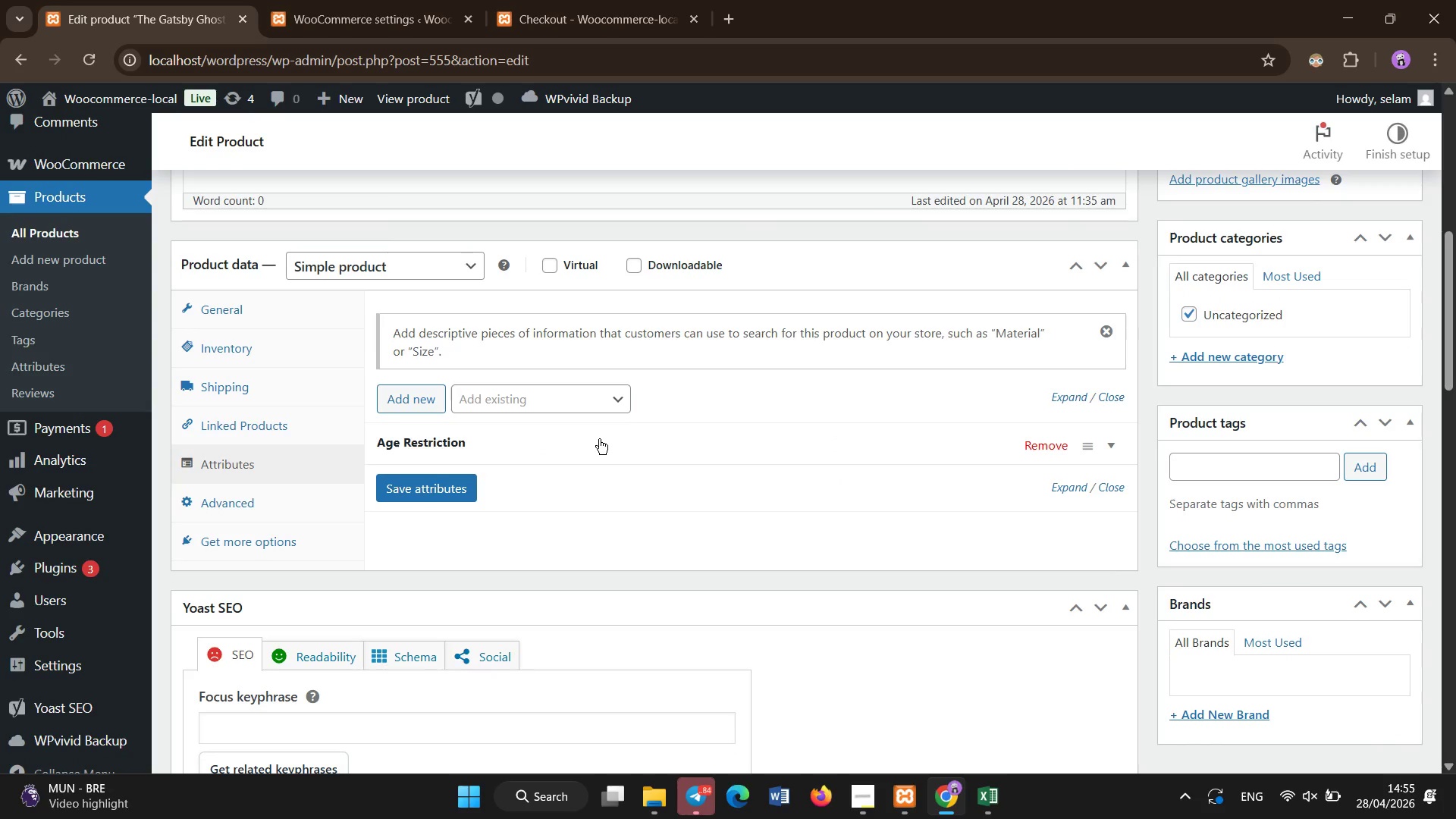 
scroll: coordinate [599, 439], scroll_direction: none, amount: 0.0
 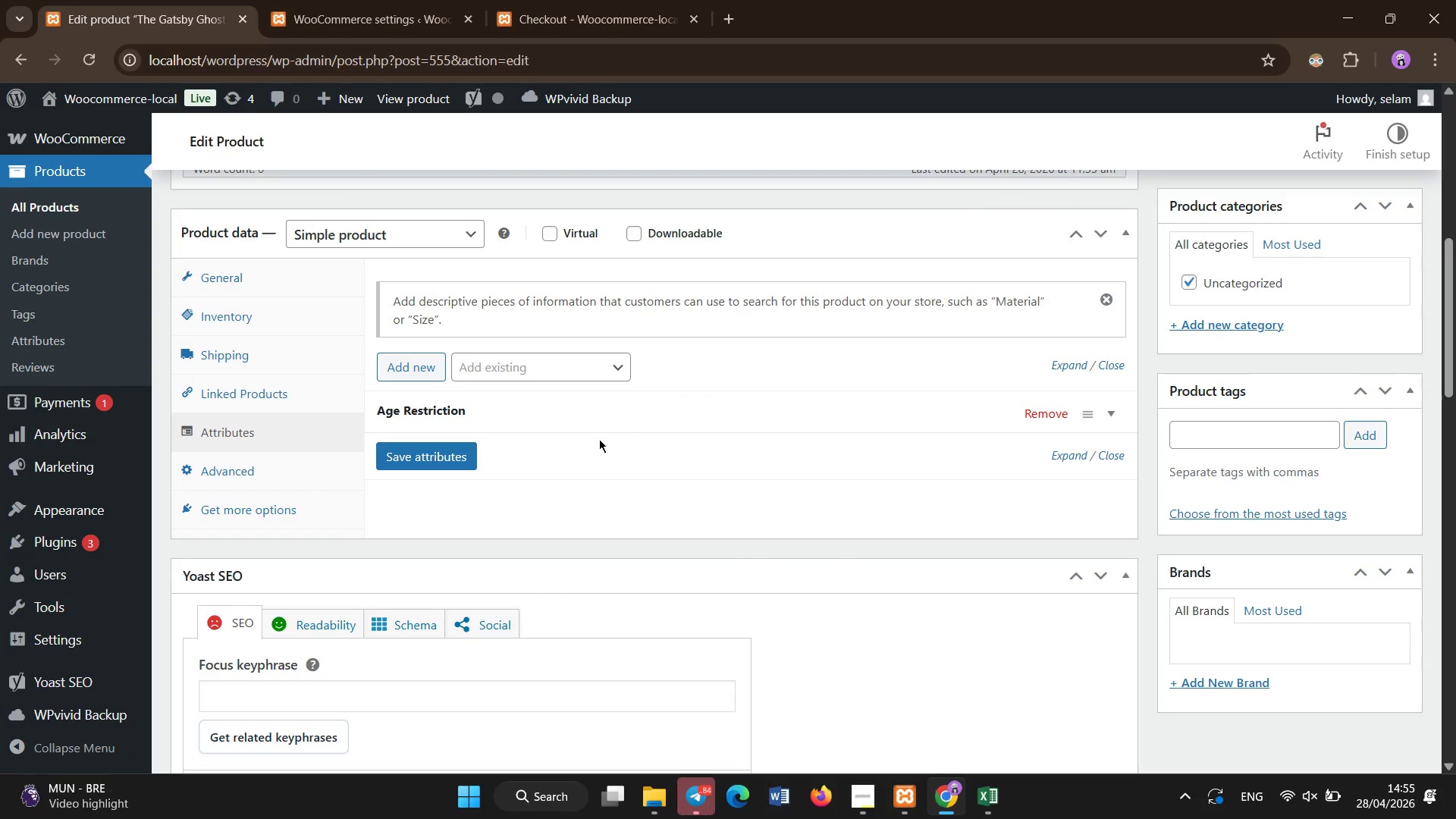 
scroll: coordinate [599, 439], scroll_direction: down, amount: 1.0
 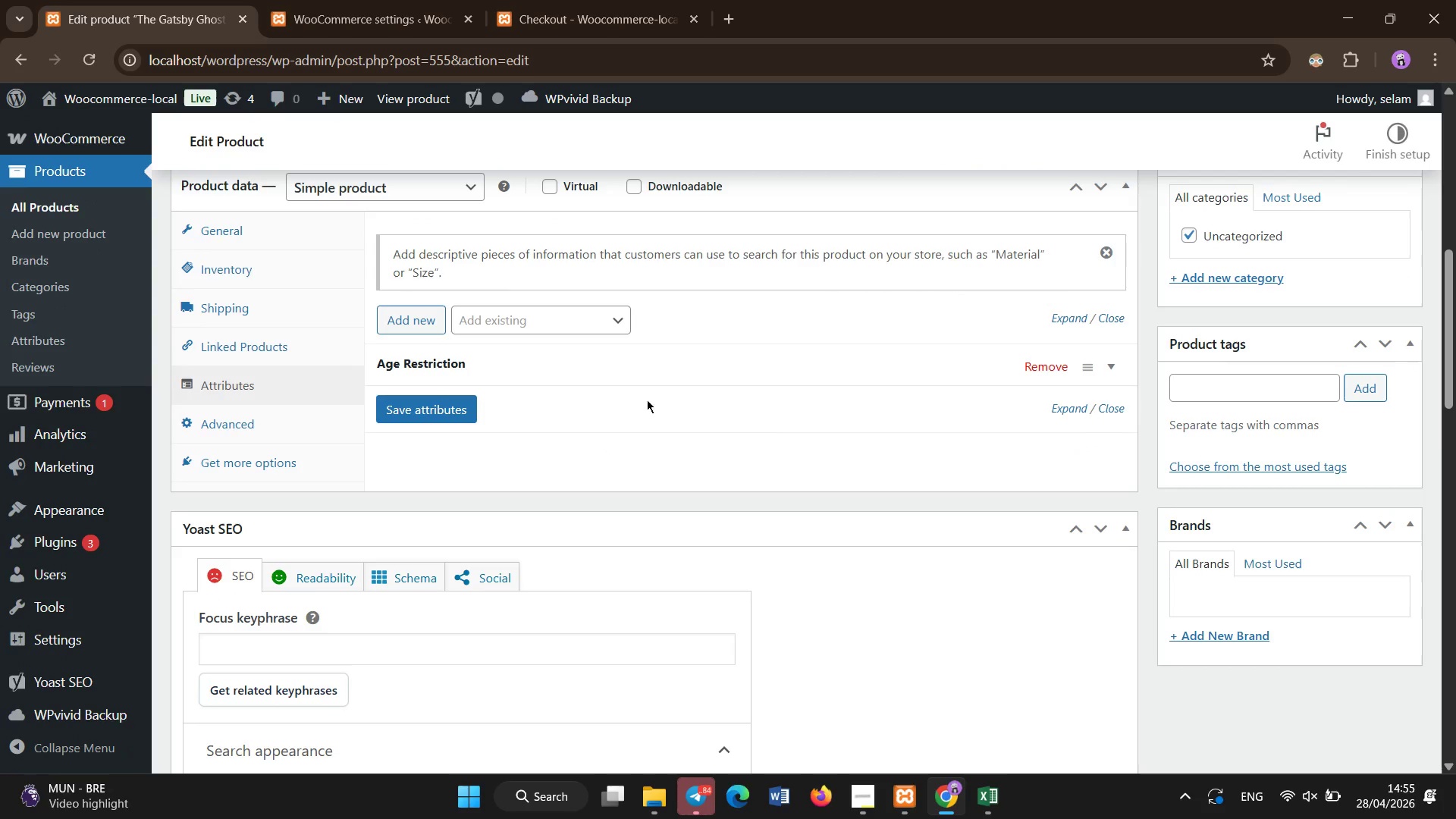 
left_click([655, 383])
 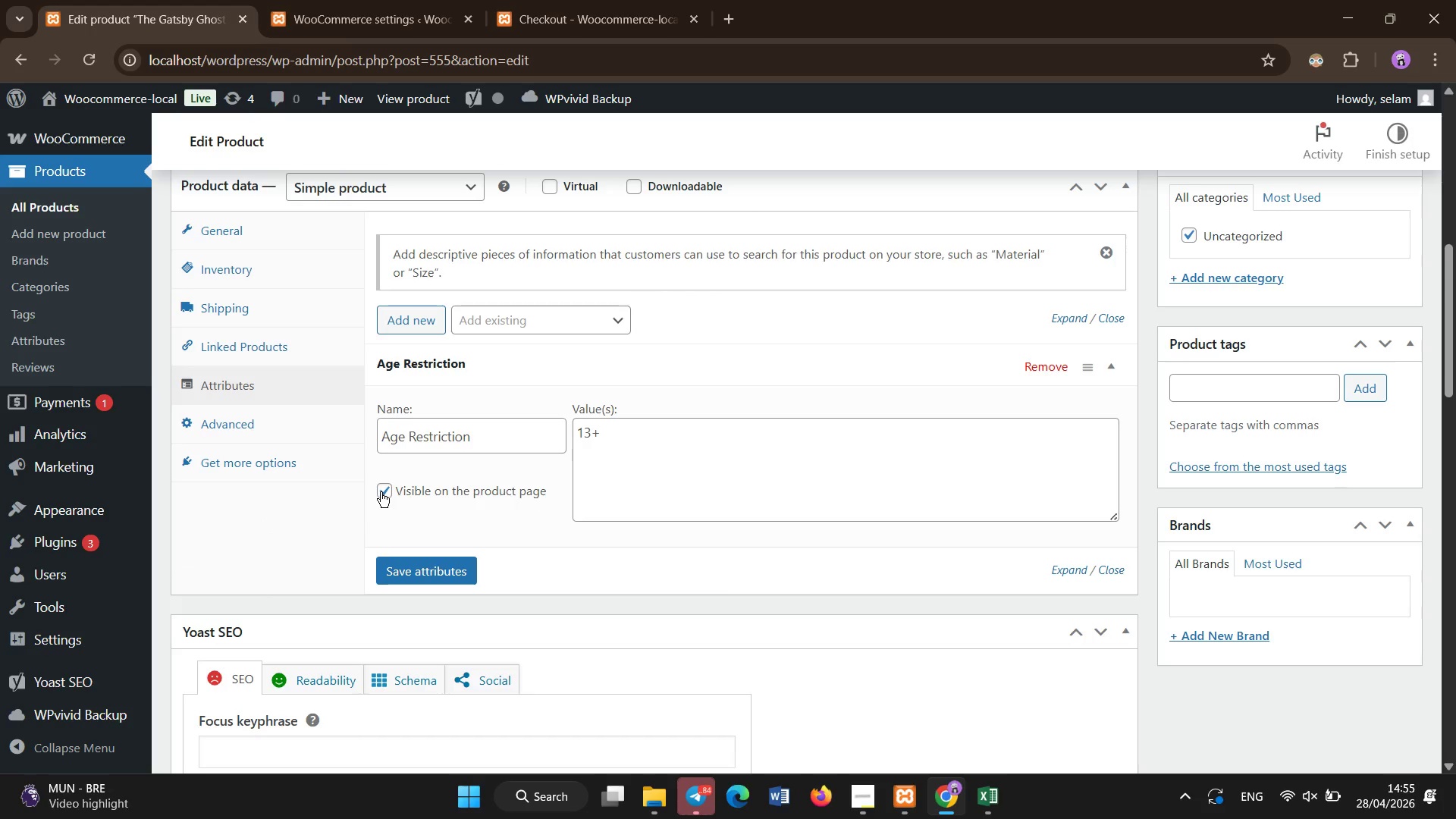 
double_click([381, 492])
 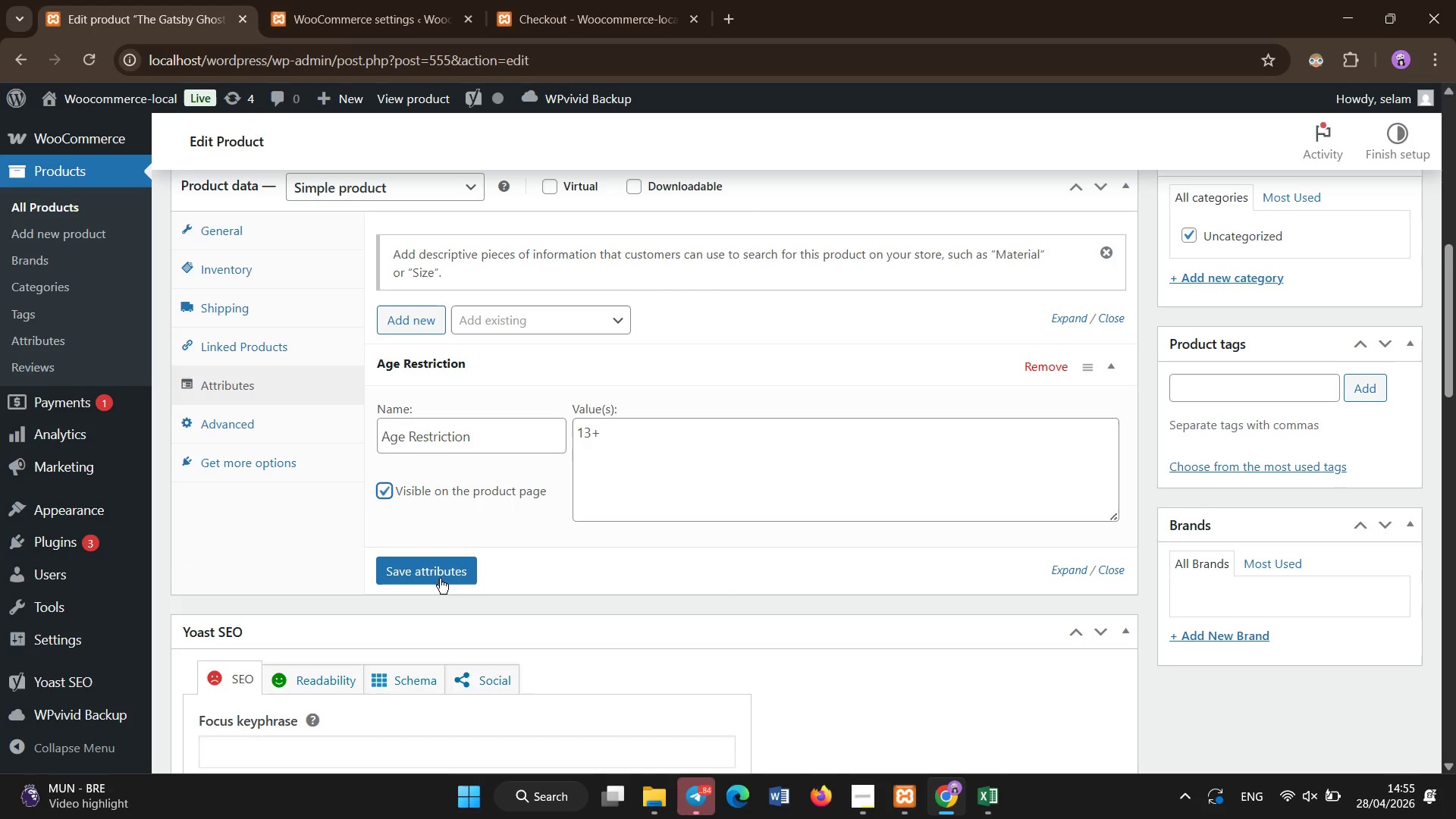 
left_click([441, 573])
 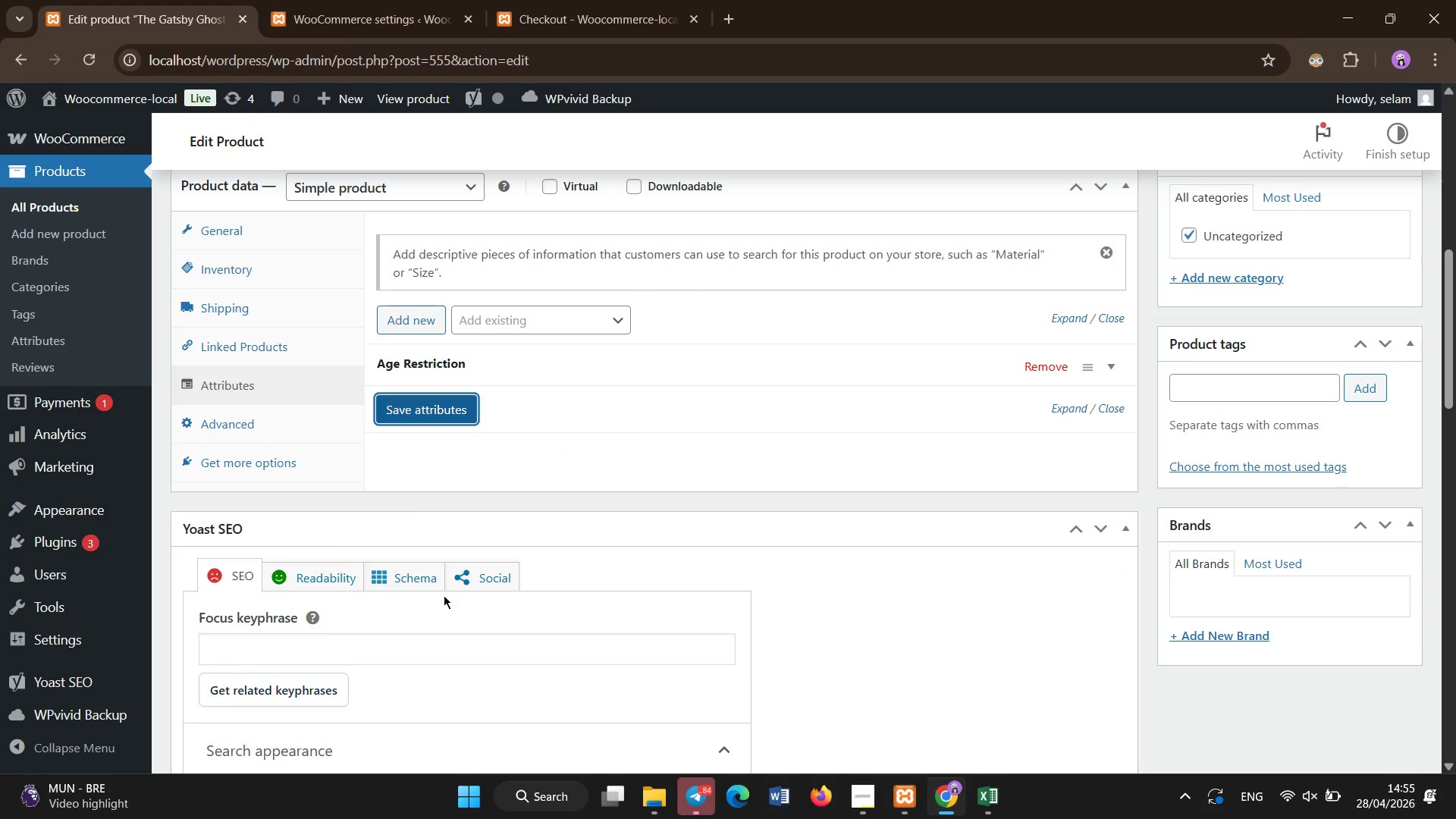 
wait(5.47)
 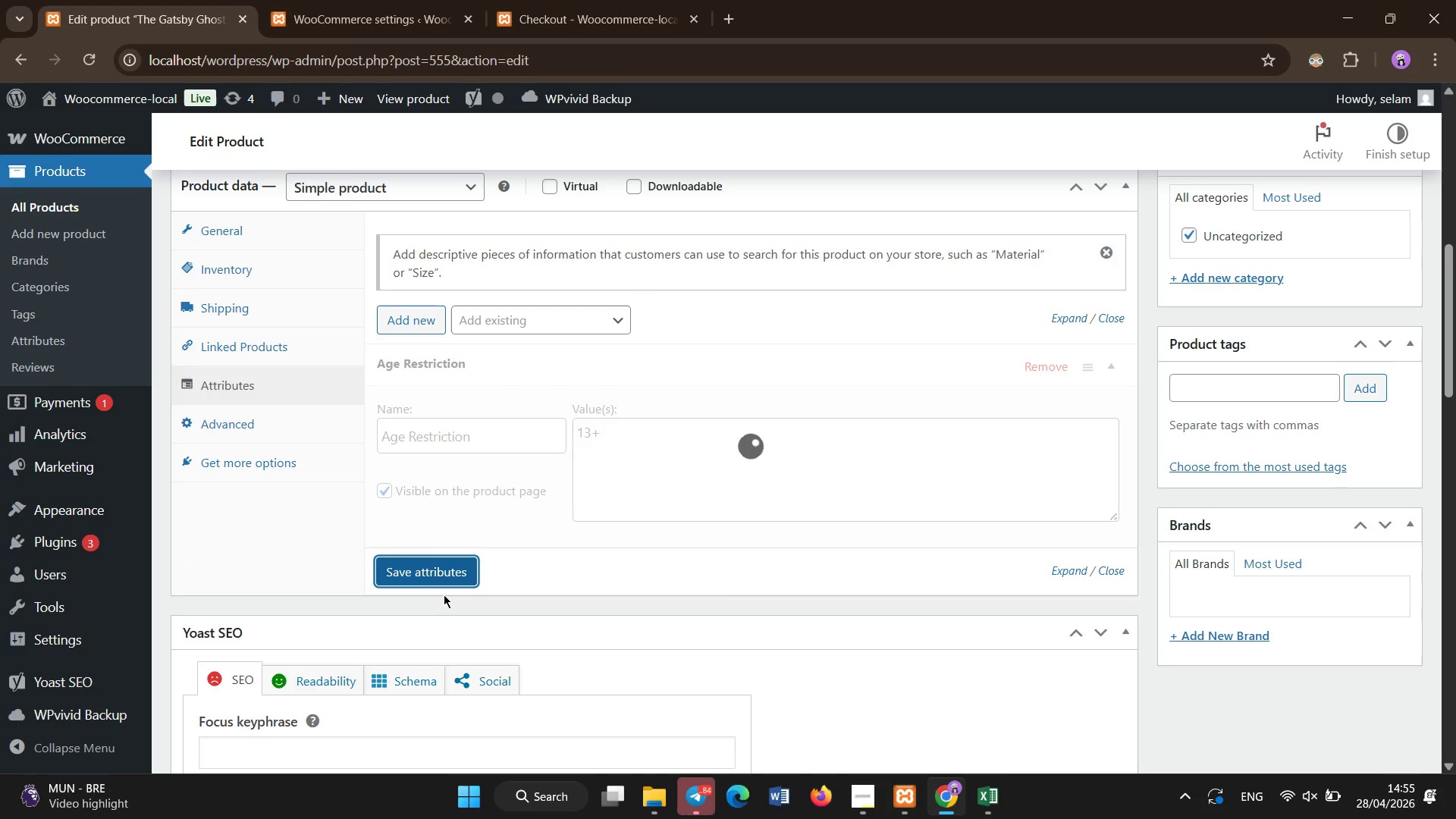 
left_click([424, 337])
 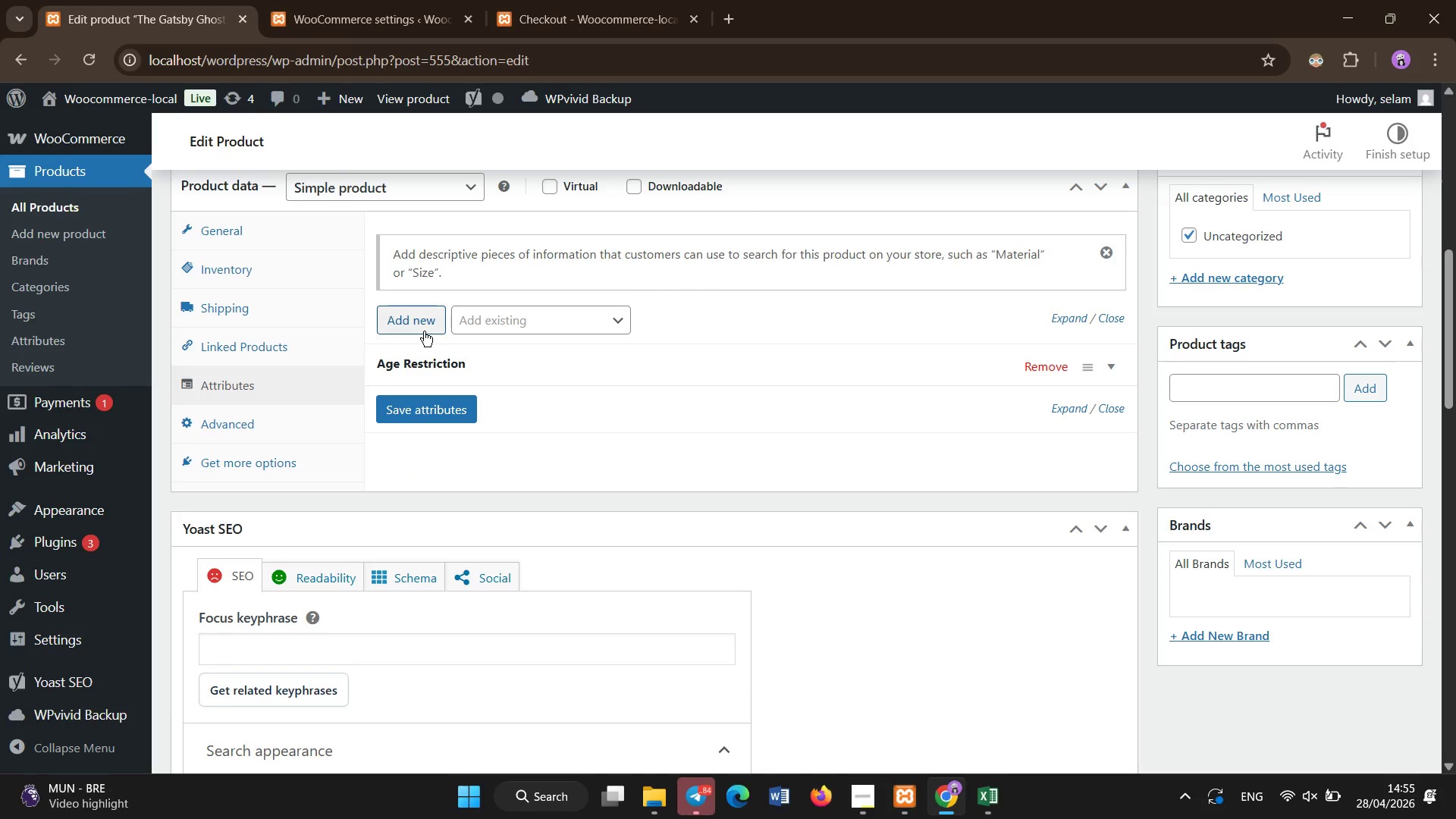 
left_click([424, 331])
 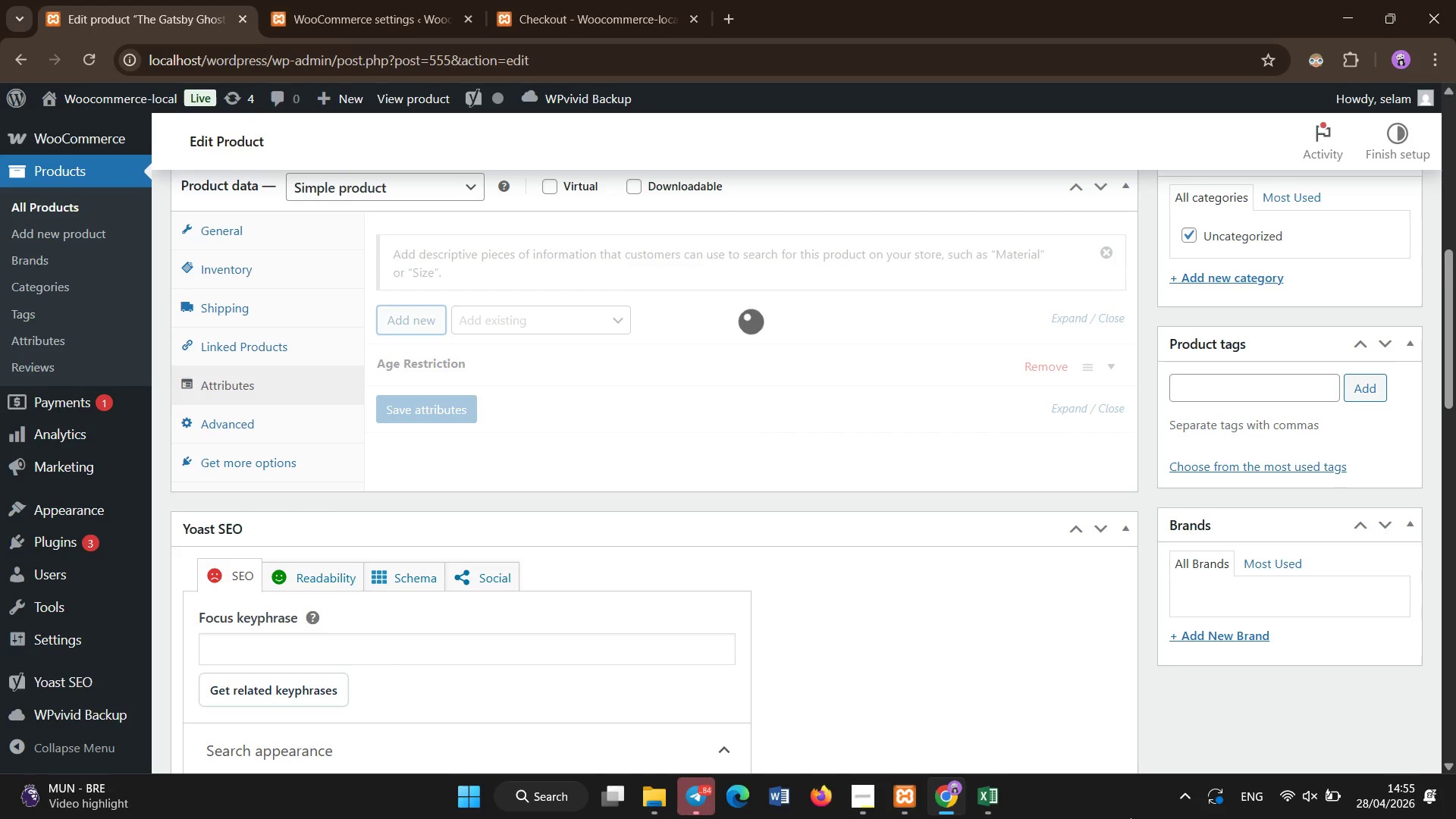 
left_click([984, 791])
 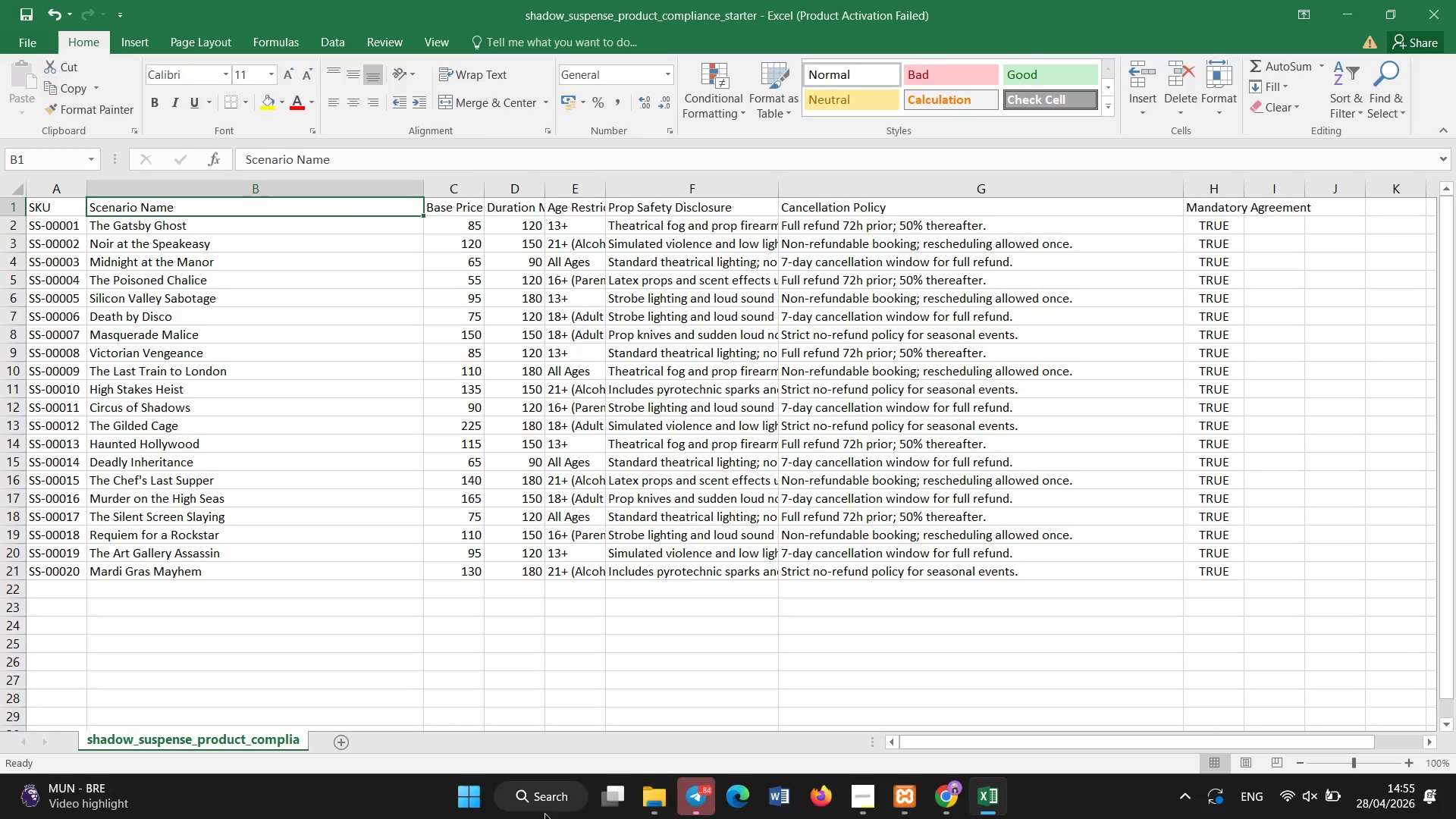 
left_click([940, 808])
 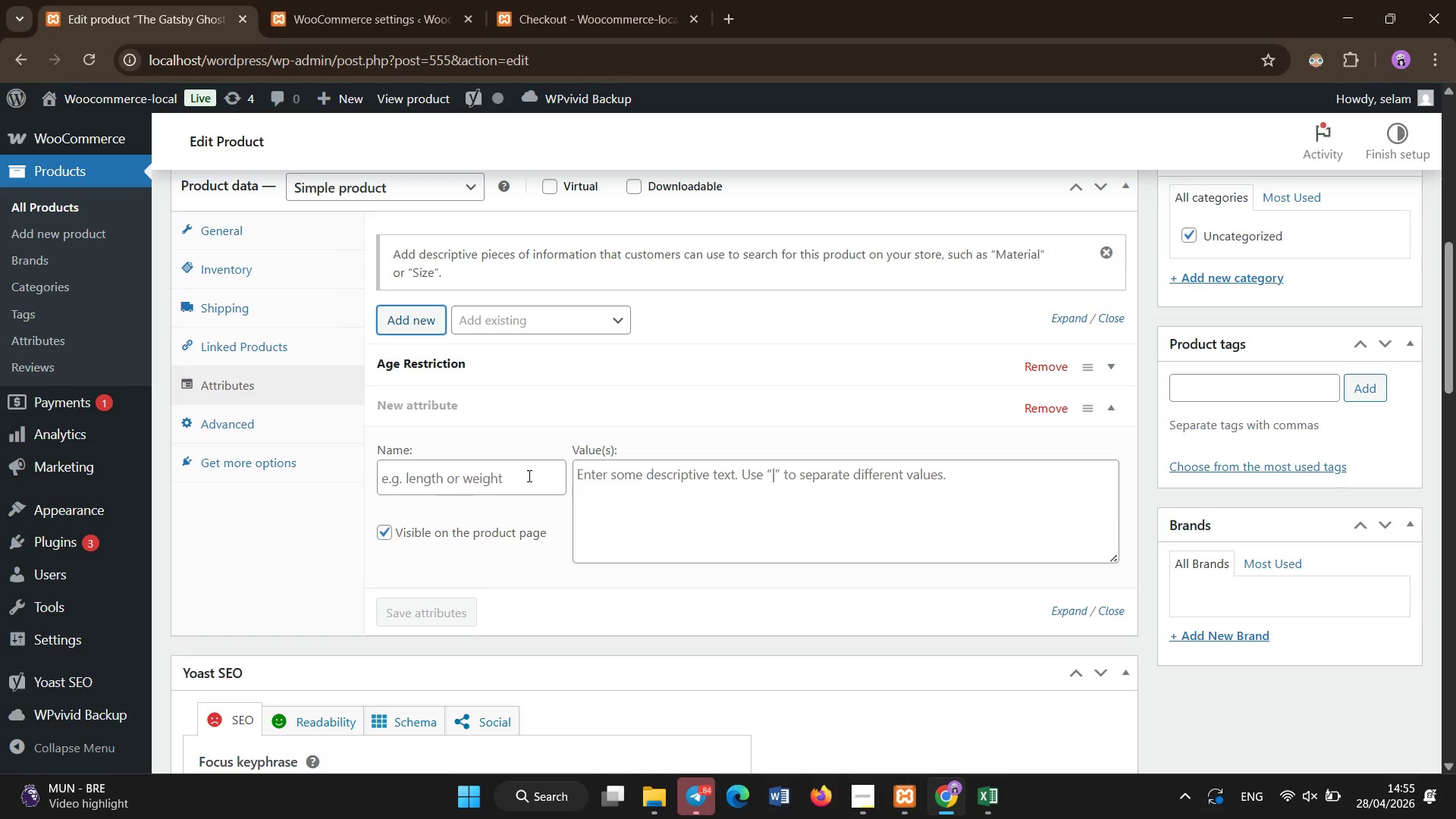 
left_click([529, 476])
 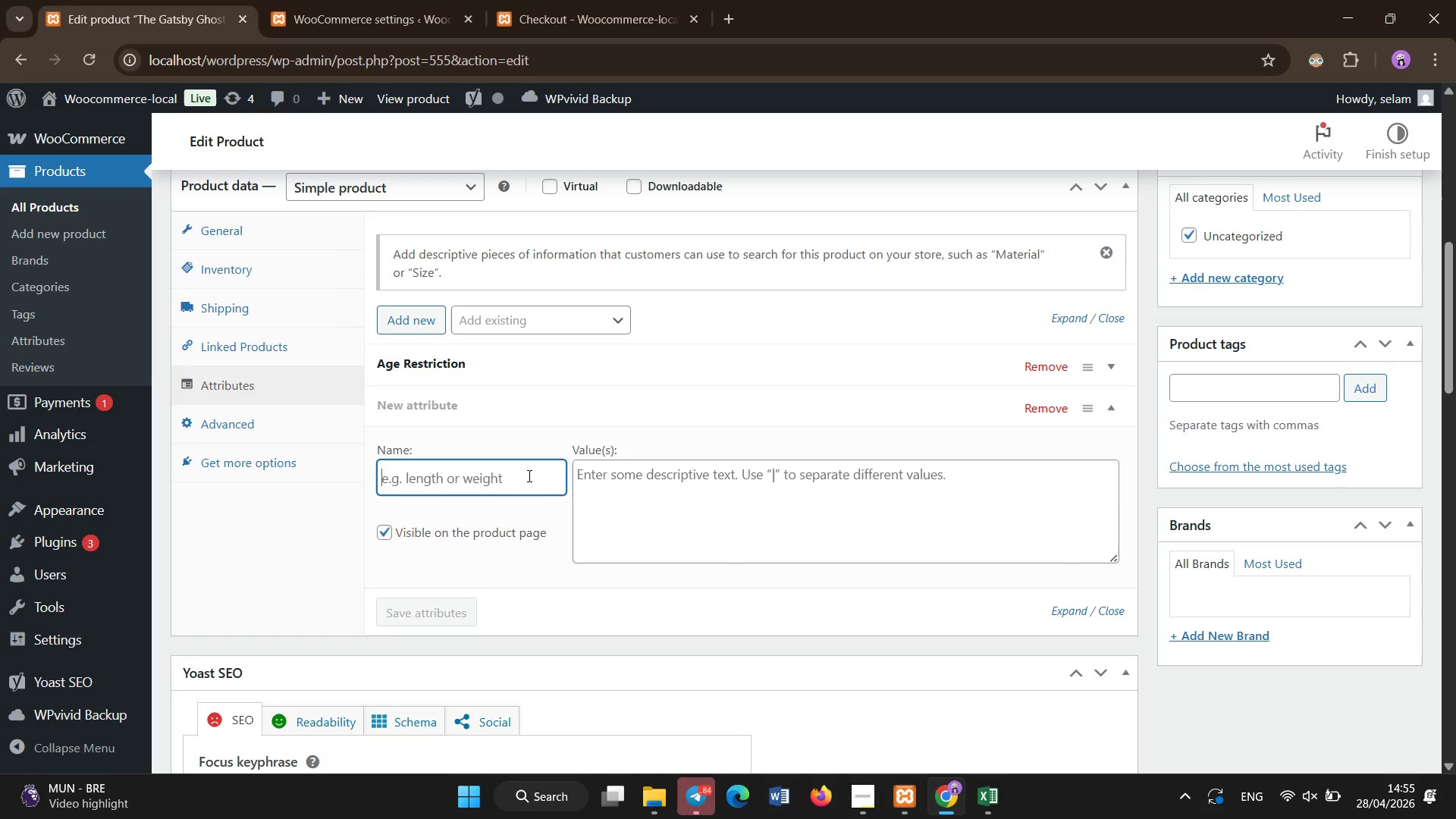 
type(Duration)
 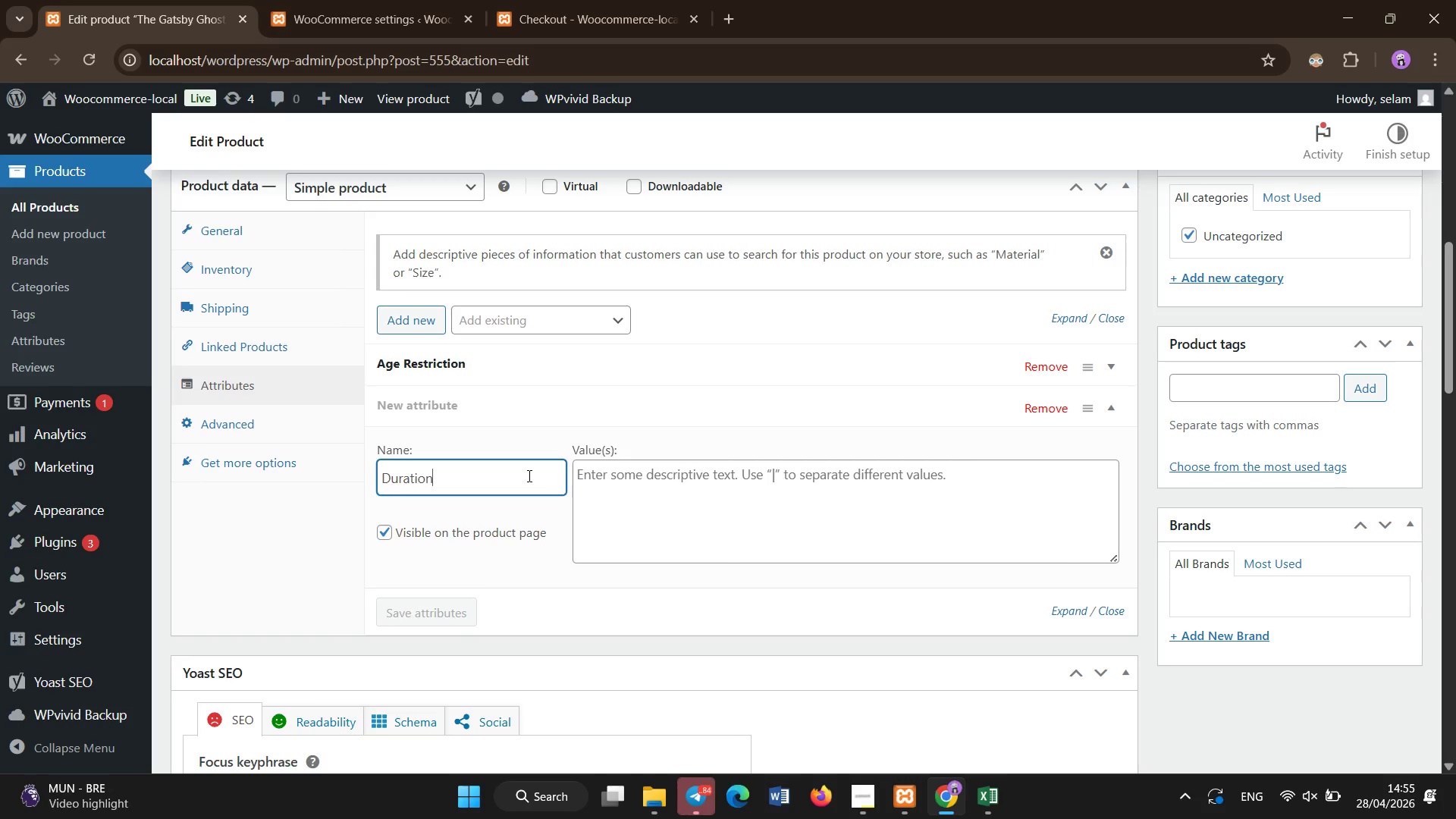 
left_click([791, 485])
 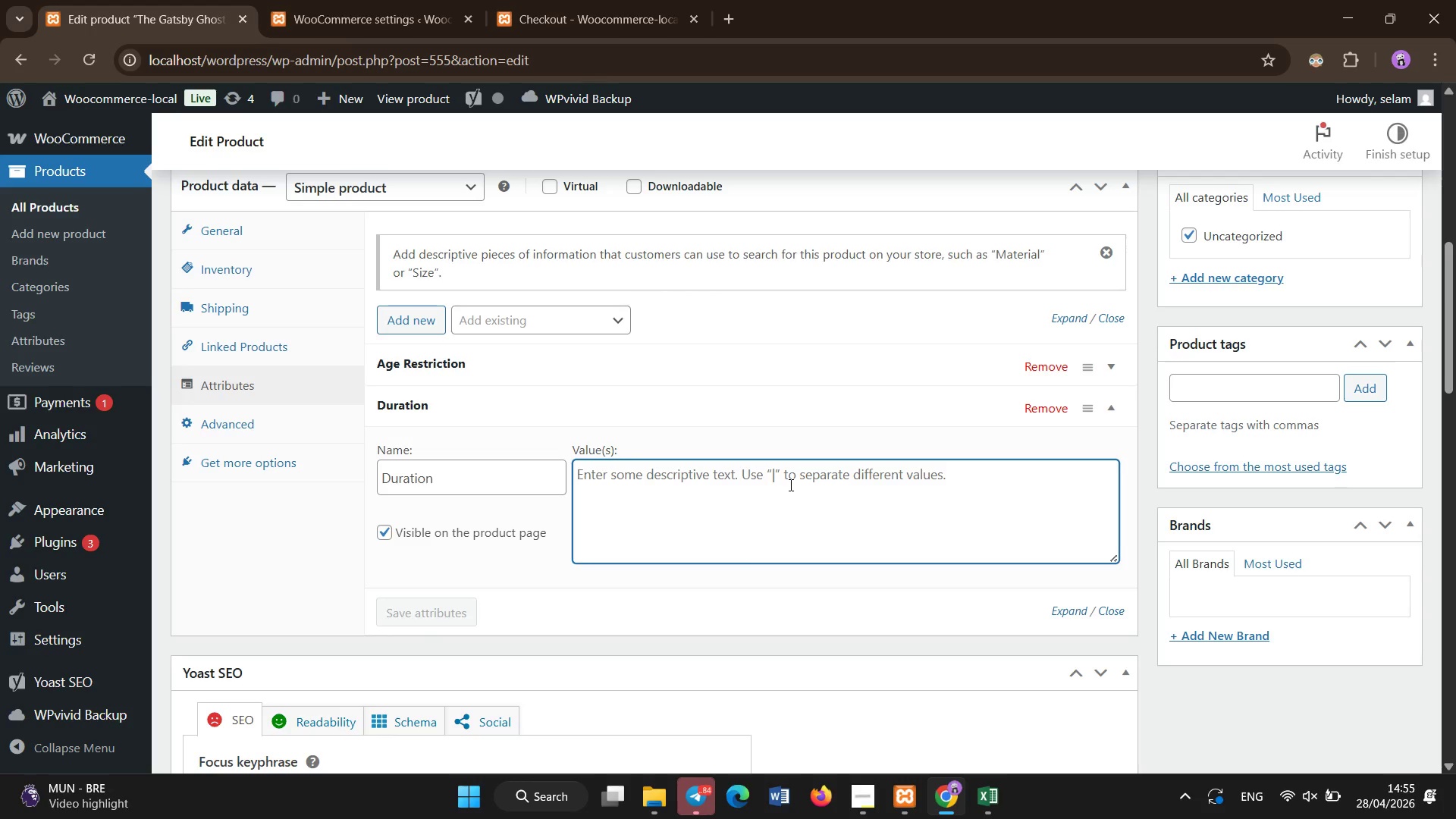 
type(120)
 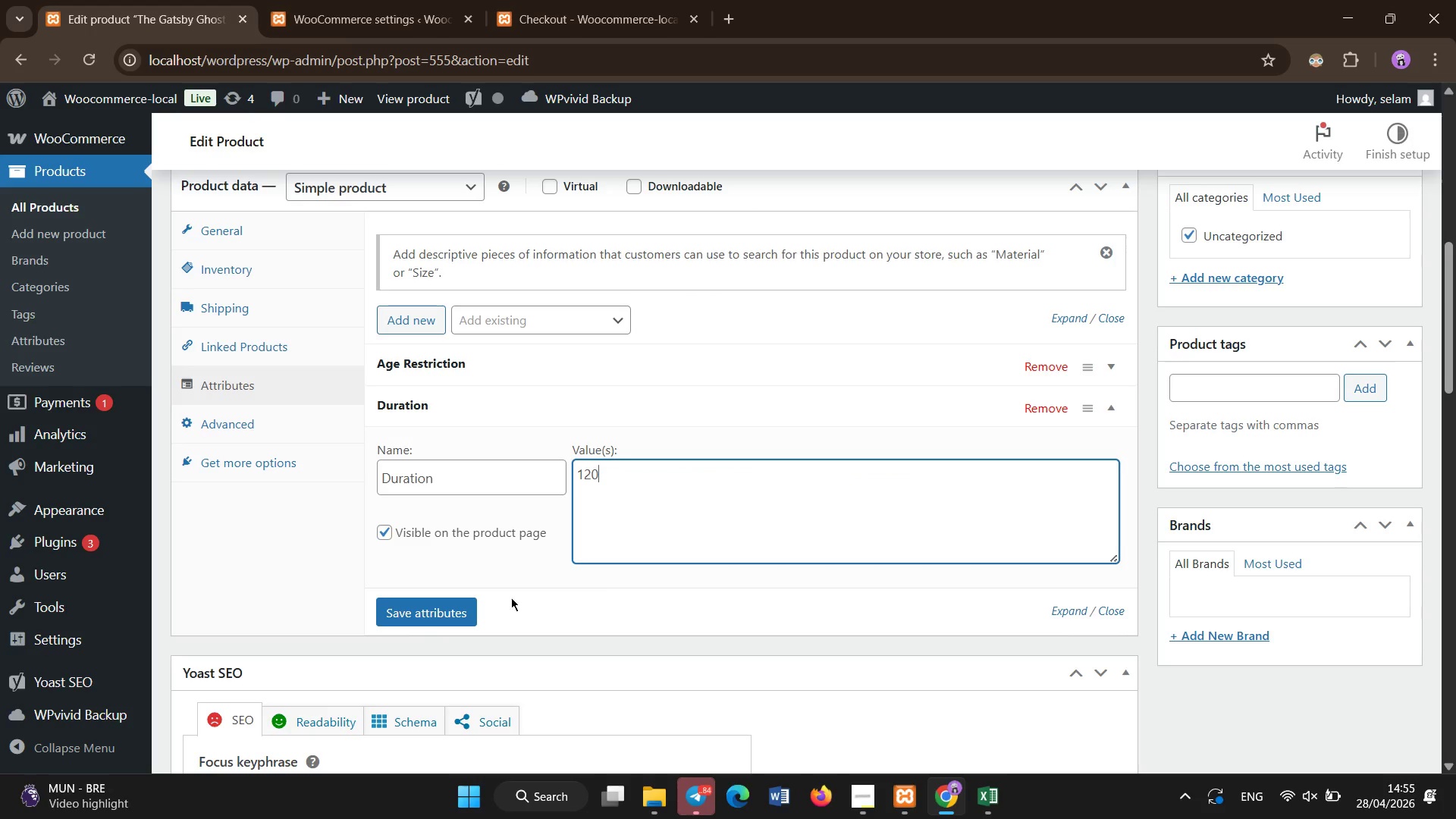 
left_click([400, 609])
 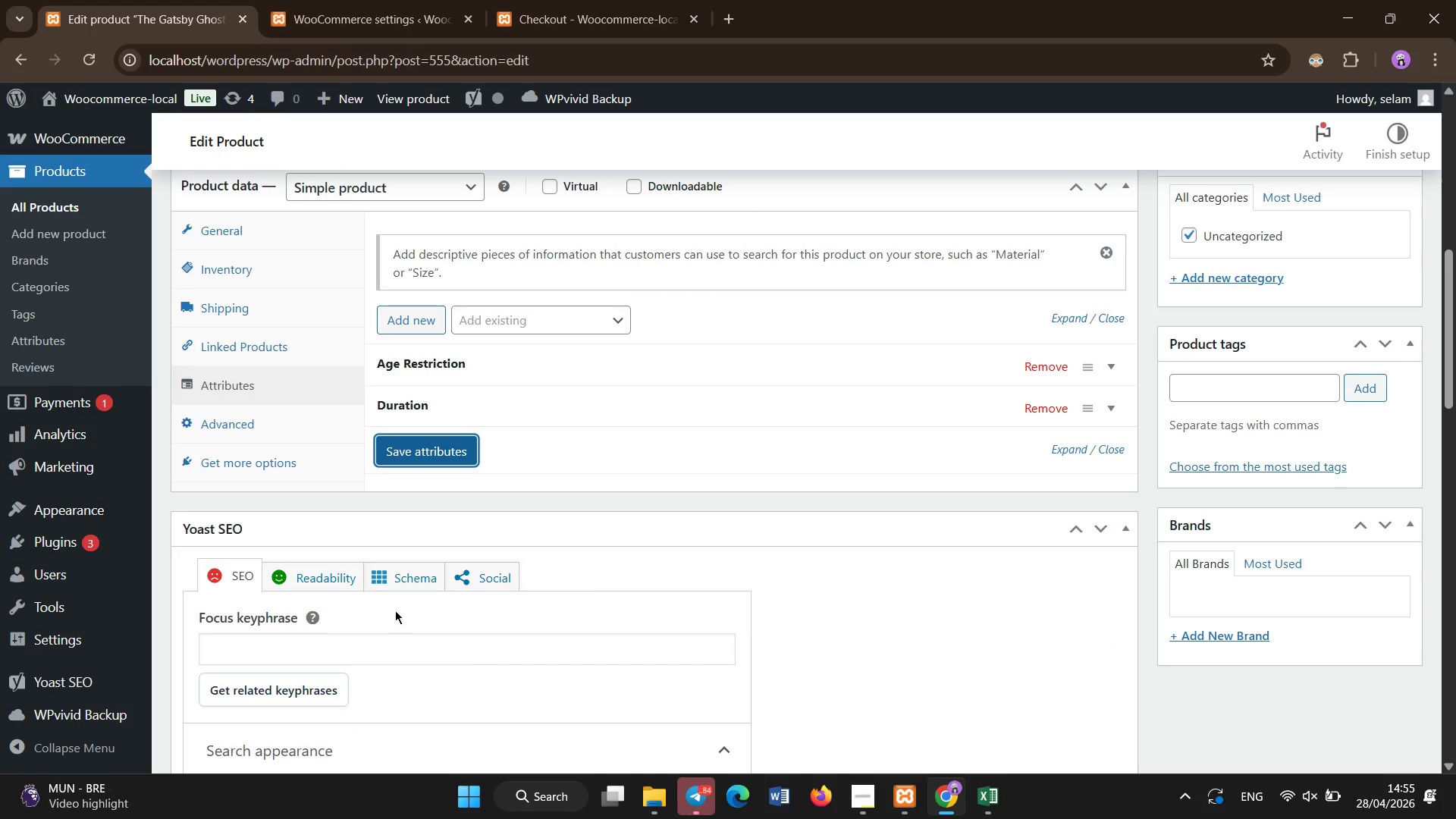 
wait(5.94)
 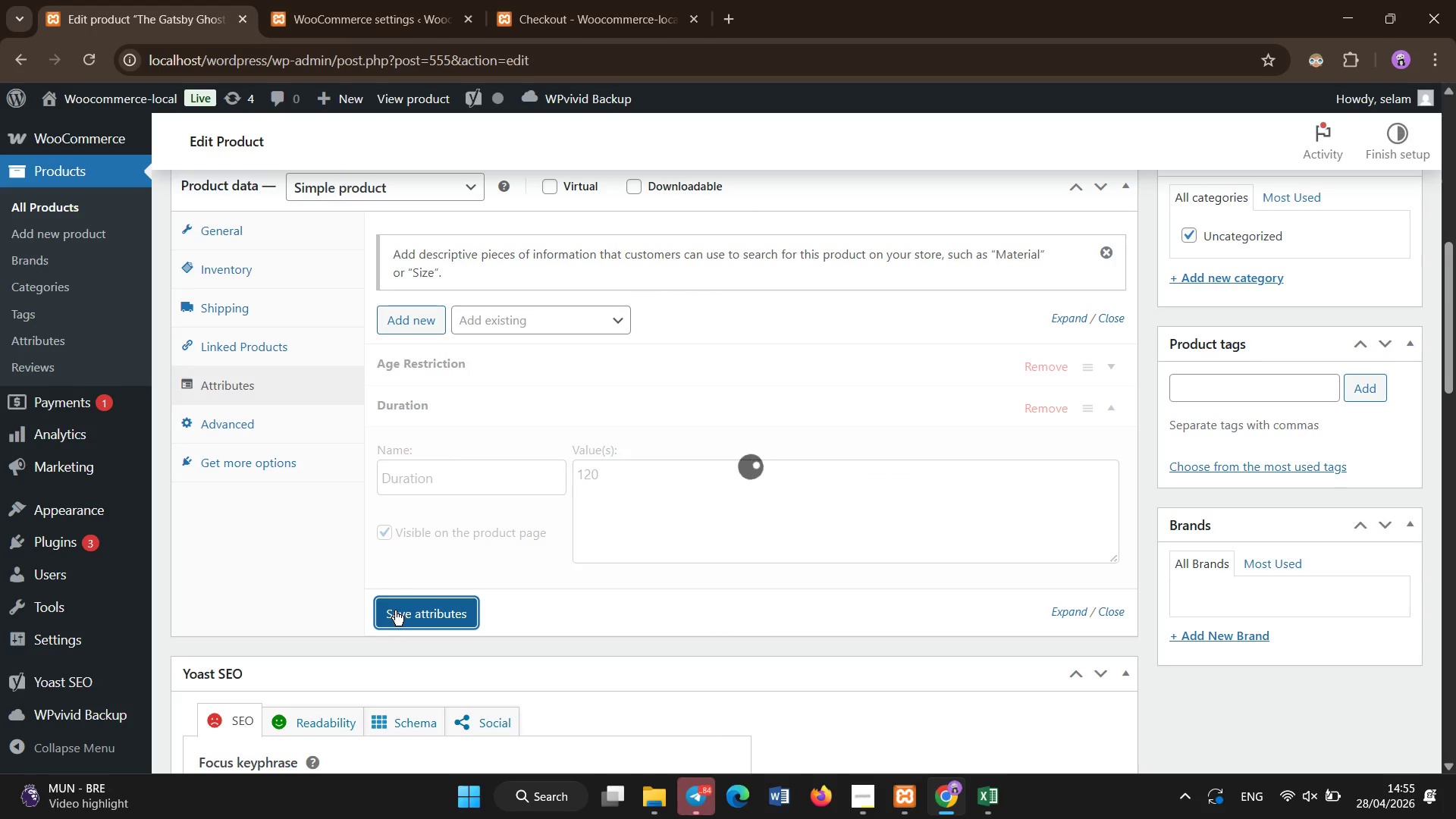 
left_click([452, 455])
 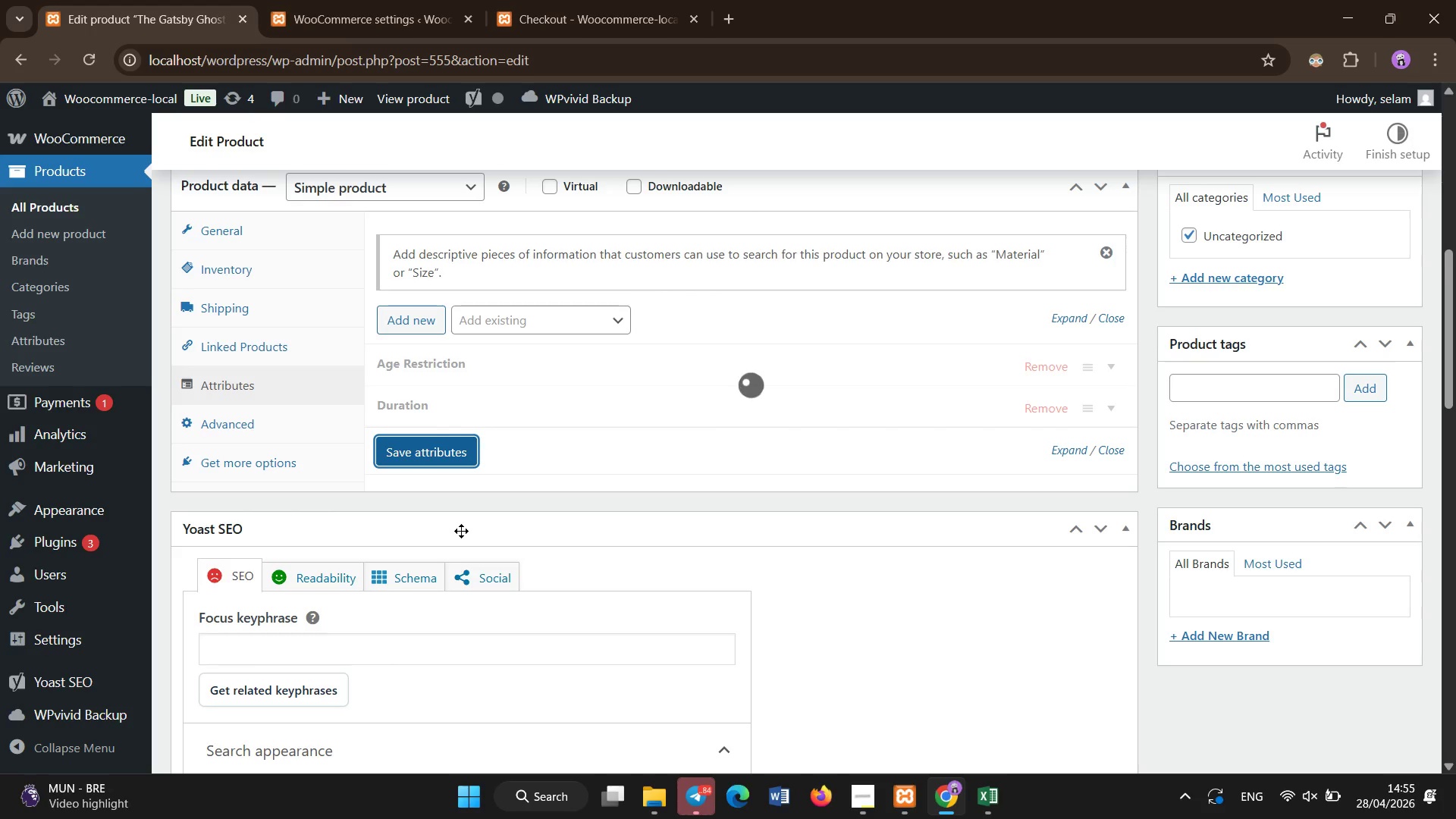 
wait(8.84)
 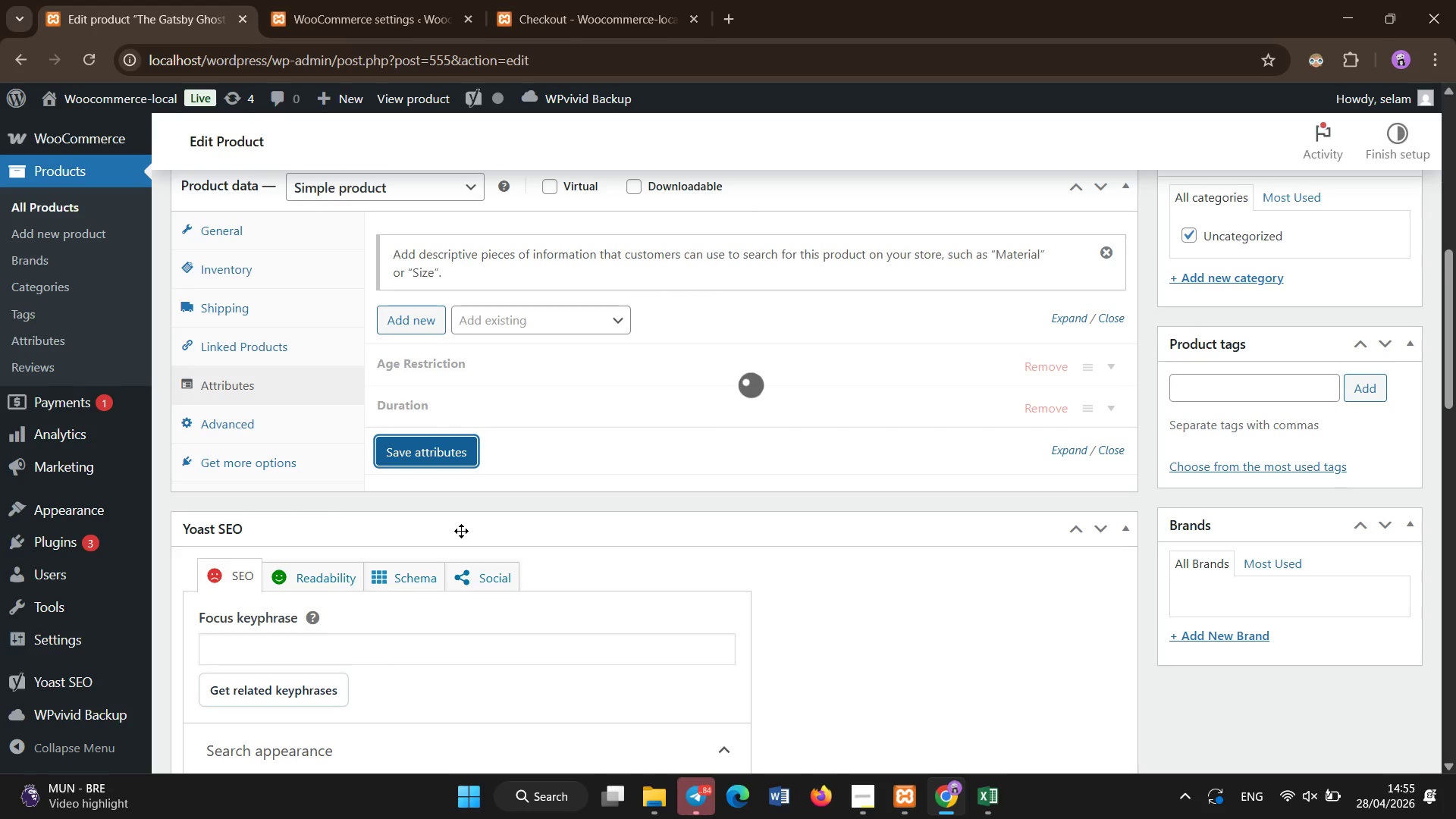 
left_click([461, 531])
 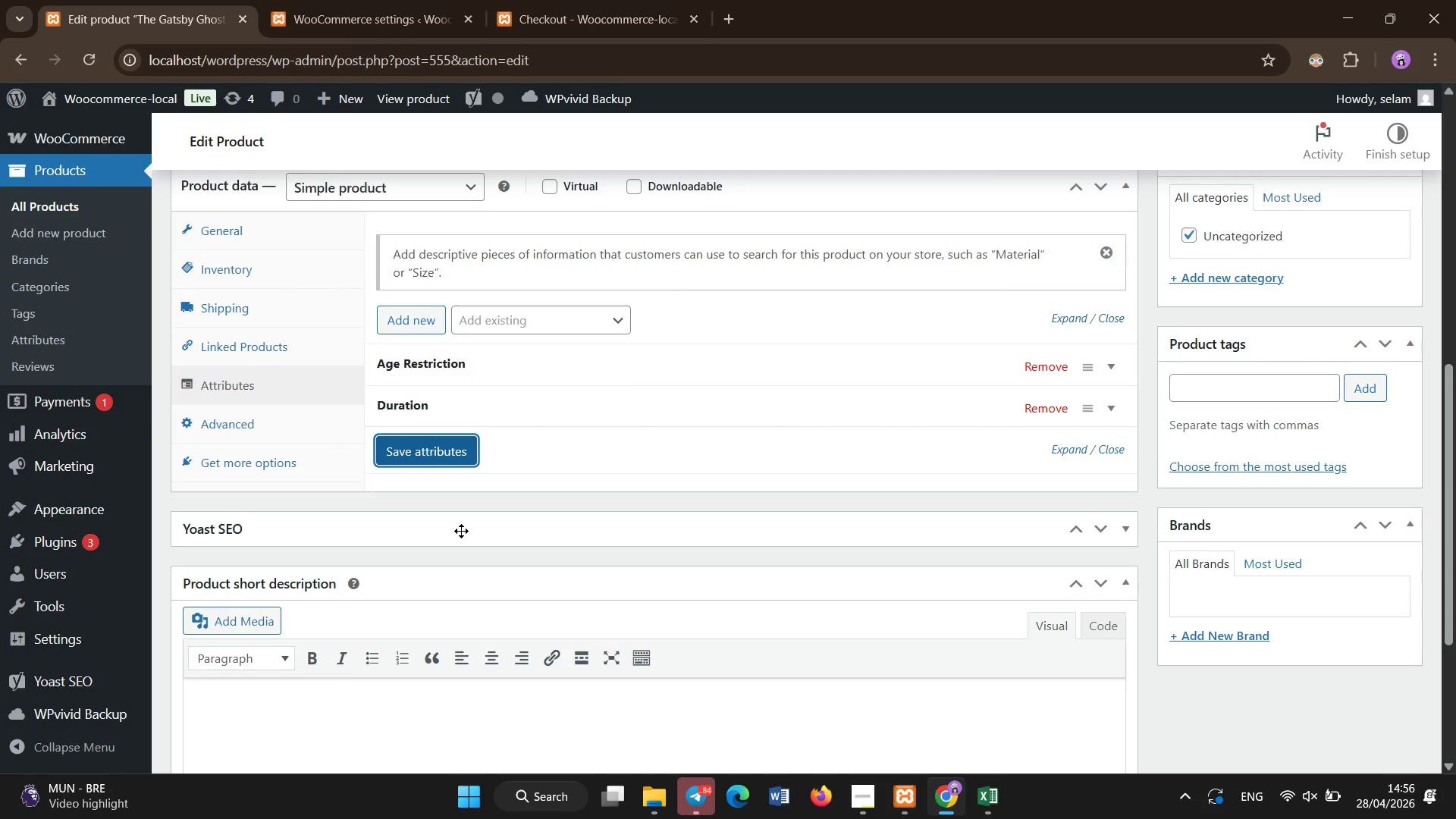 
left_click([474, 475])
 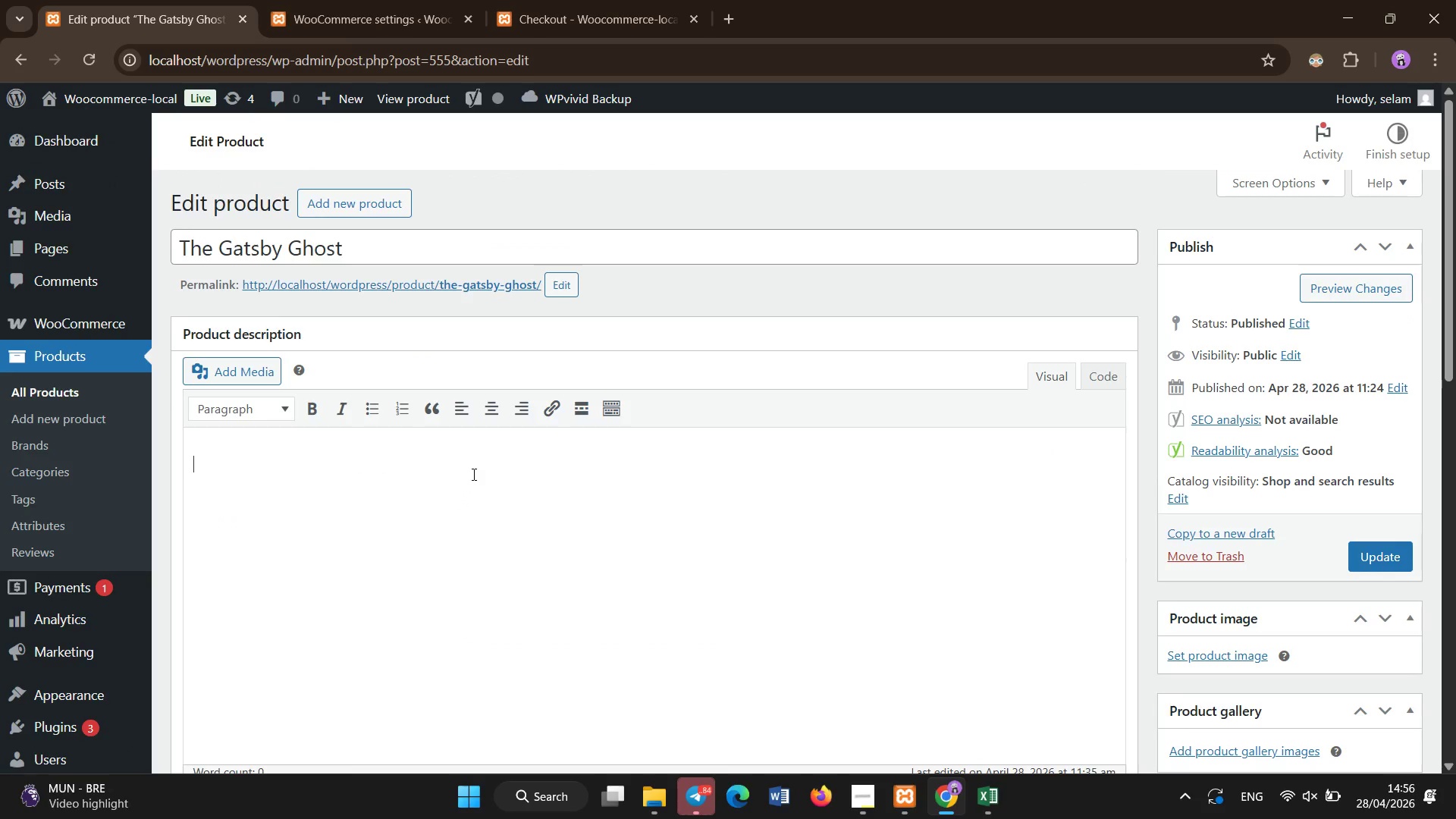 
scroll: coordinate [461, 529], scroll_direction: up, amount: 9.0
 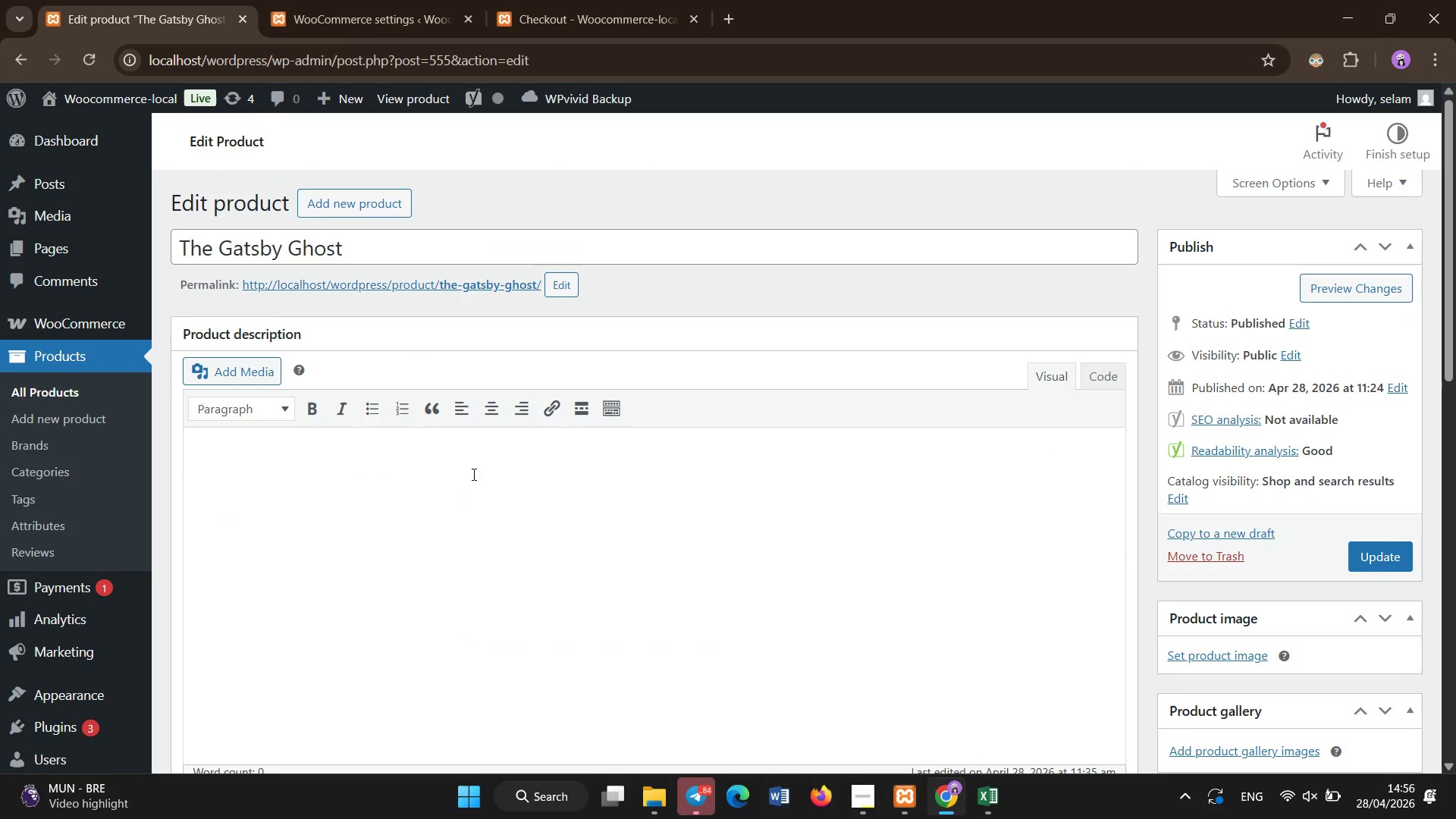 
type(Age Requirement: 12+ Only)
 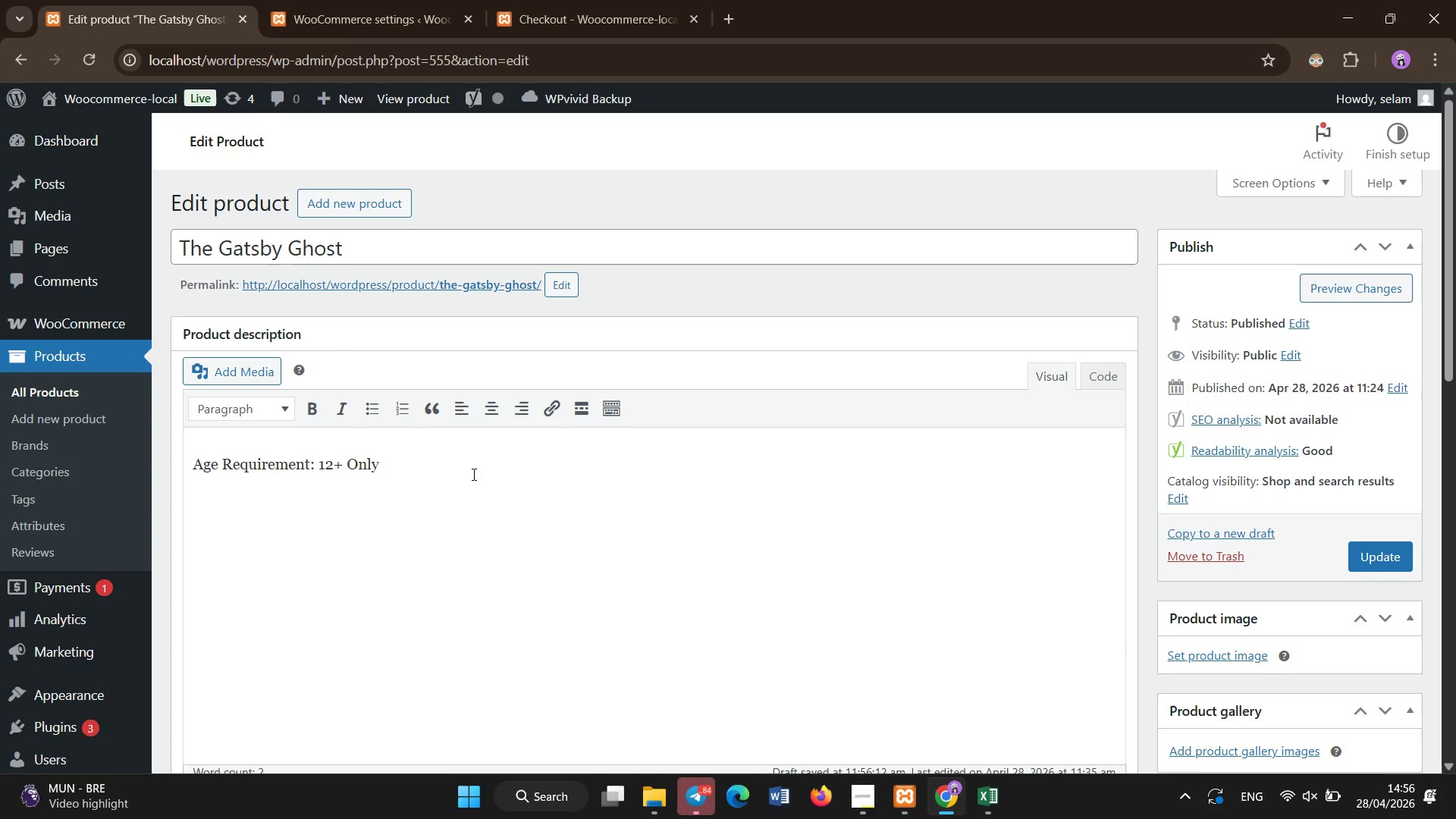 
scroll: coordinate [474, 475], scroll_direction: down, amount: 11.0
 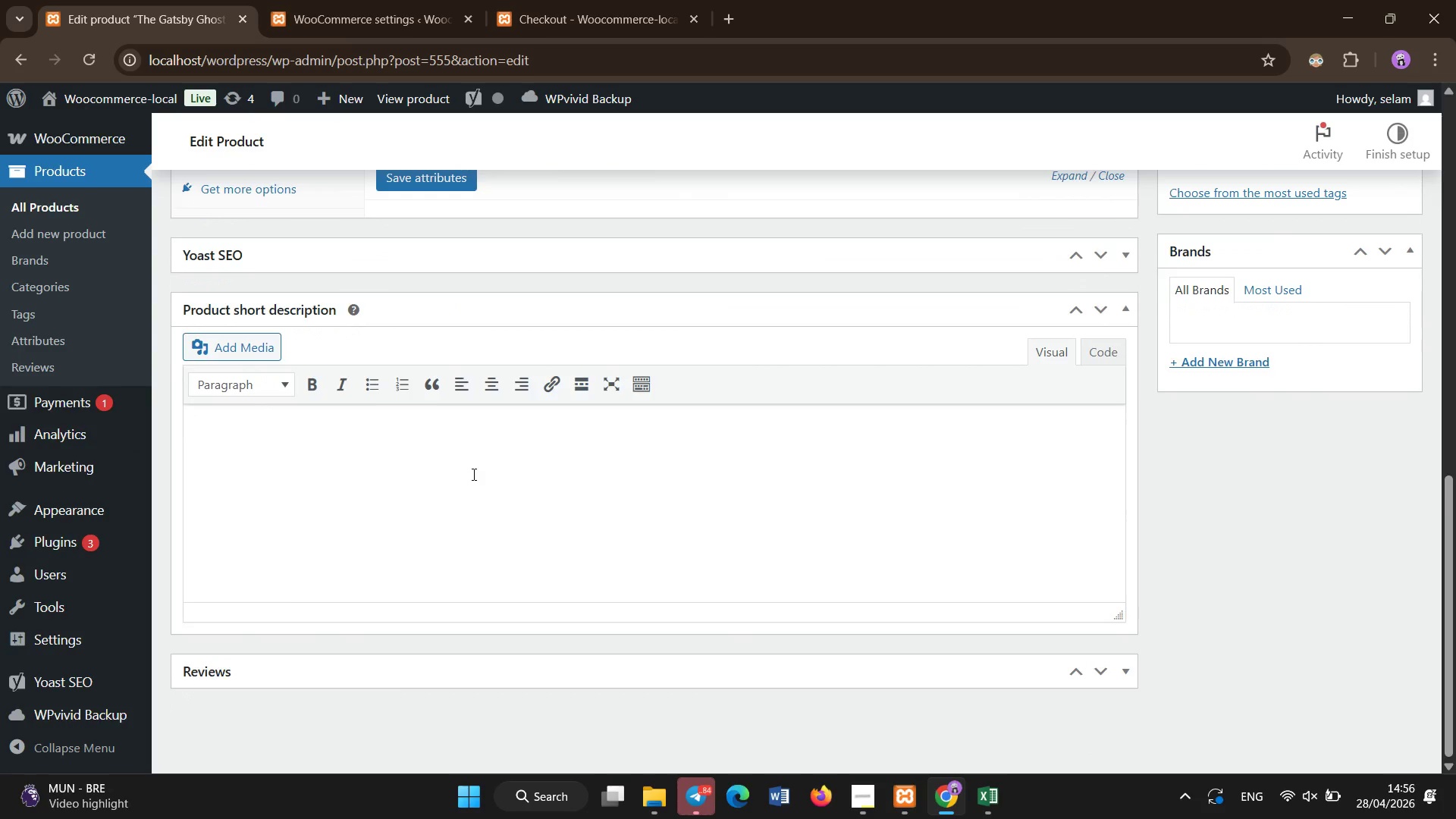 
scroll: coordinate [474, 475], scroll_direction: up, amount: 11.0
 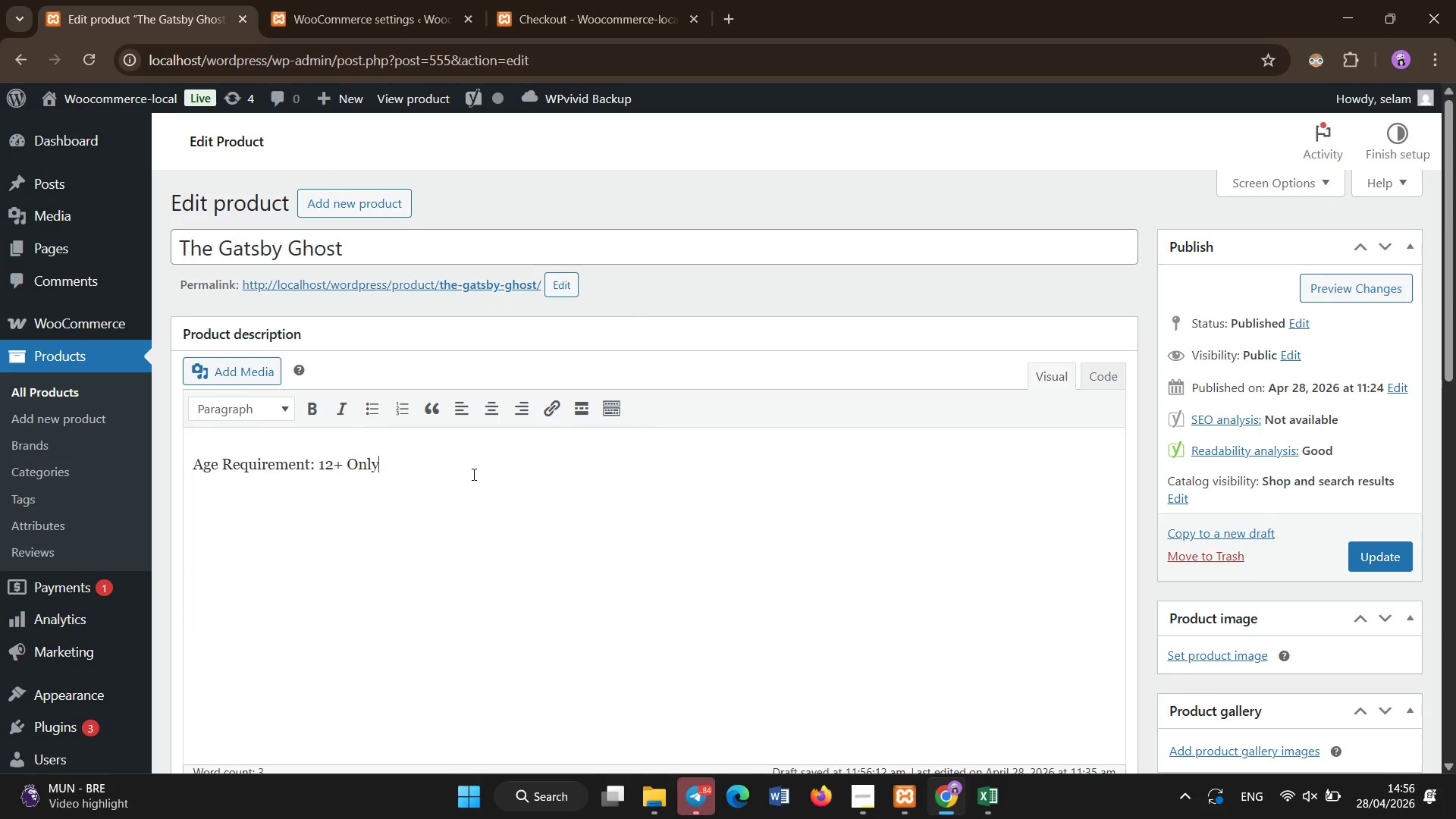 
scroll: coordinate [474, 475], scroll_direction: none, amount: 0.0
 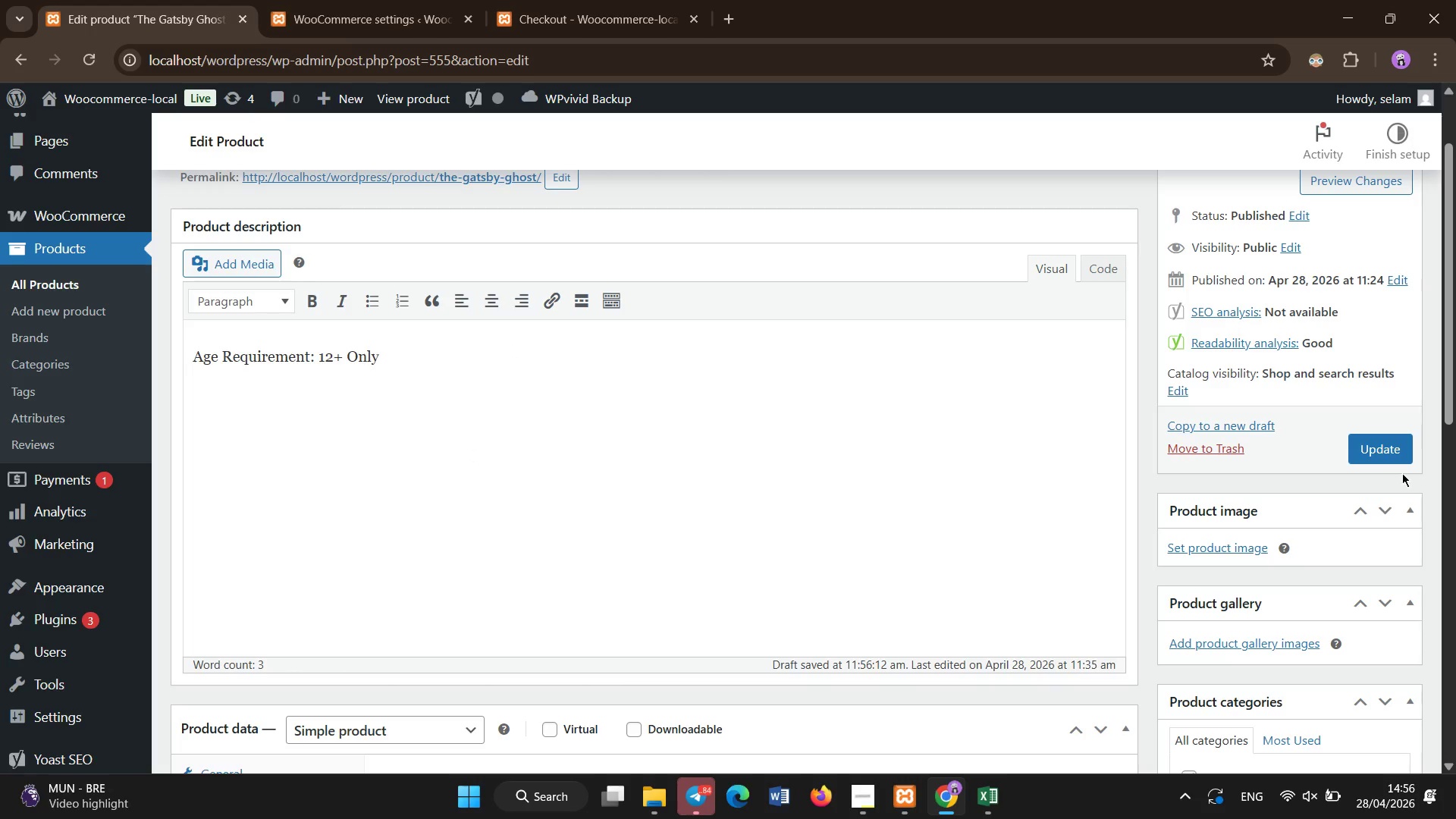 
left_click([1370, 458])
 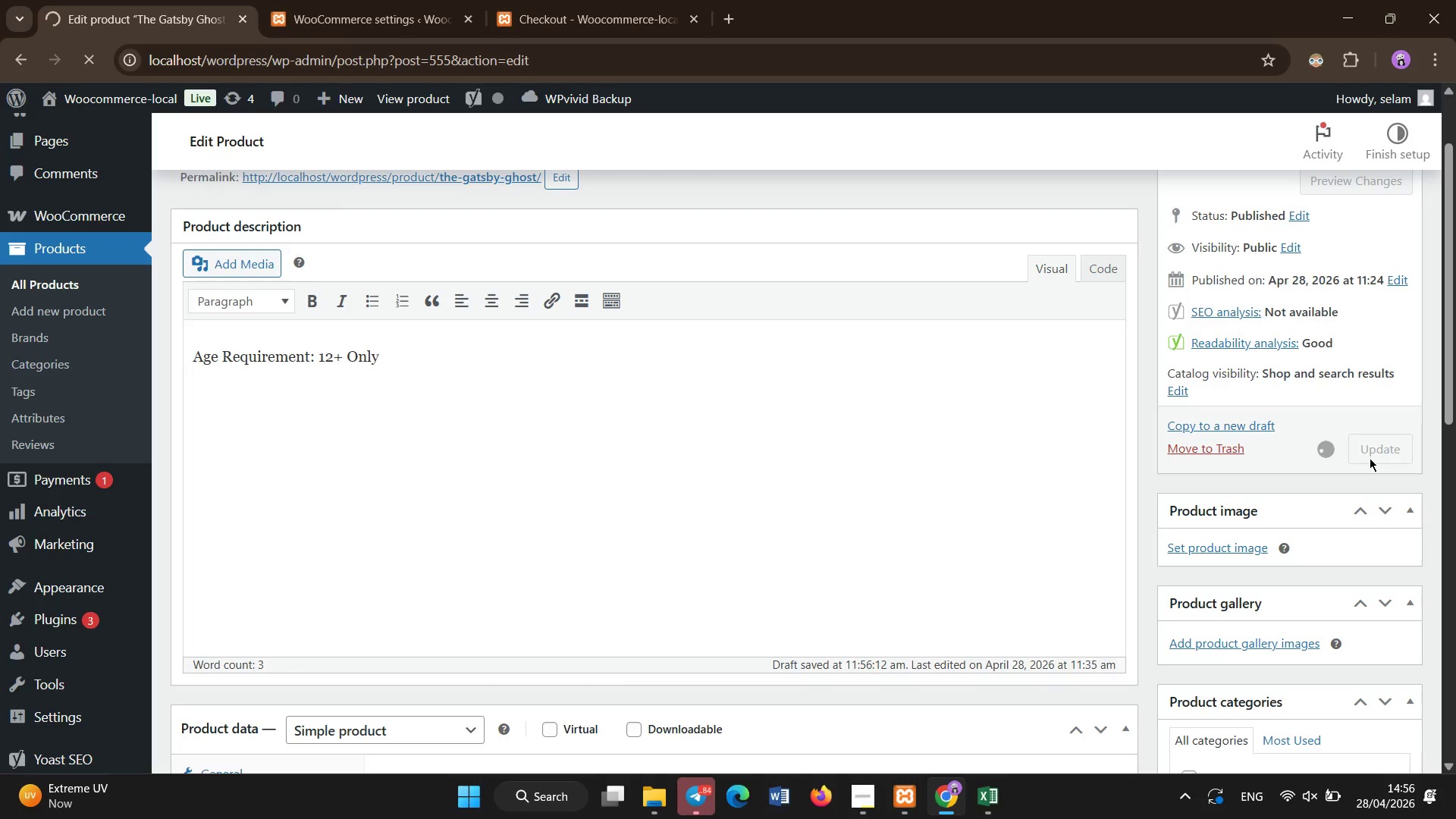 
wait(17.7)
 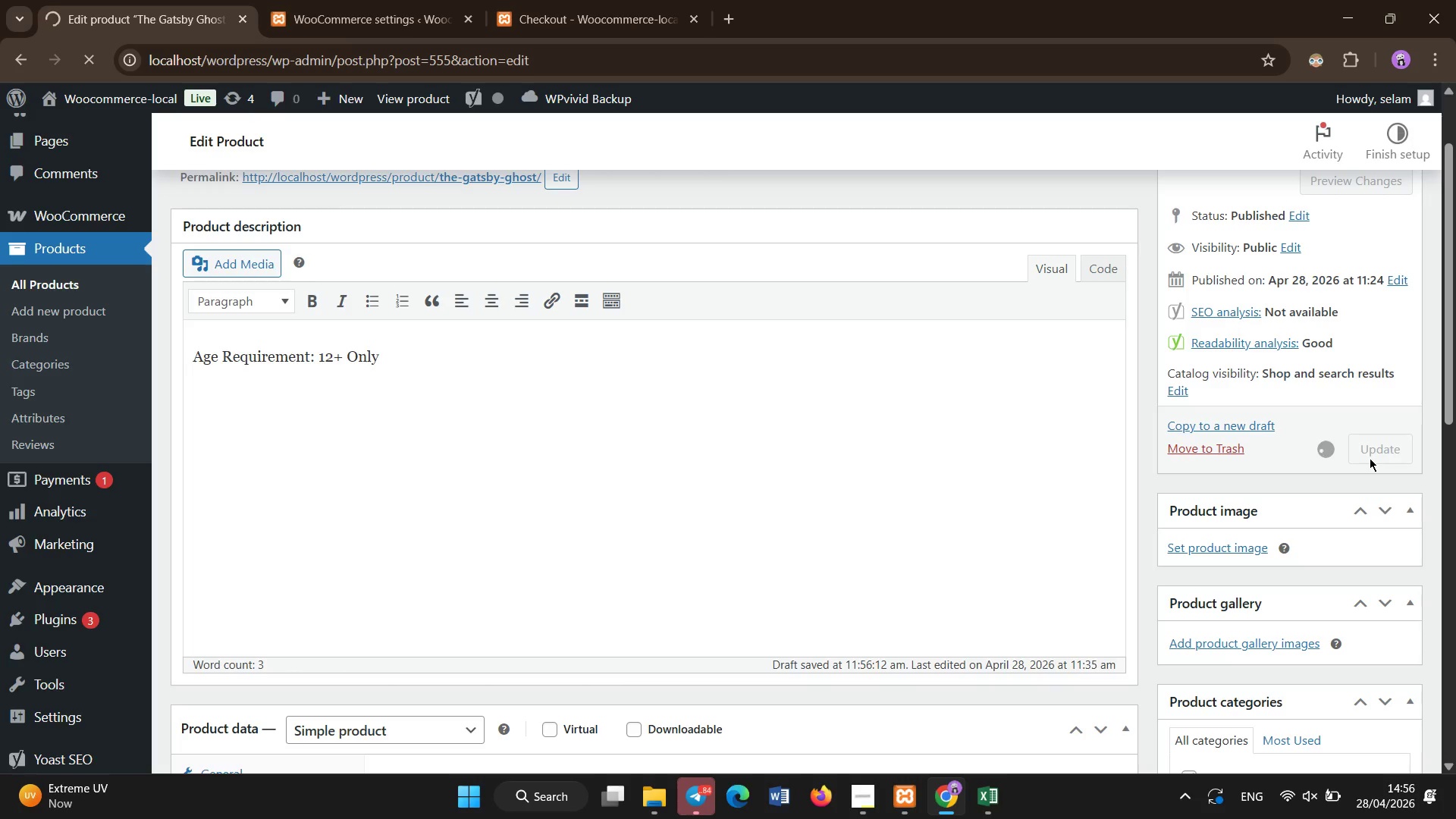 
scroll: coordinate [400, 753], scroll_direction: down, amount: 20.0
 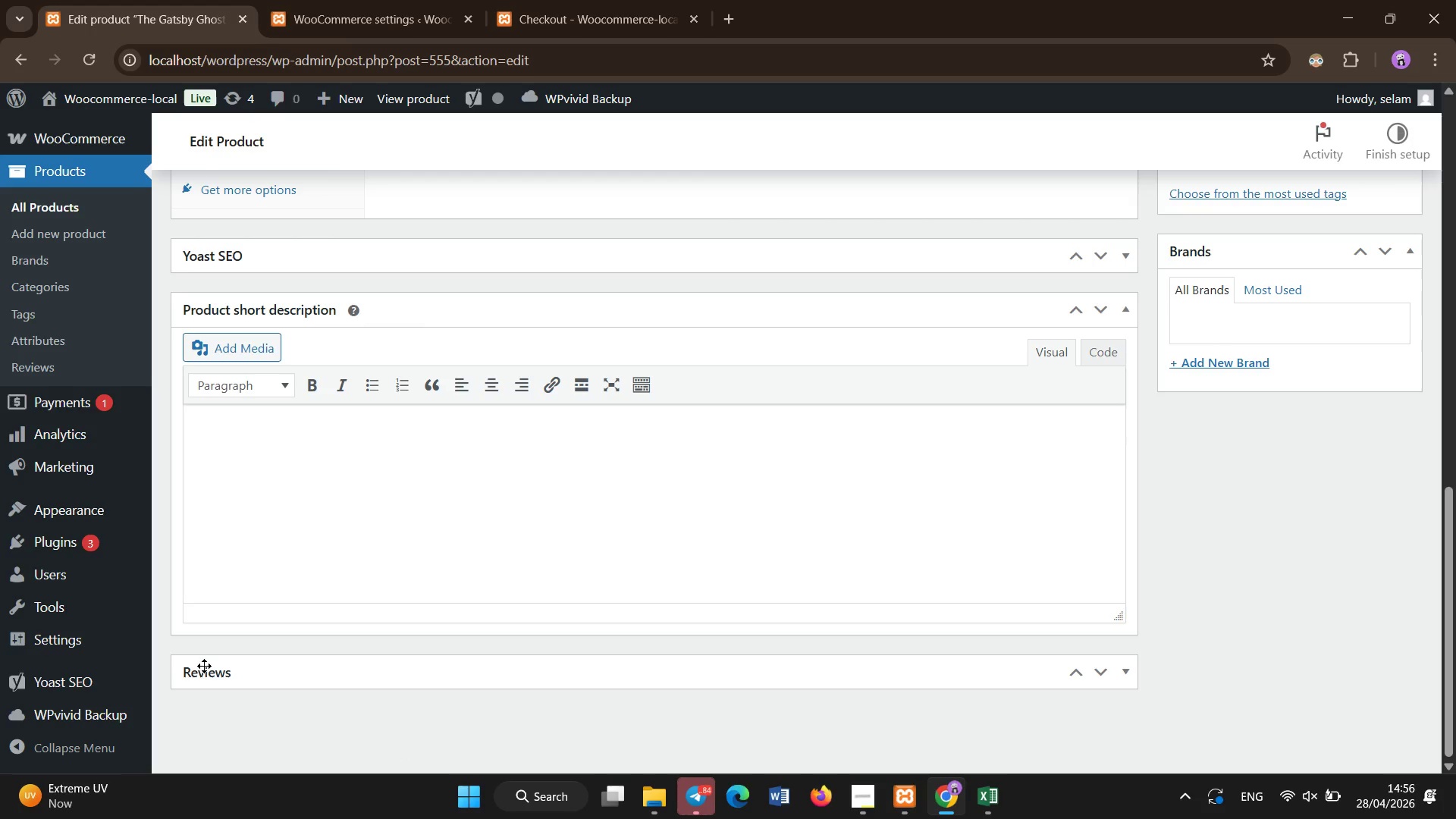 
wait(5.03)
 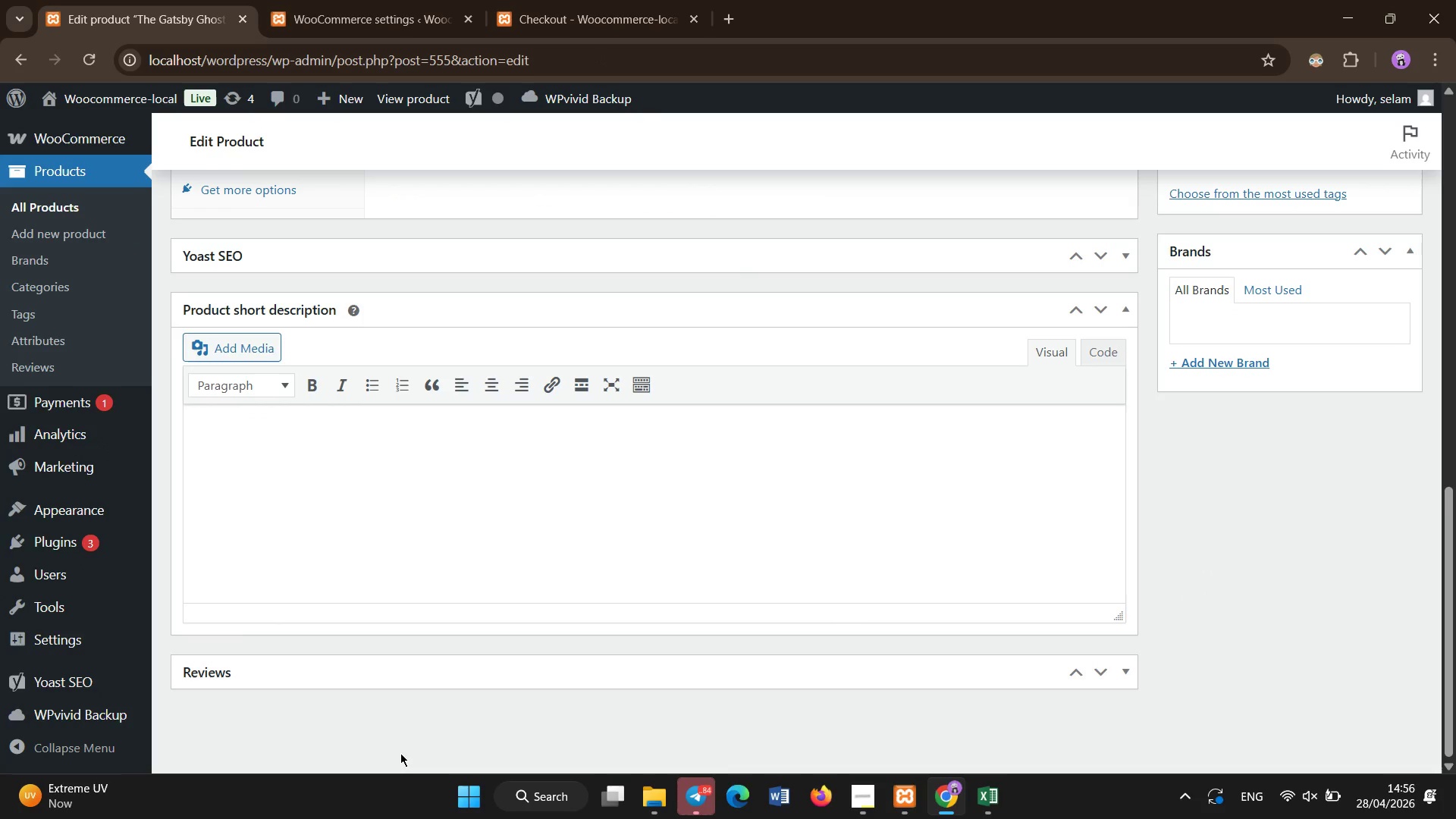 
left_click([82, 201])
 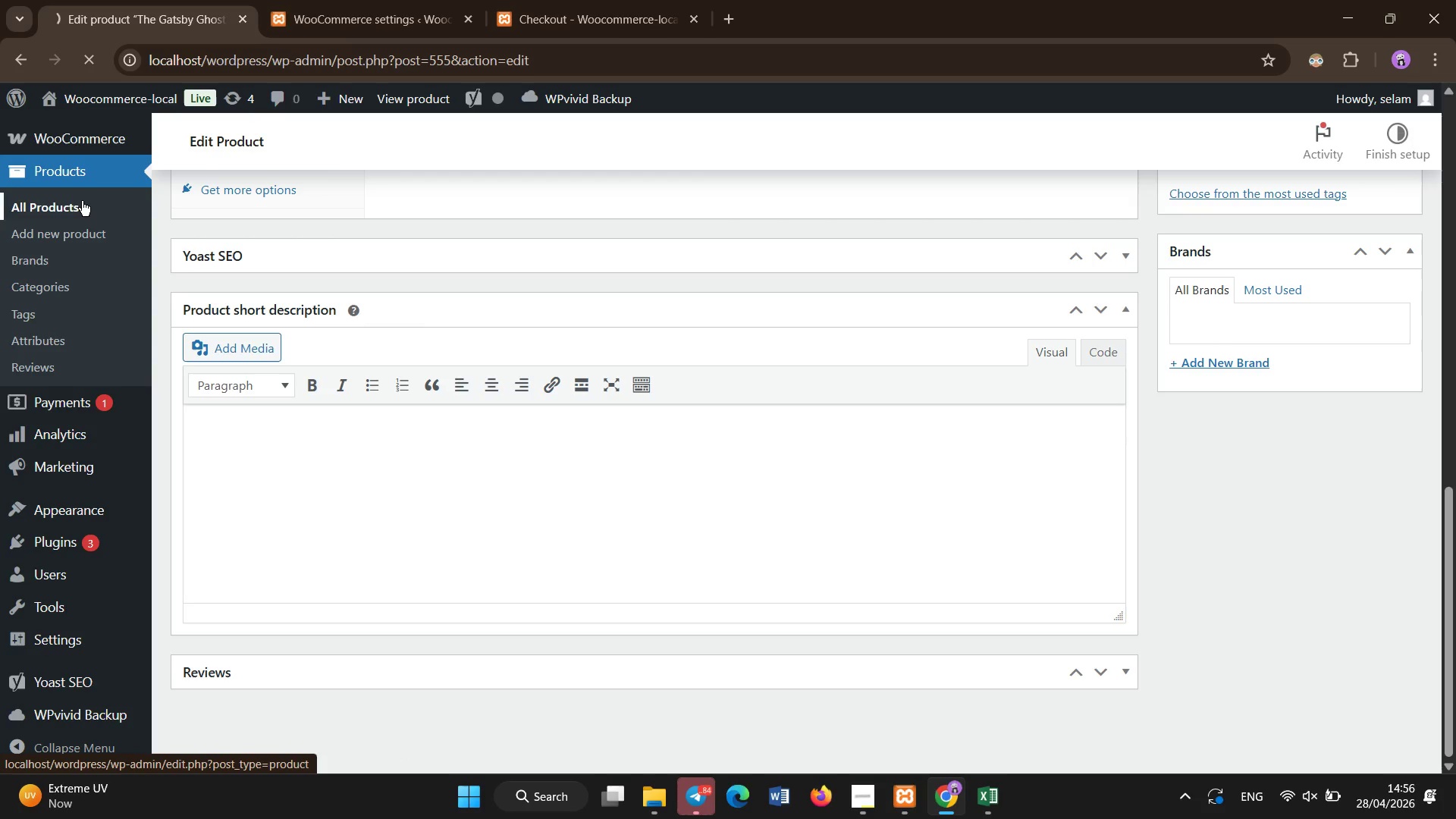 
mouse_move([77, 100])
 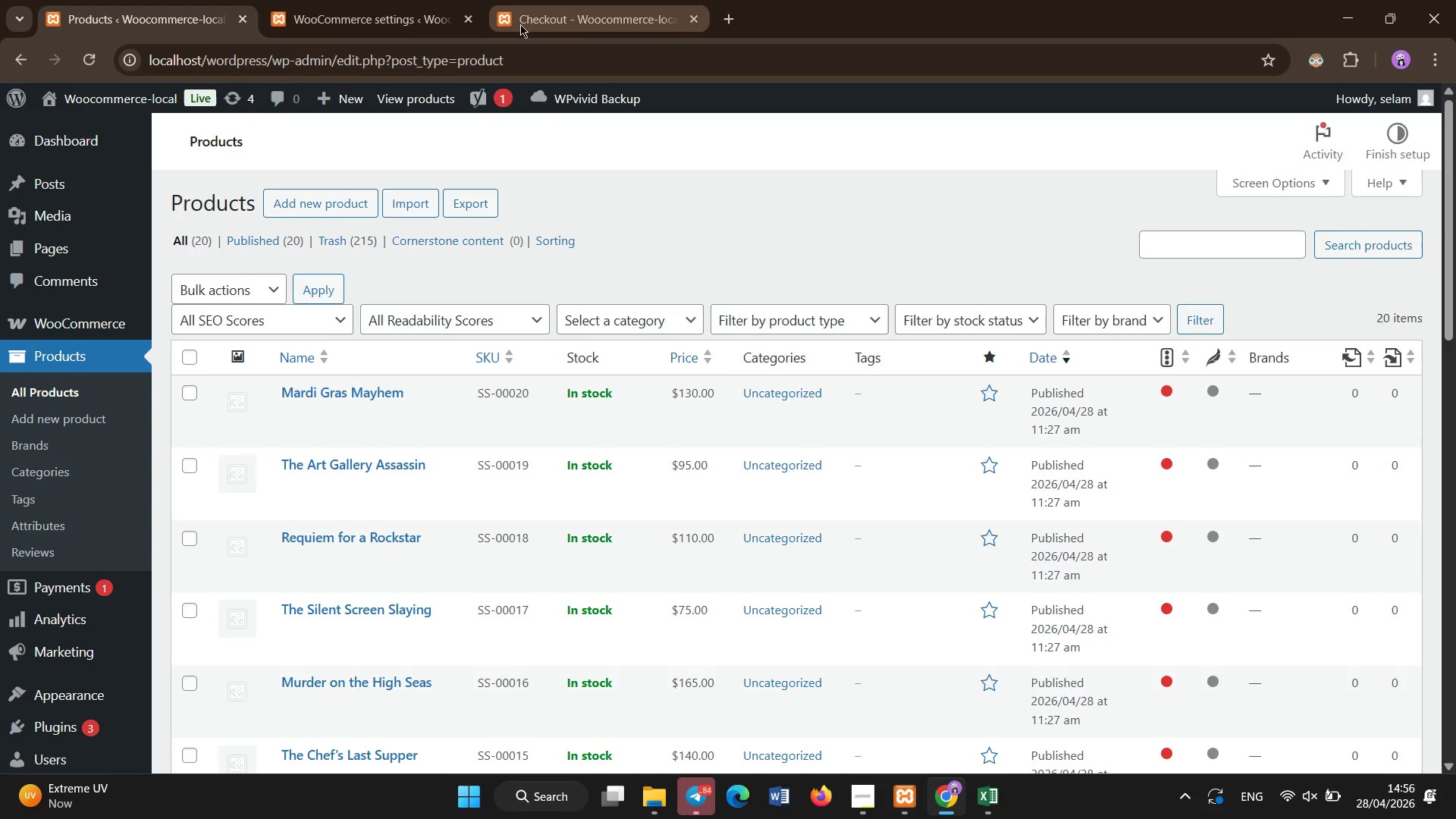 
left_click([689, 15])
 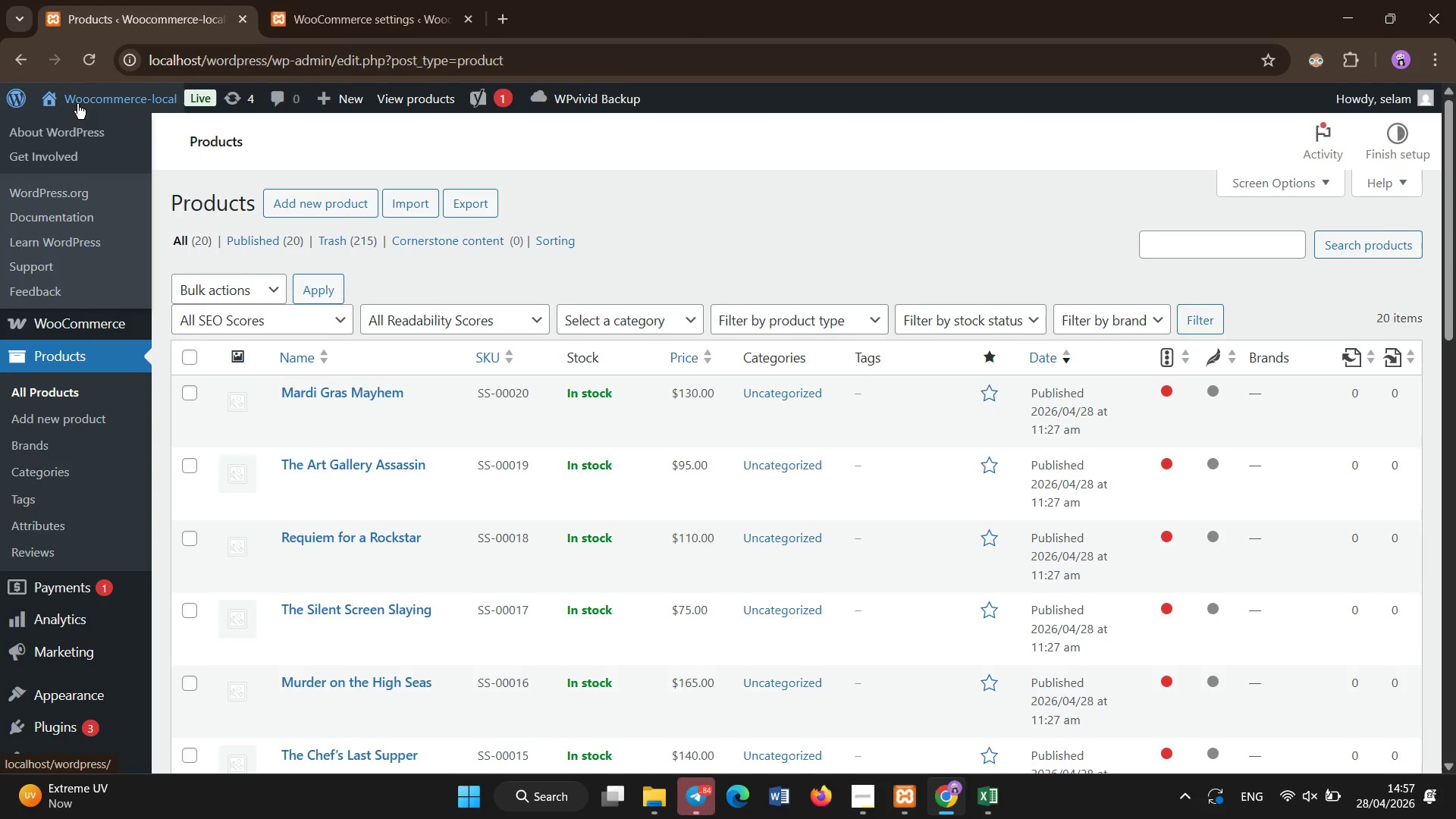 
right_click([80, 158])
 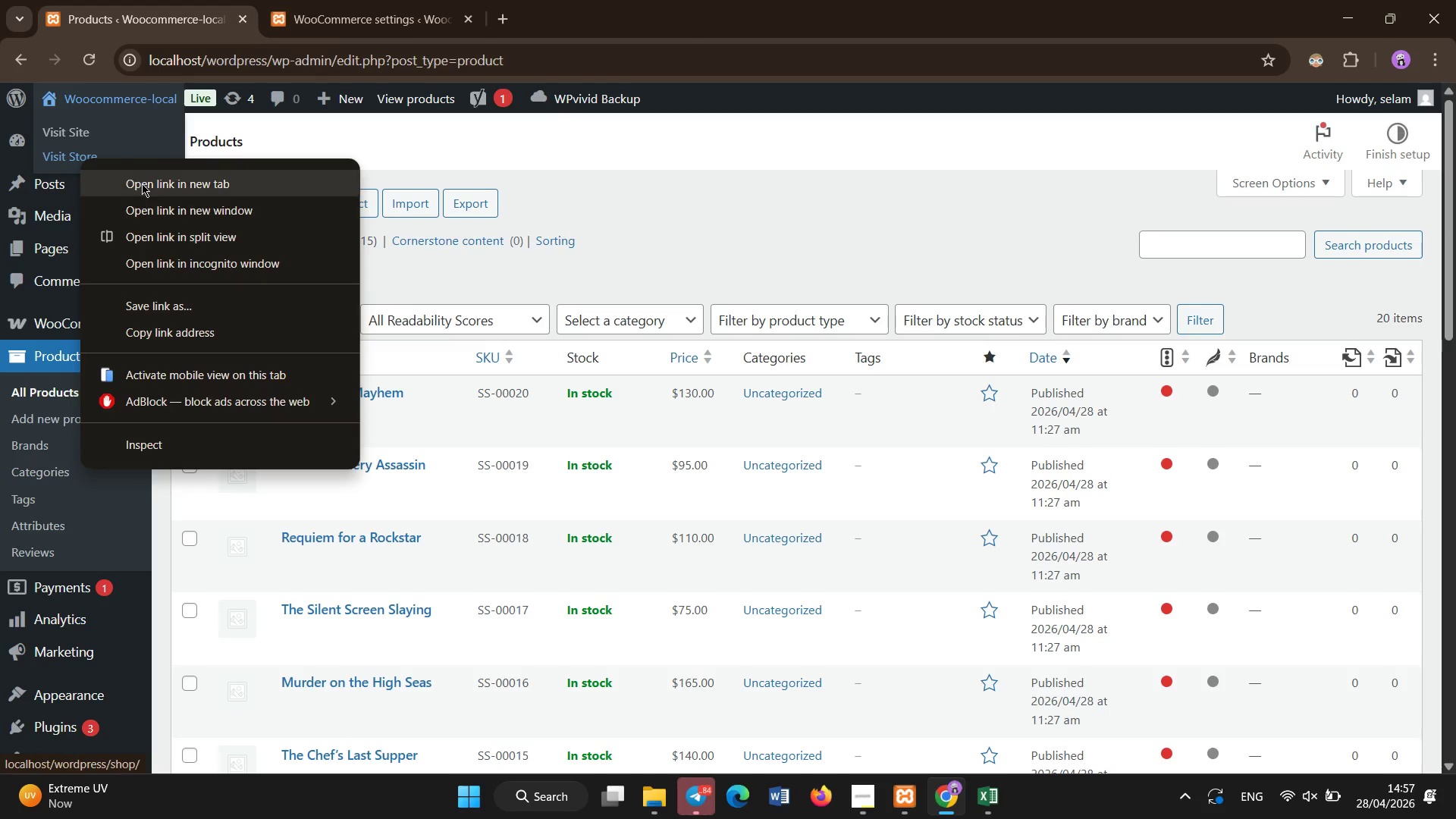 
left_click([142, 184])
 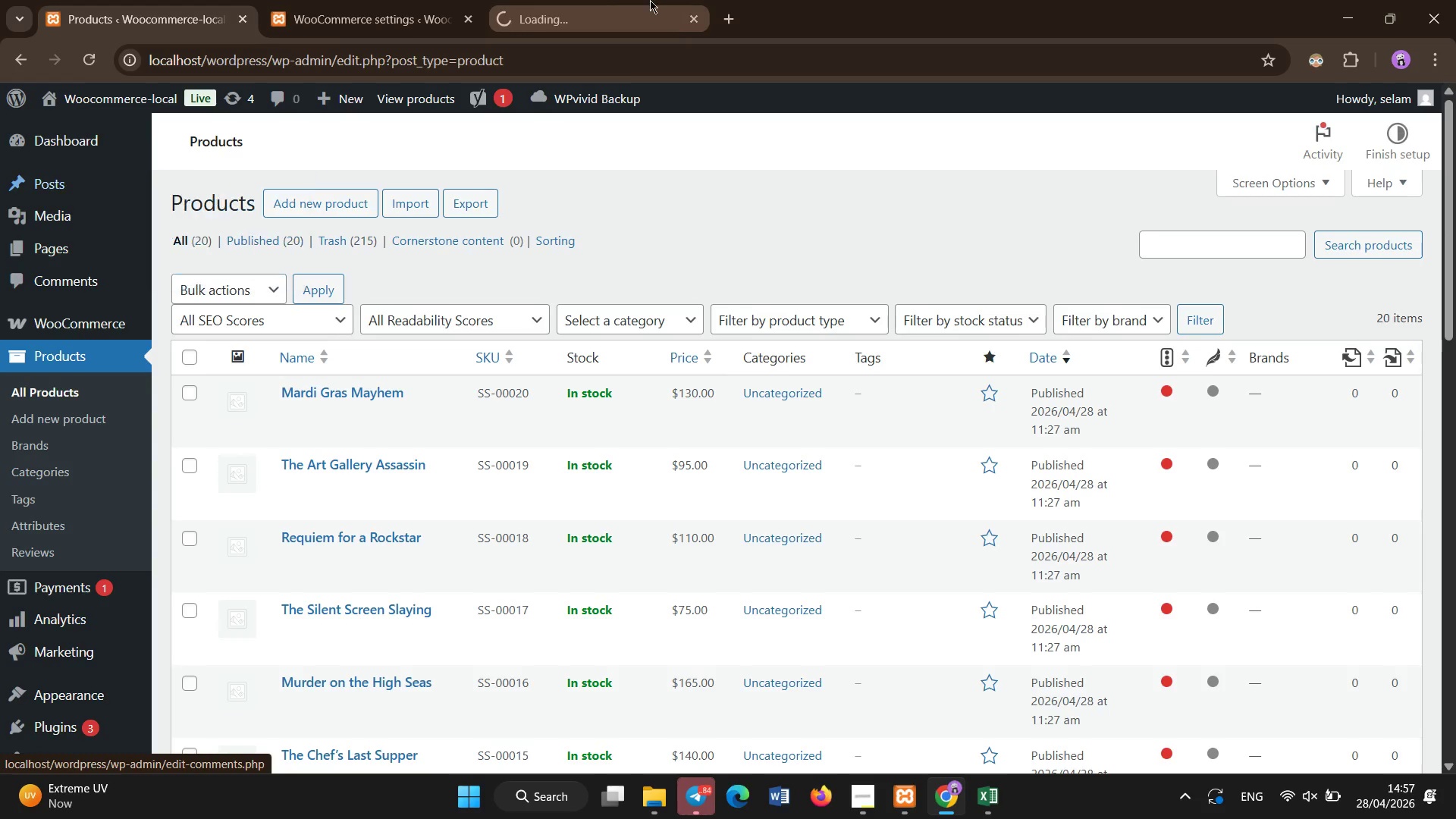 
left_click([601, 0])
 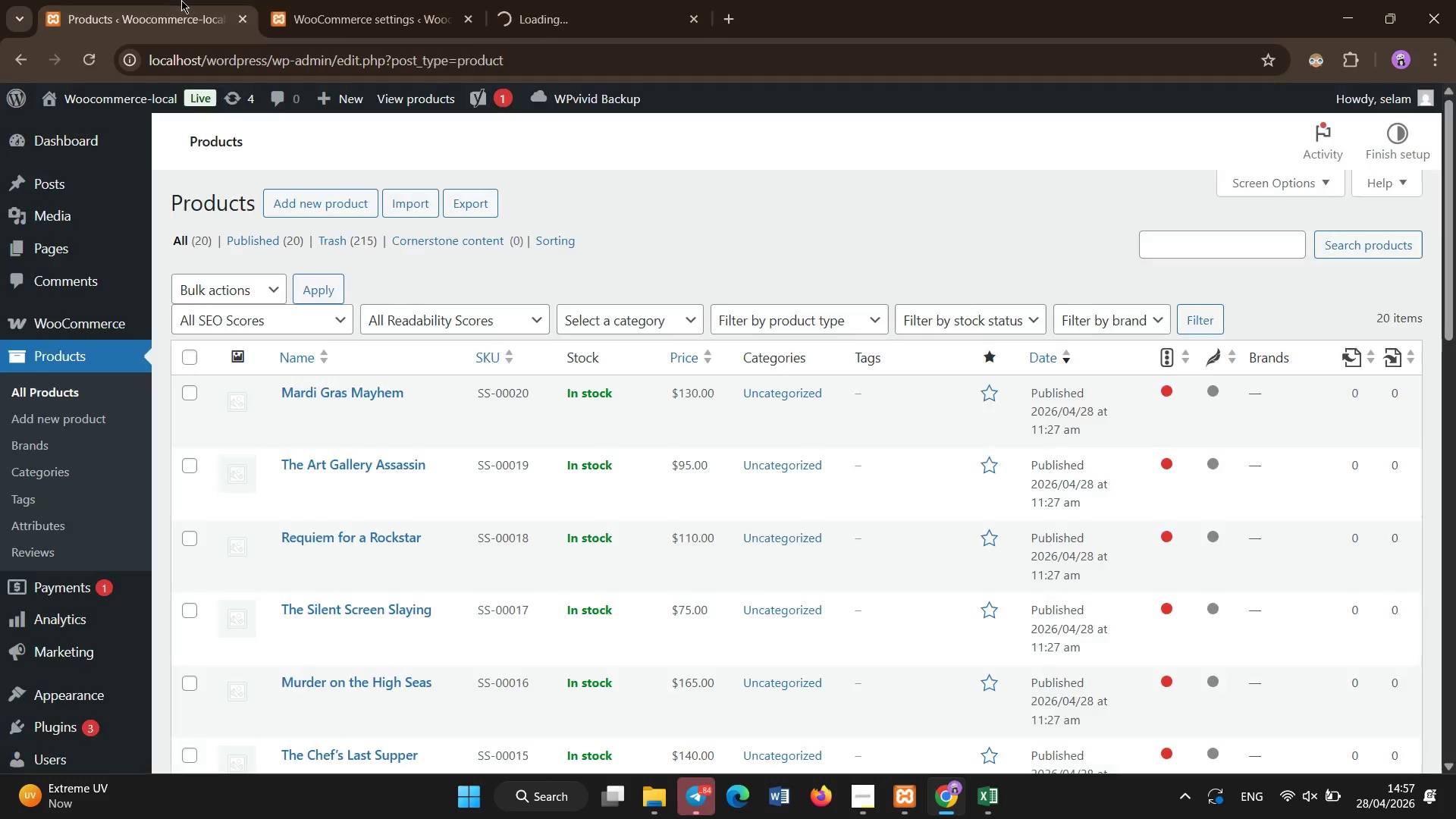 
double_click([529, 2])
 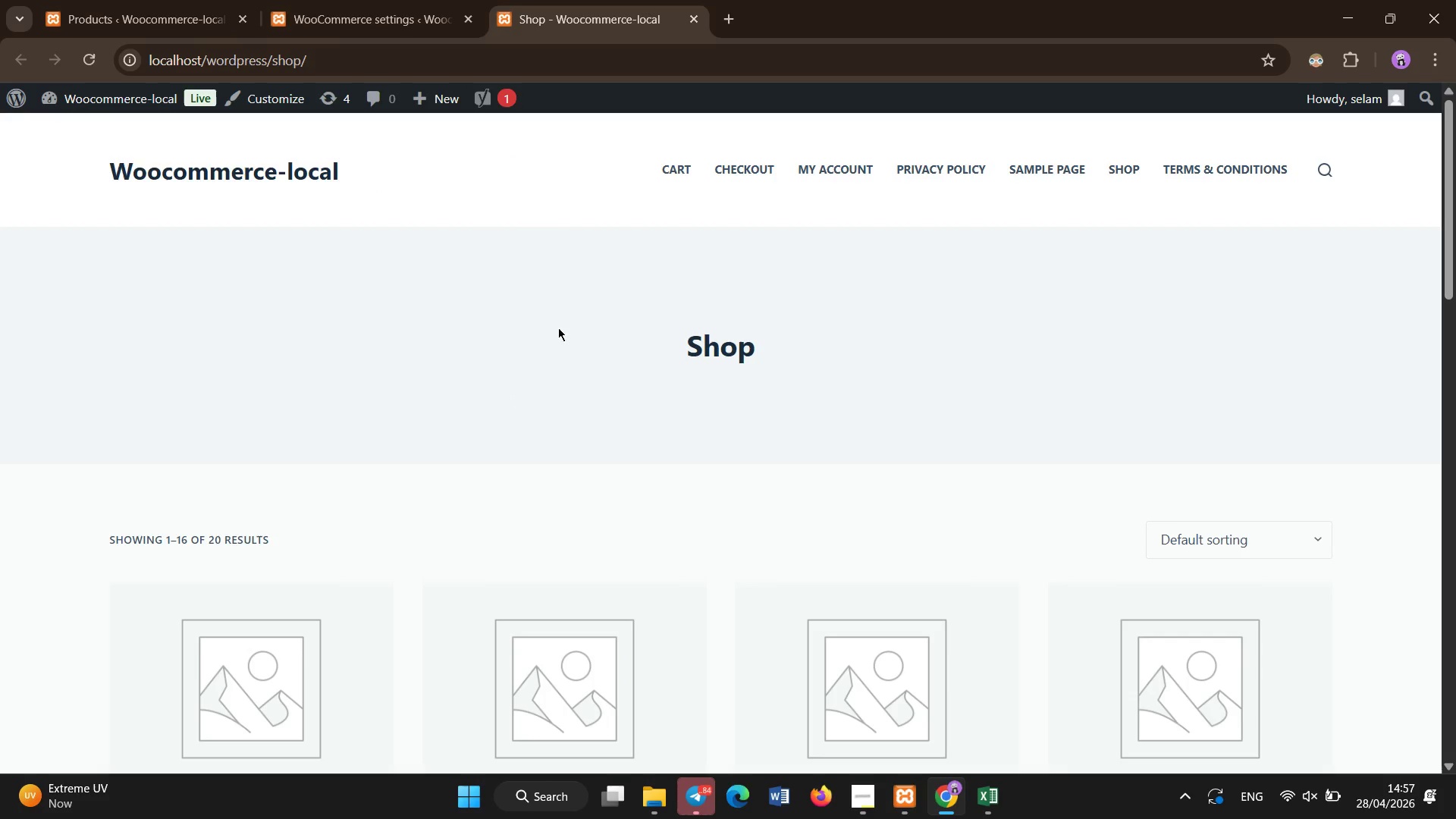 
scroll: coordinate [1046, 657], scroll_direction: down, amount: 18.0
 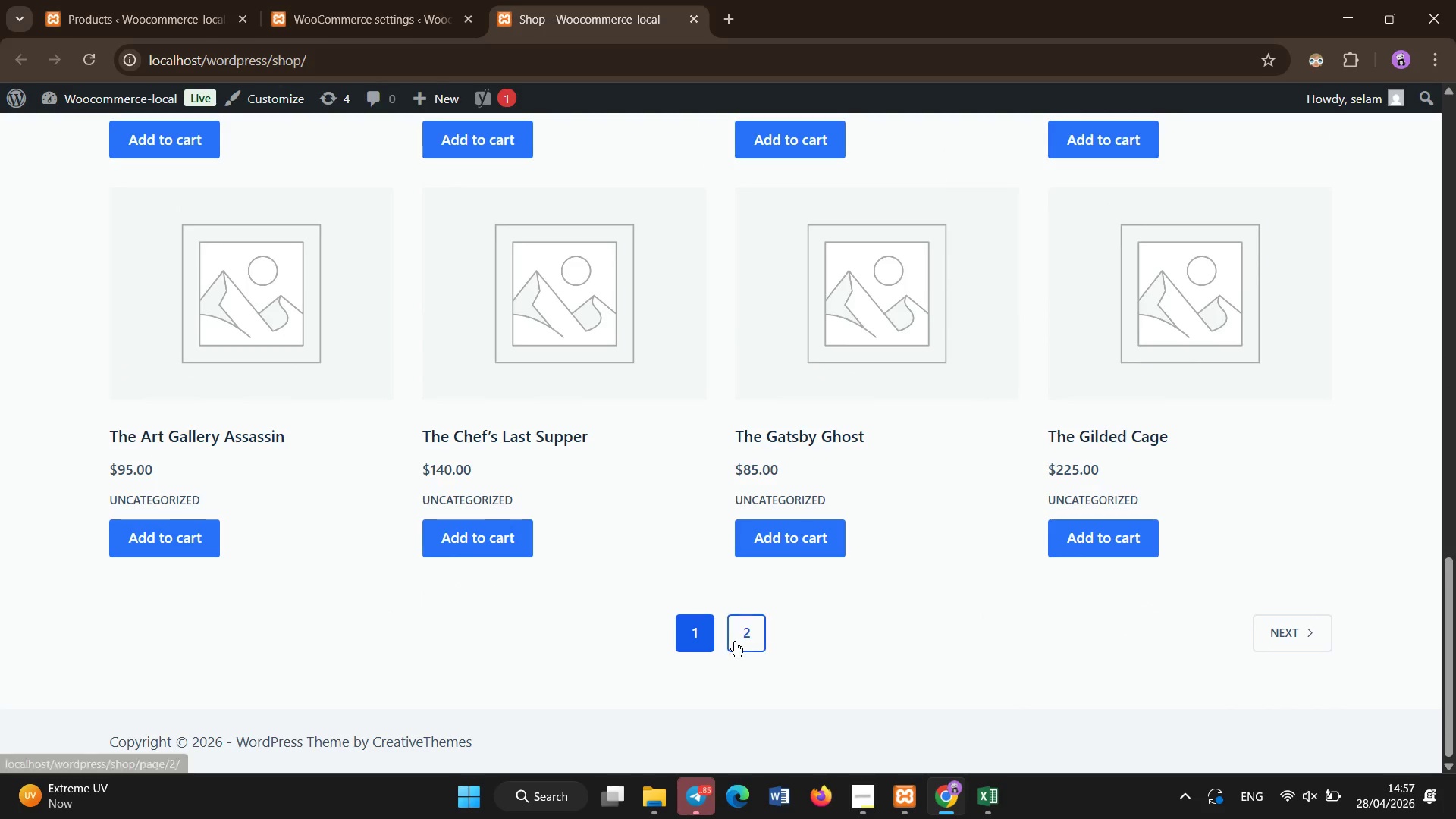 
left_click([746, 628])
 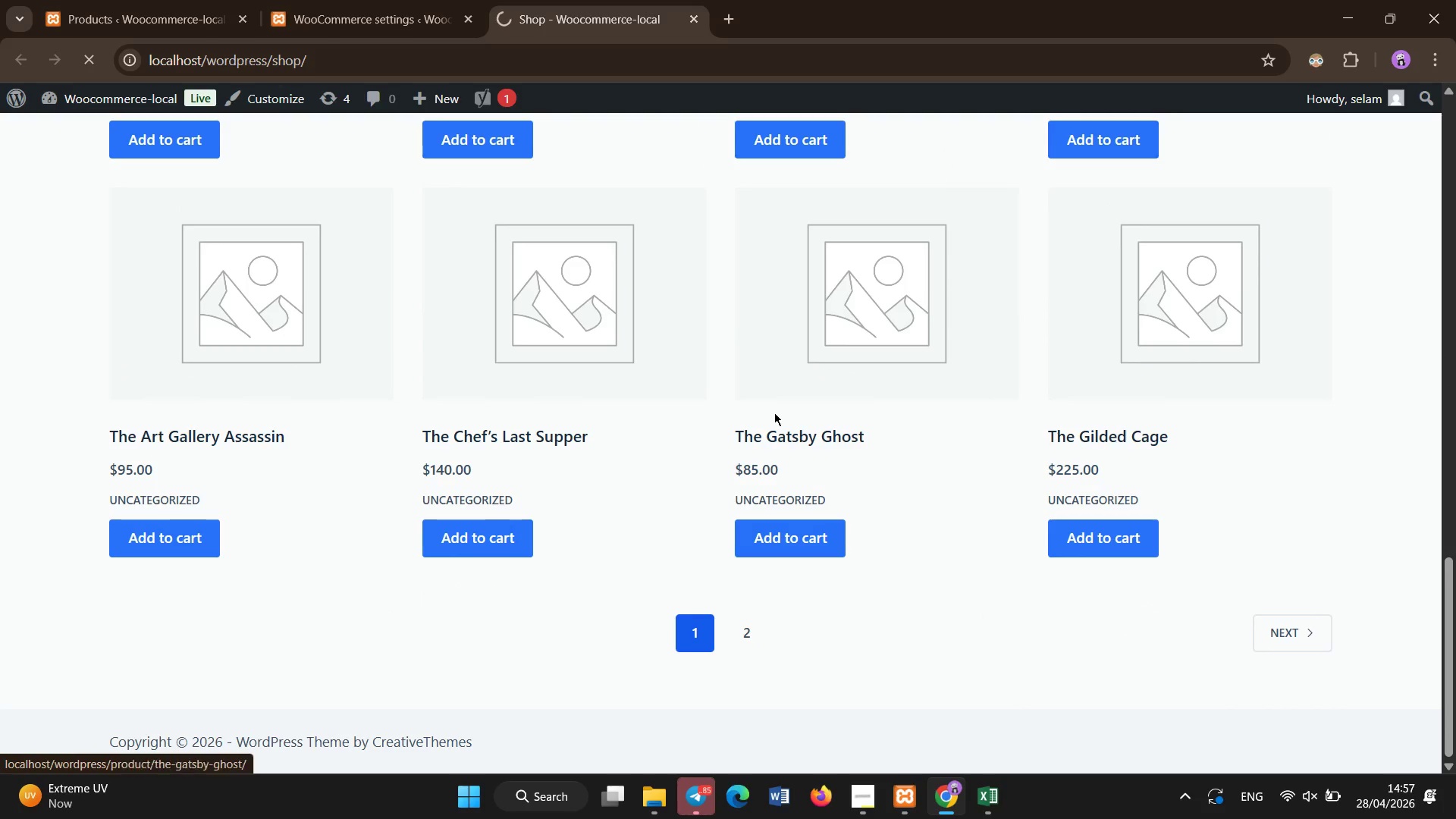 
left_click([778, 407])
 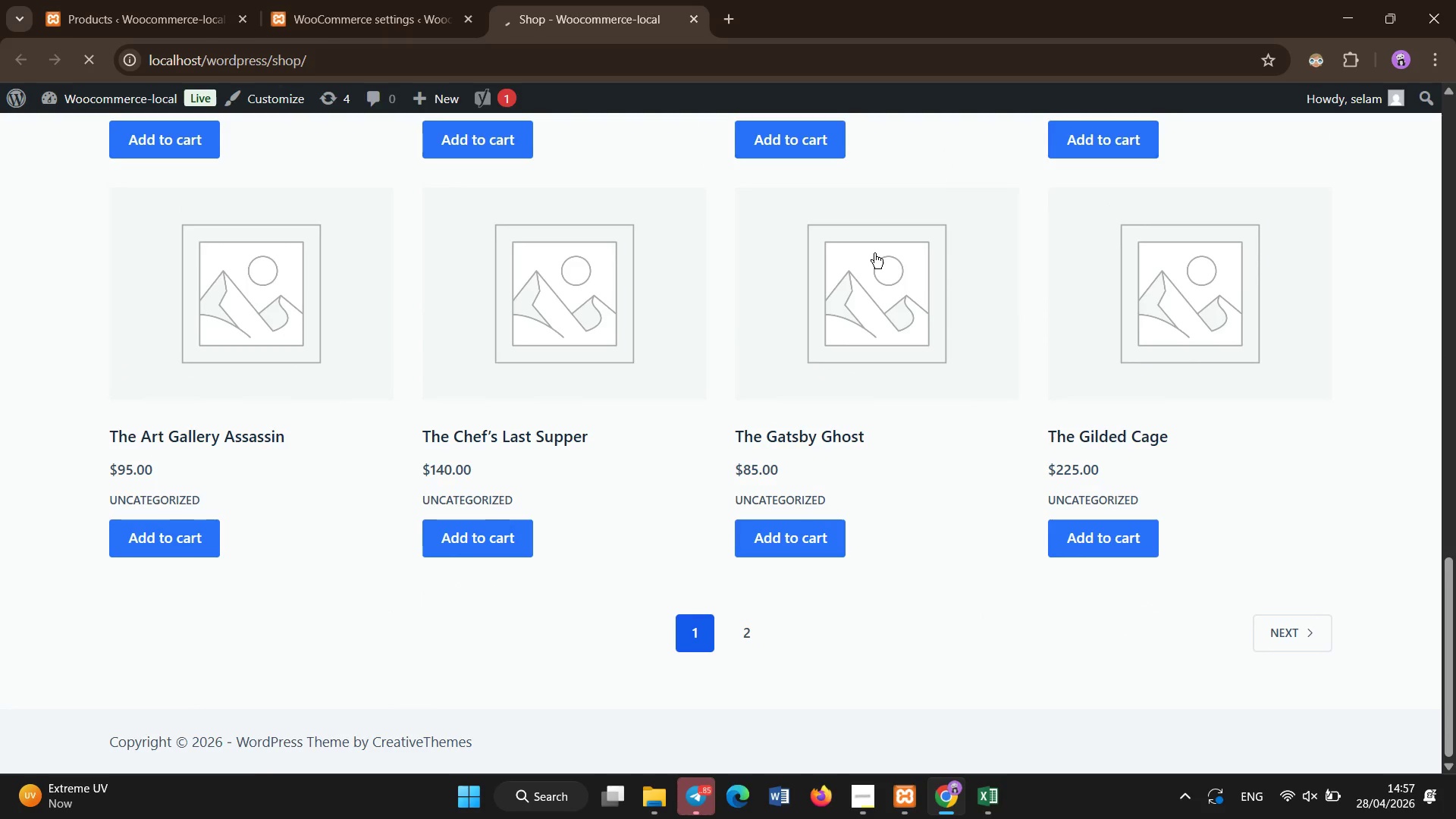 
left_click([874, 253])
 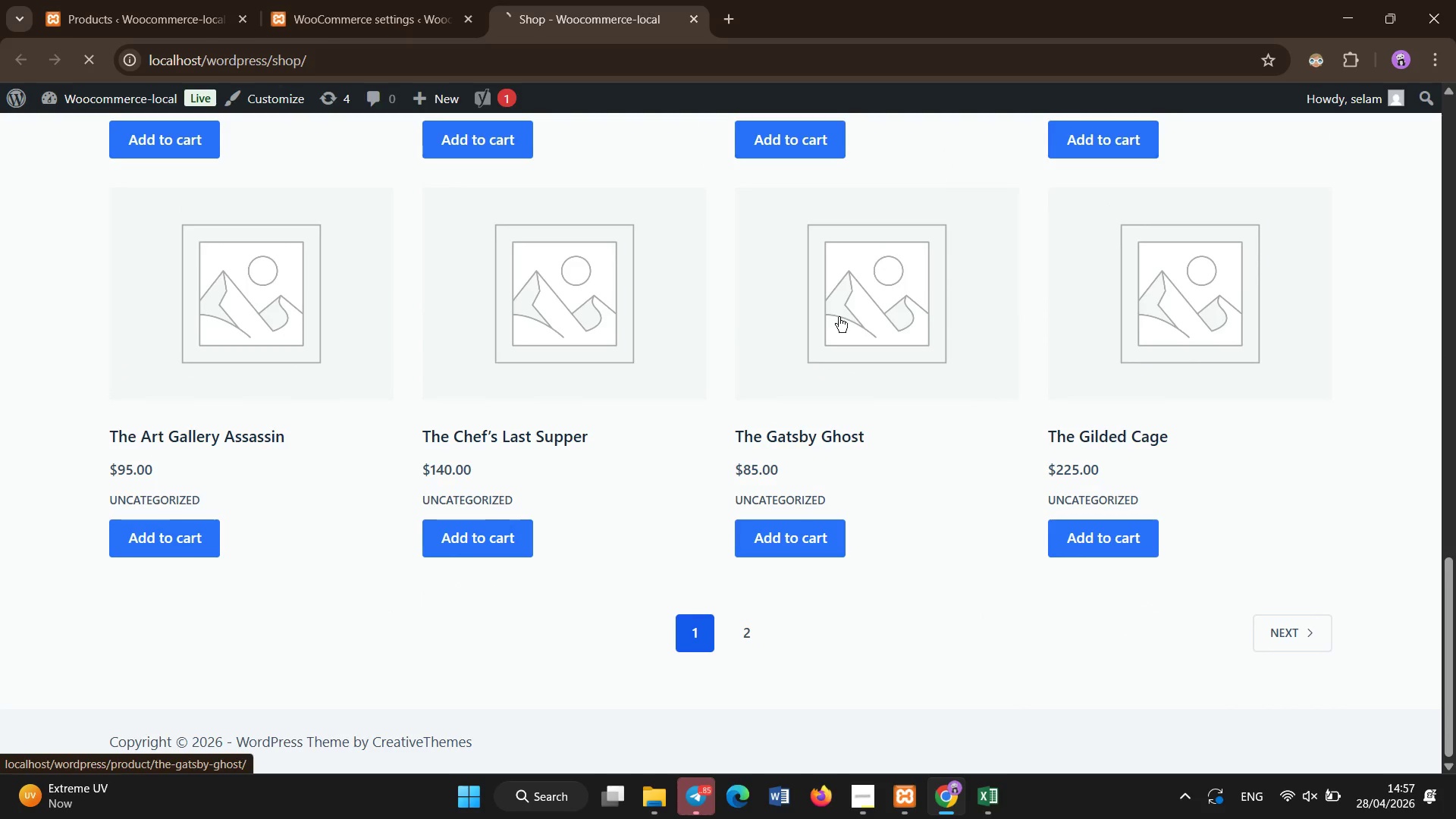 
mouse_move([750, 562])
 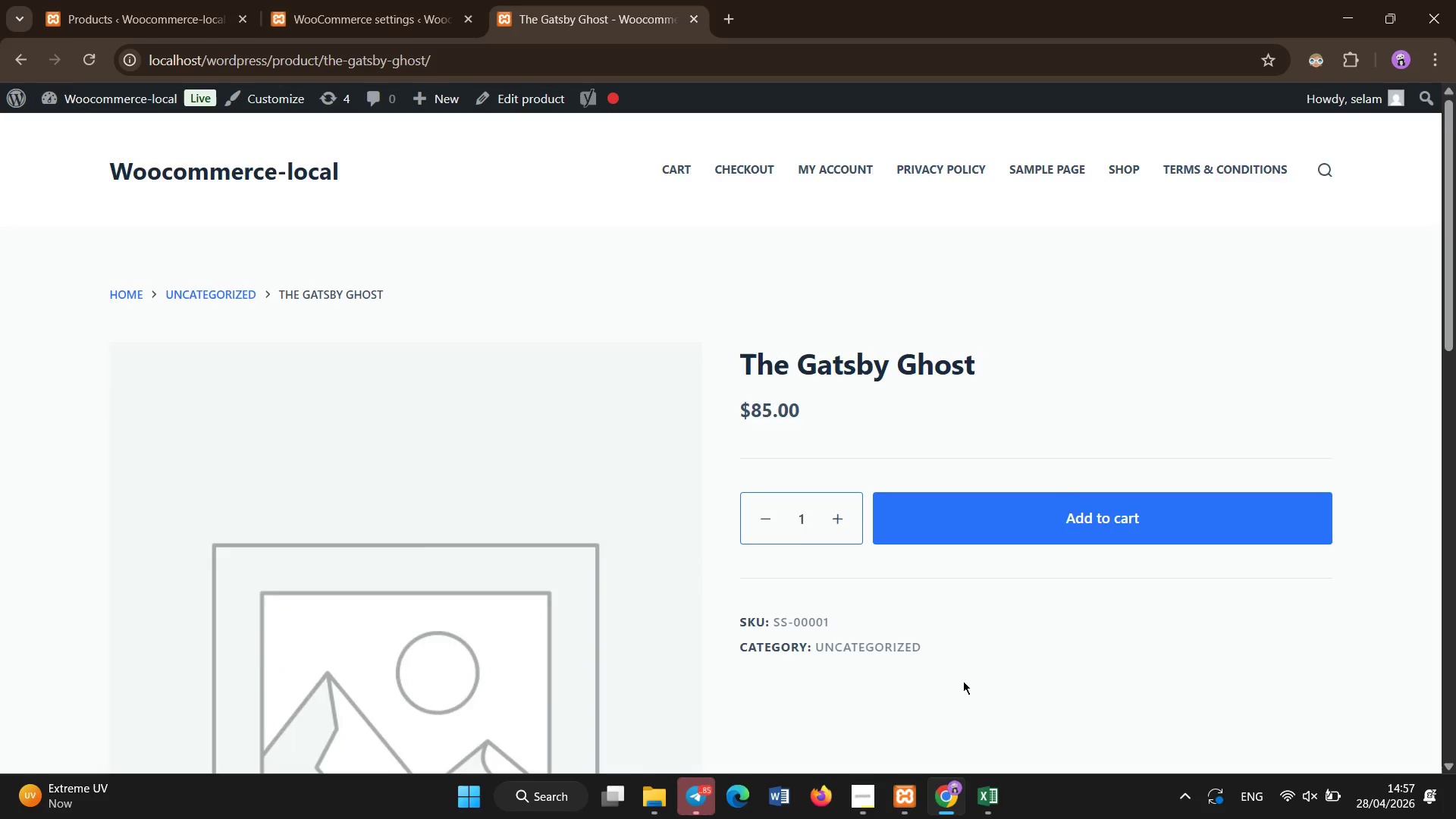 
scroll: coordinate [617, 689], scroll_direction: down, amount: 12.0
 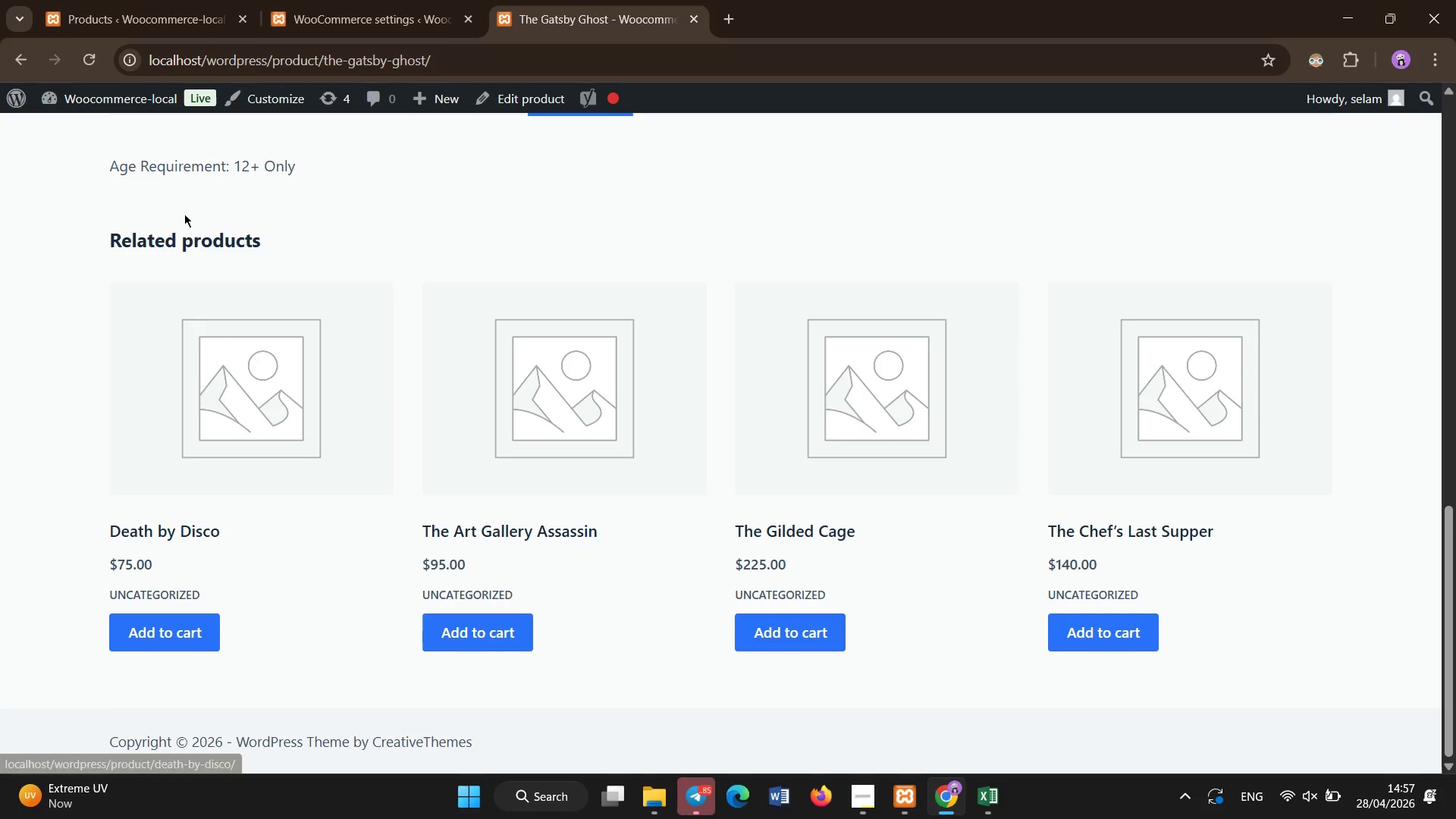 
scroll: coordinate [625, 369], scroll_direction: up, amount: 3.0
 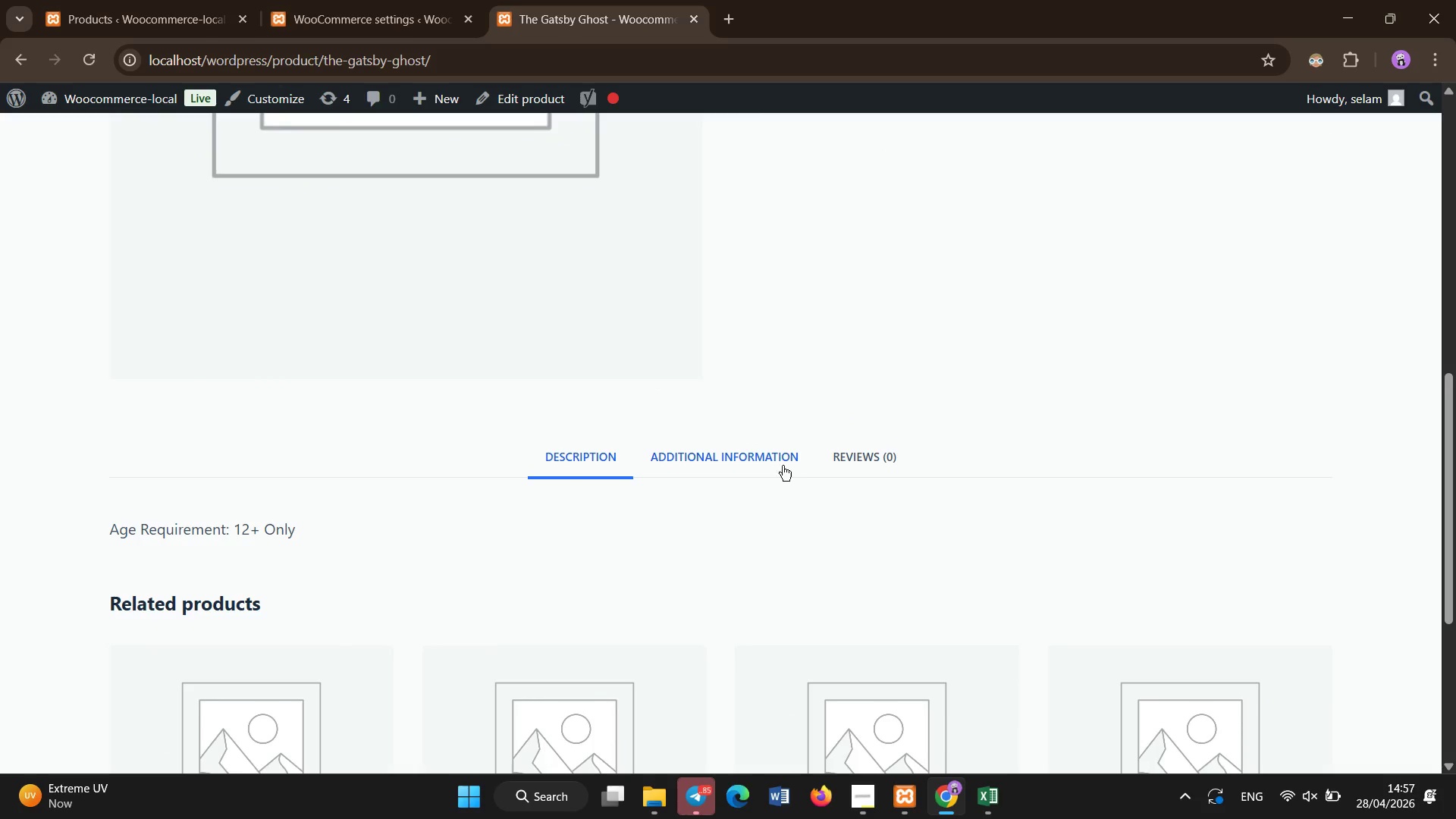 
left_click([745, 457])
 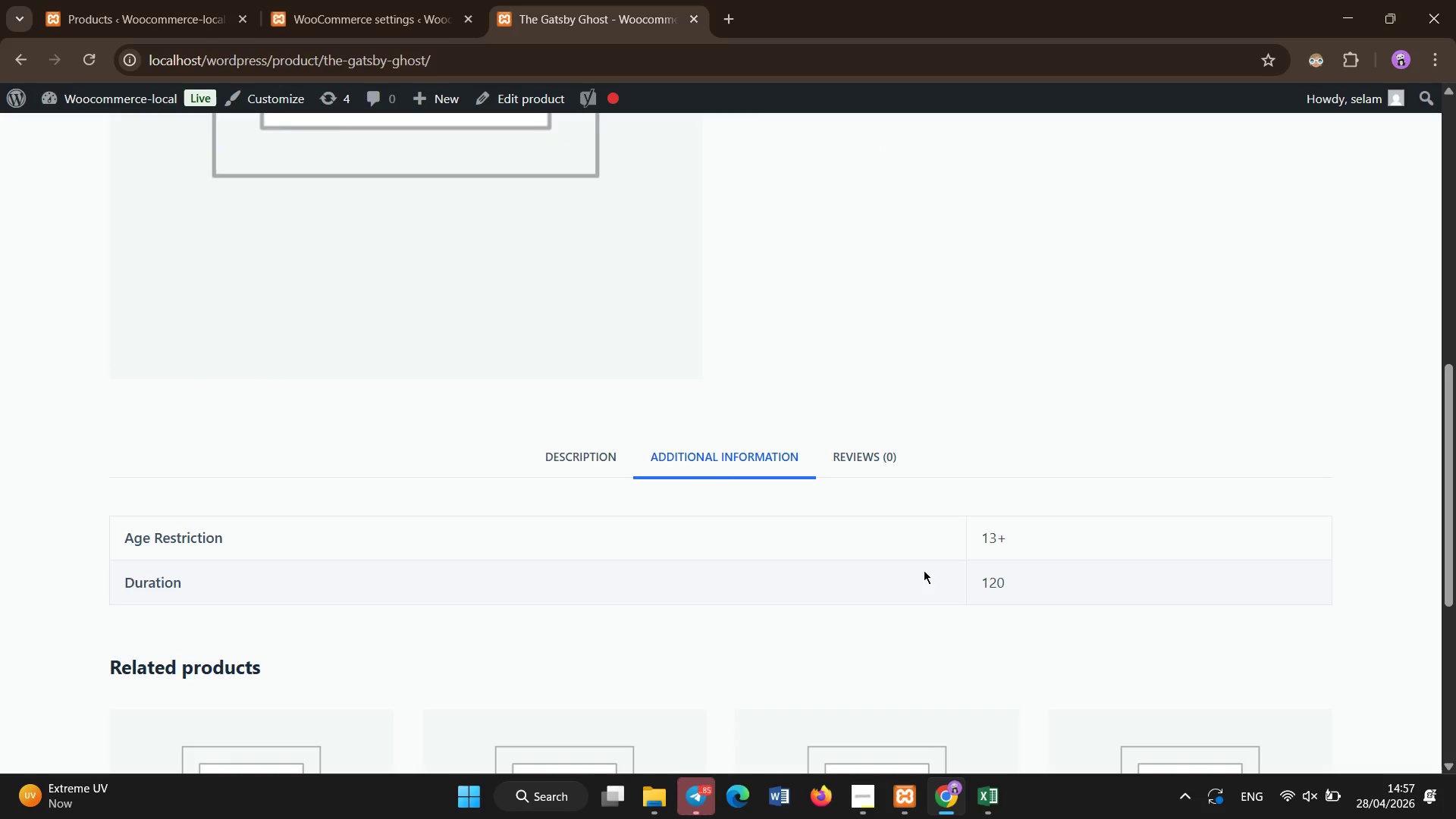 
left_click_drag(start_coordinate=[1021, 535], to_coordinate=[921, 538])
 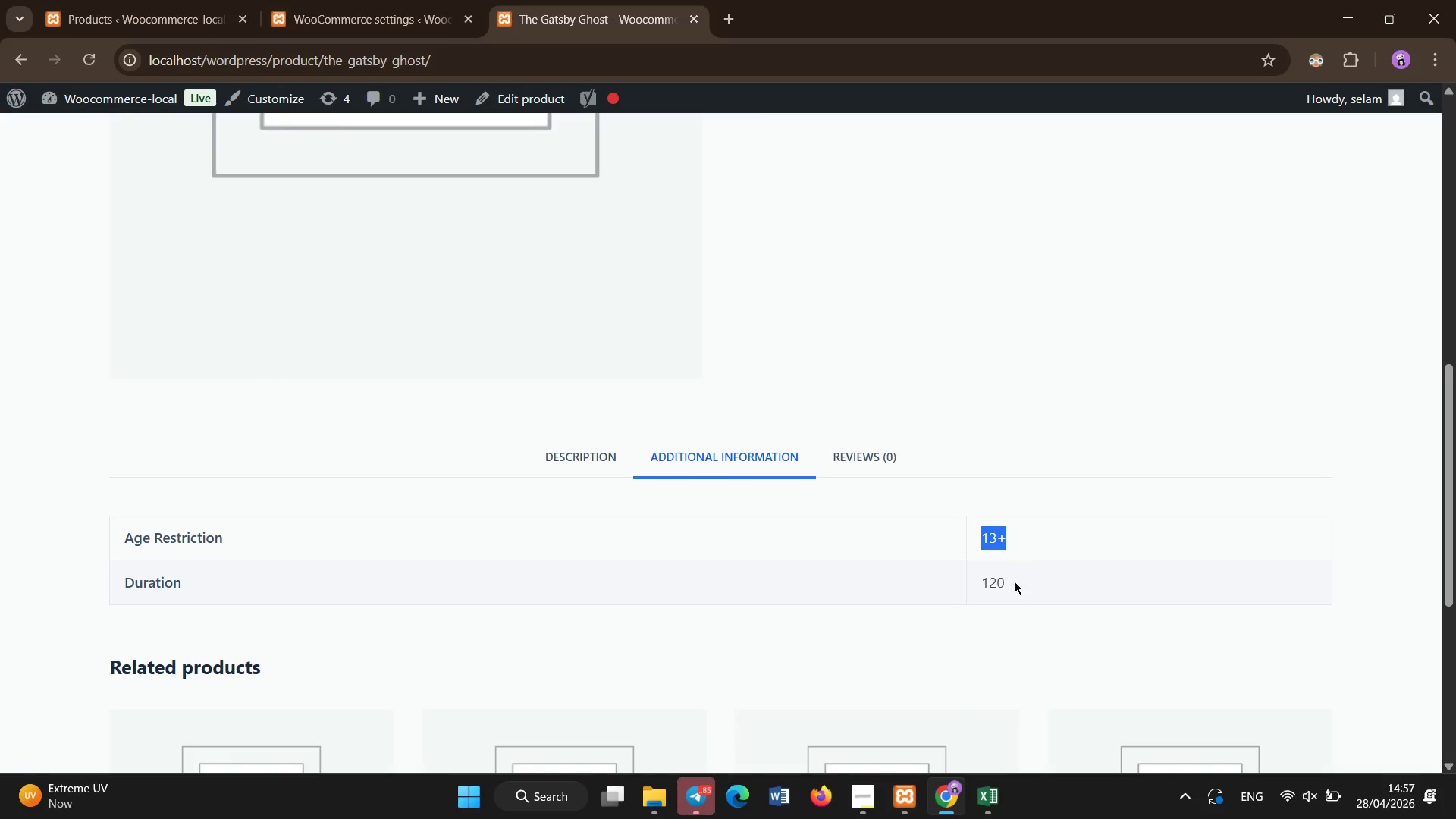 
left_click_drag(start_coordinate=[1015, 582], to_coordinate=[909, 589])
 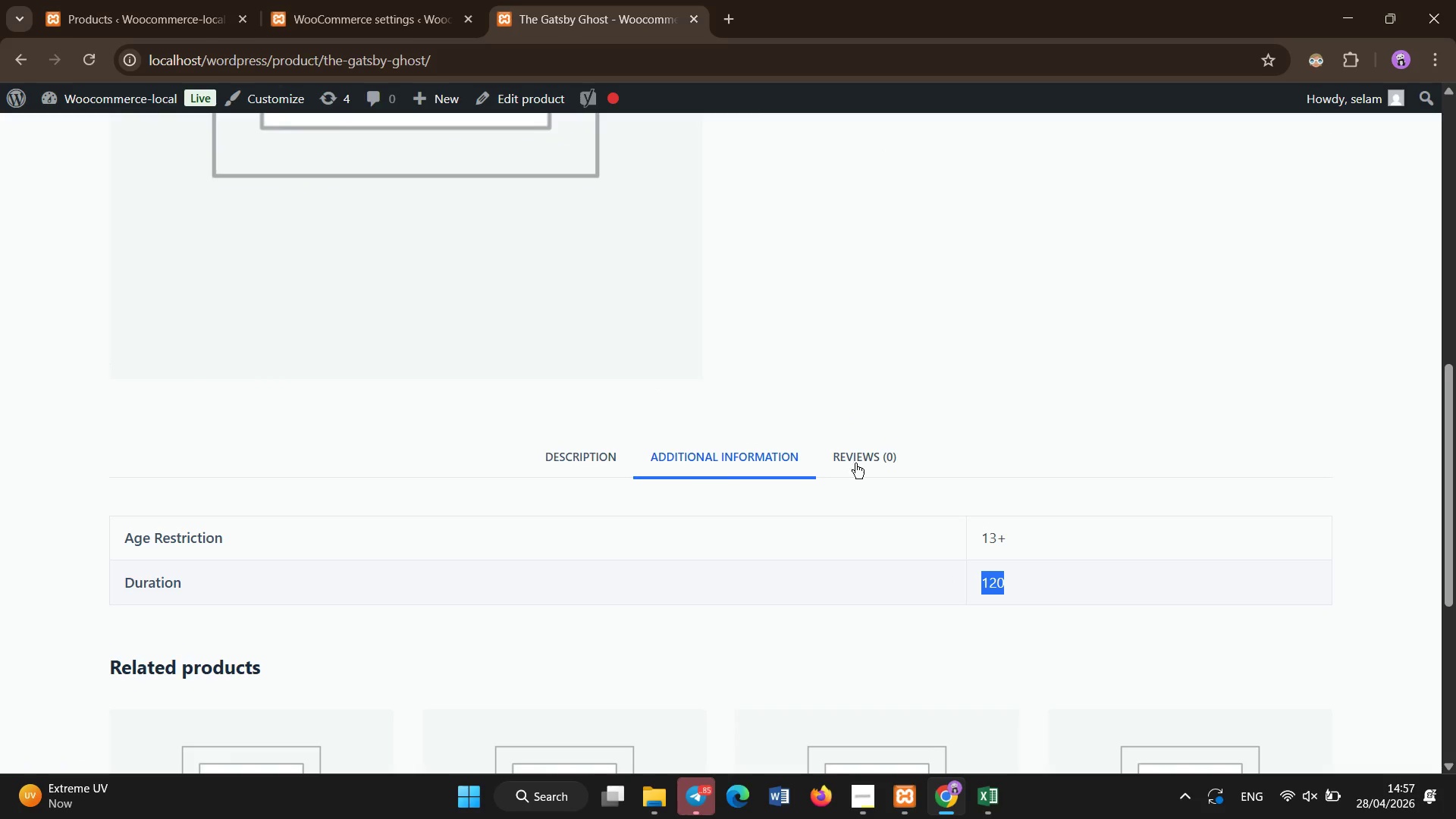 
left_click([859, 444])
 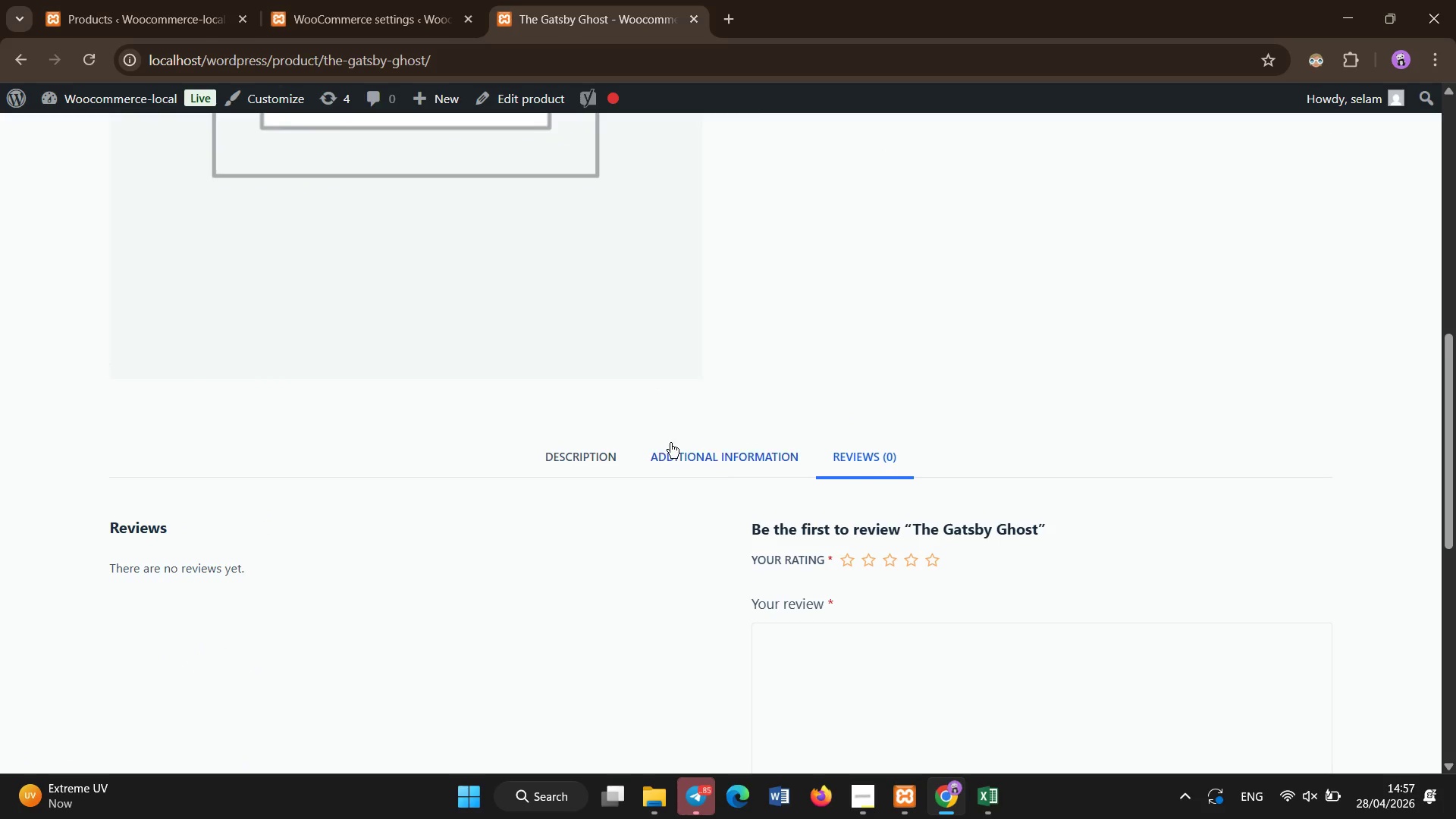 
left_click([557, 445])
 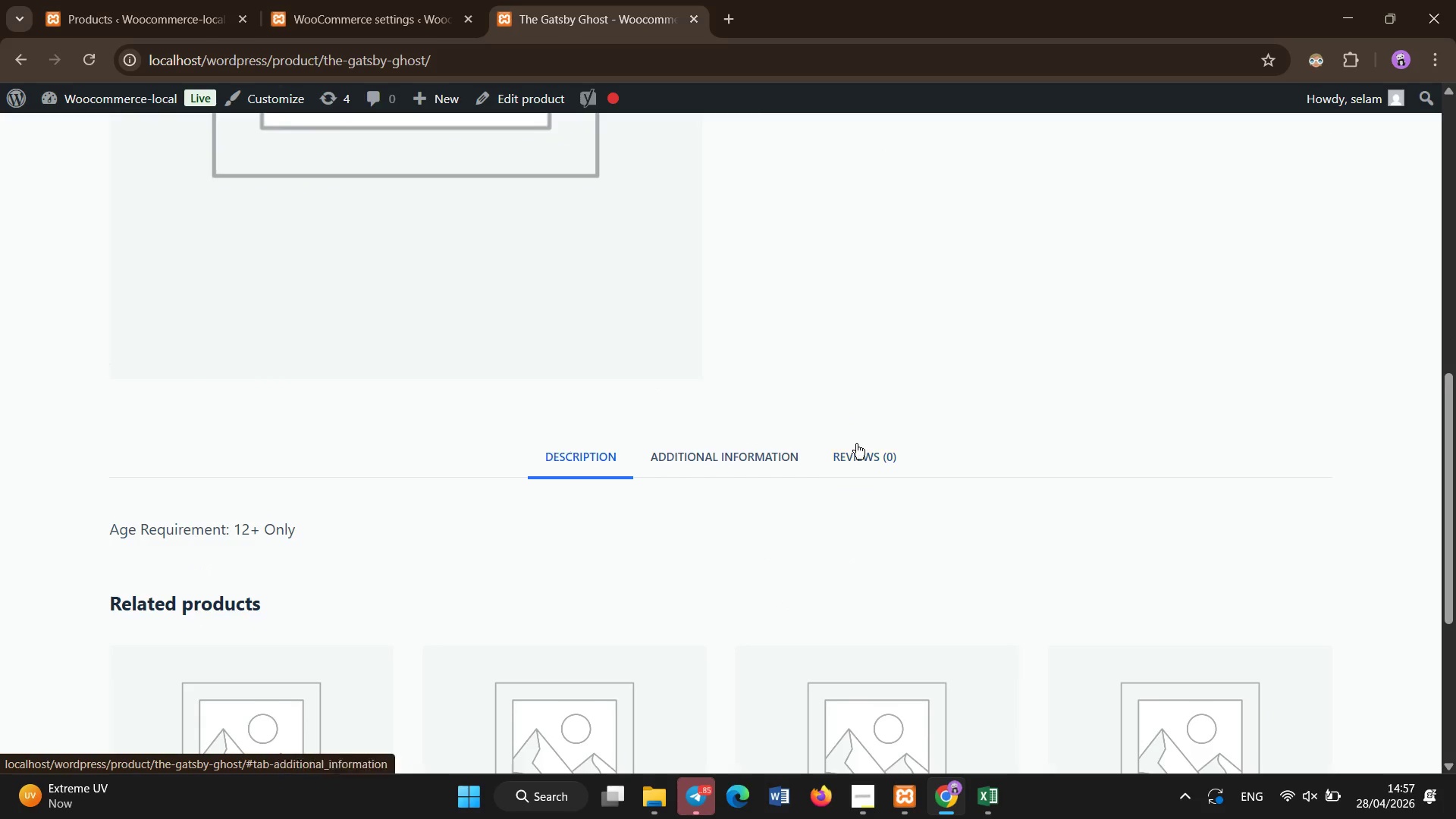 
scroll: coordinate [899, 382], scroll_direction: up, amount: 14.0
 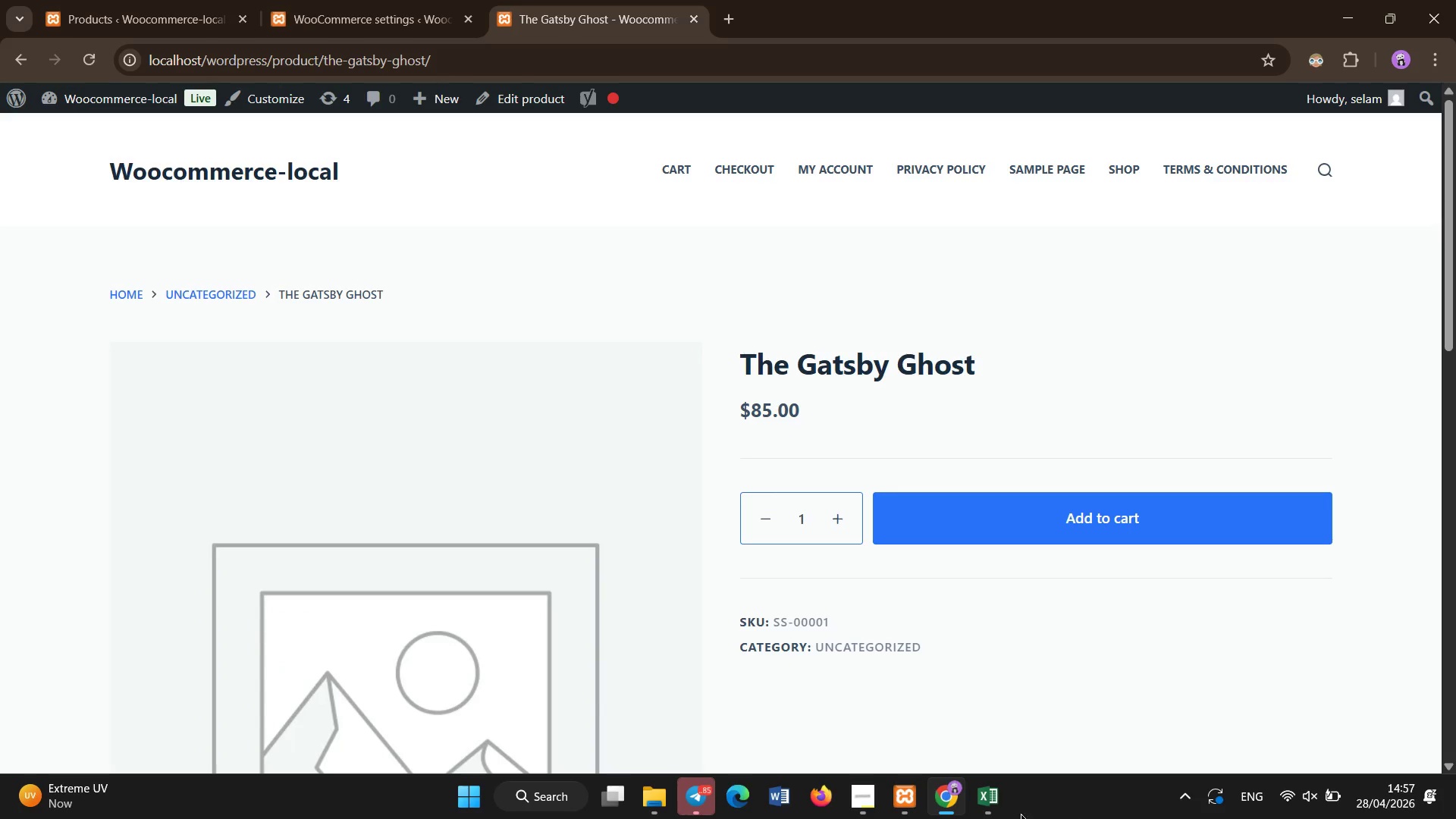 
left_click([987, 805])
 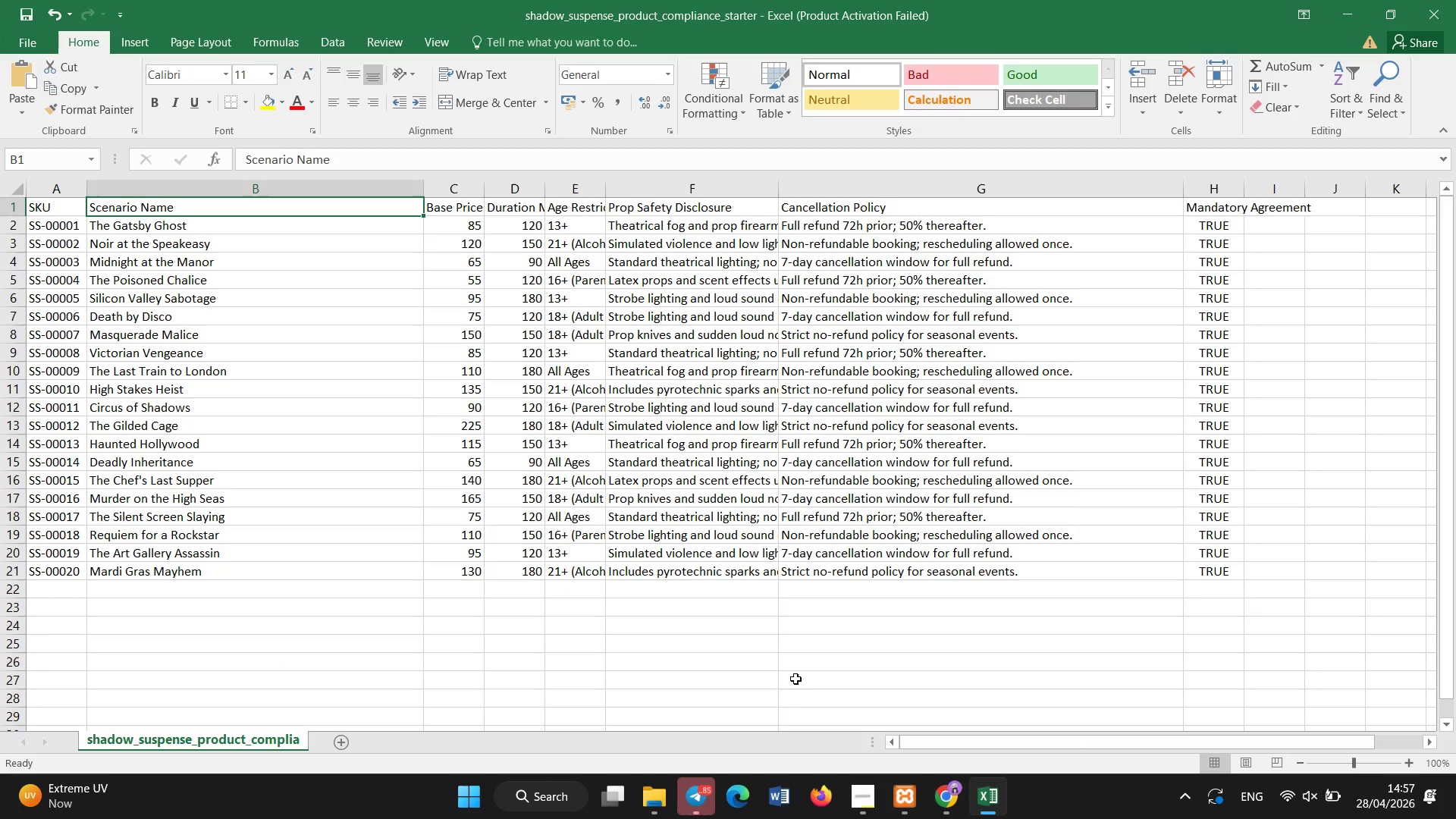 
wait(5.01)
 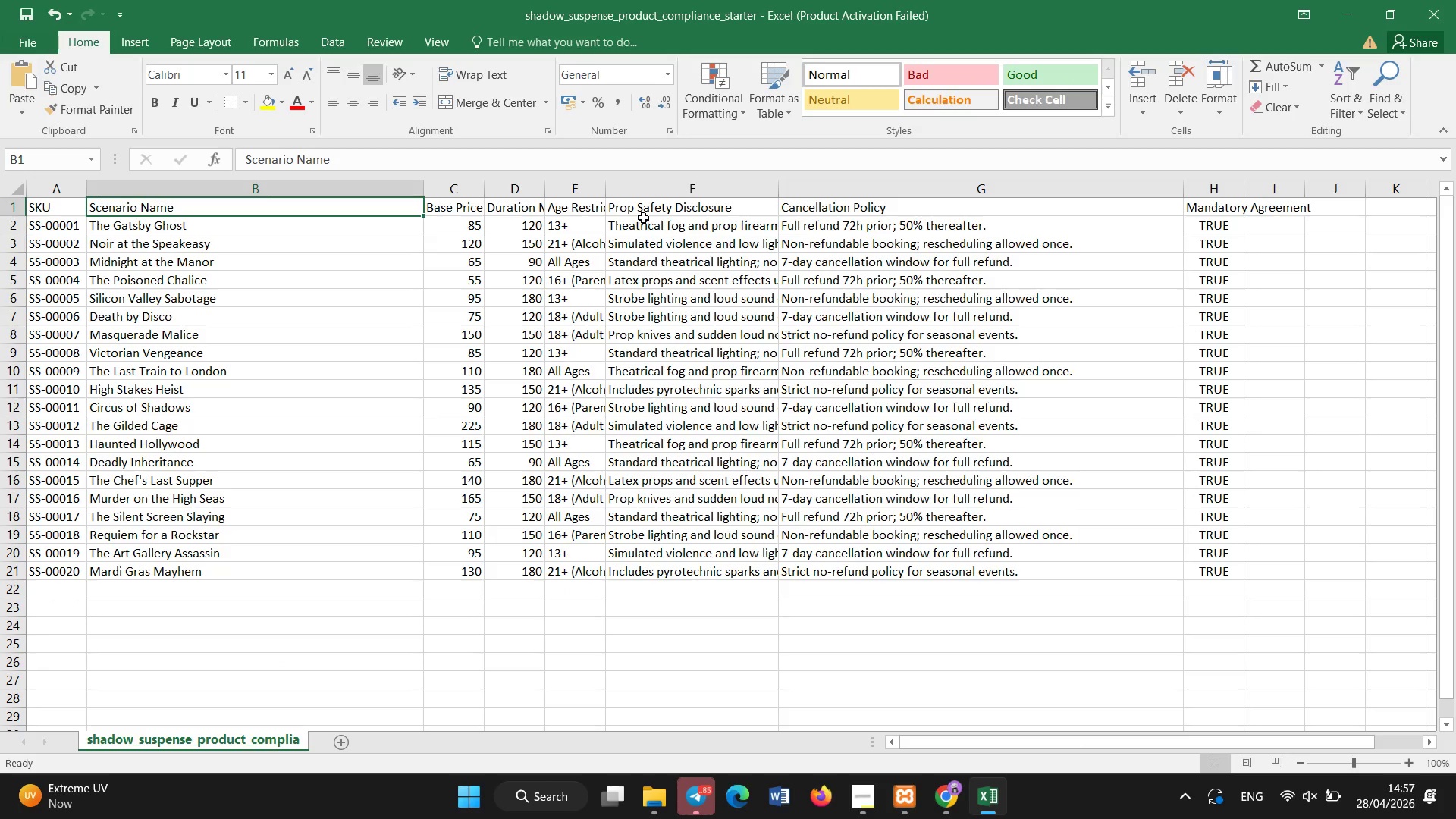 
left_click([706, 786])
 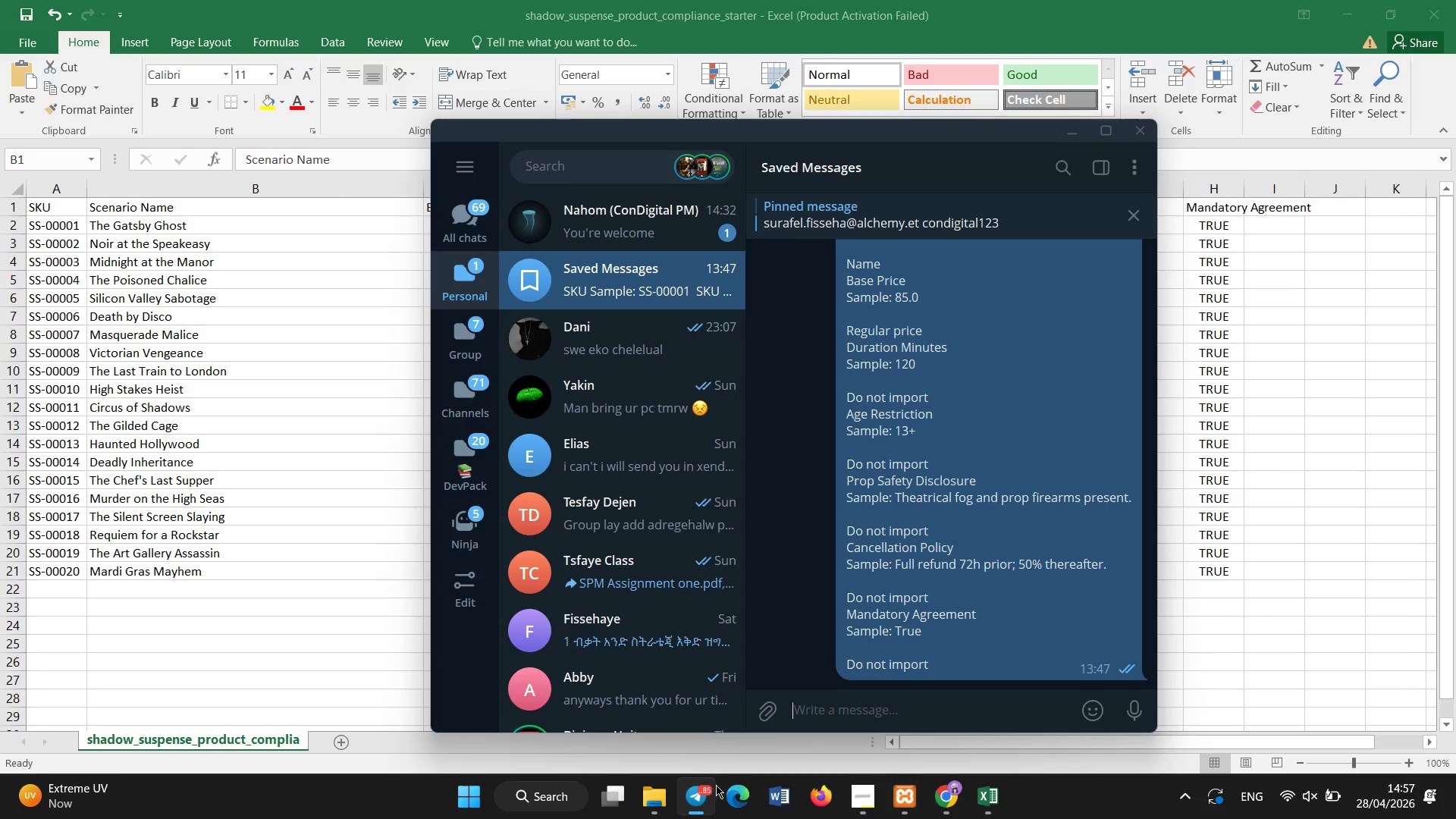 
left_click([708, 785])
 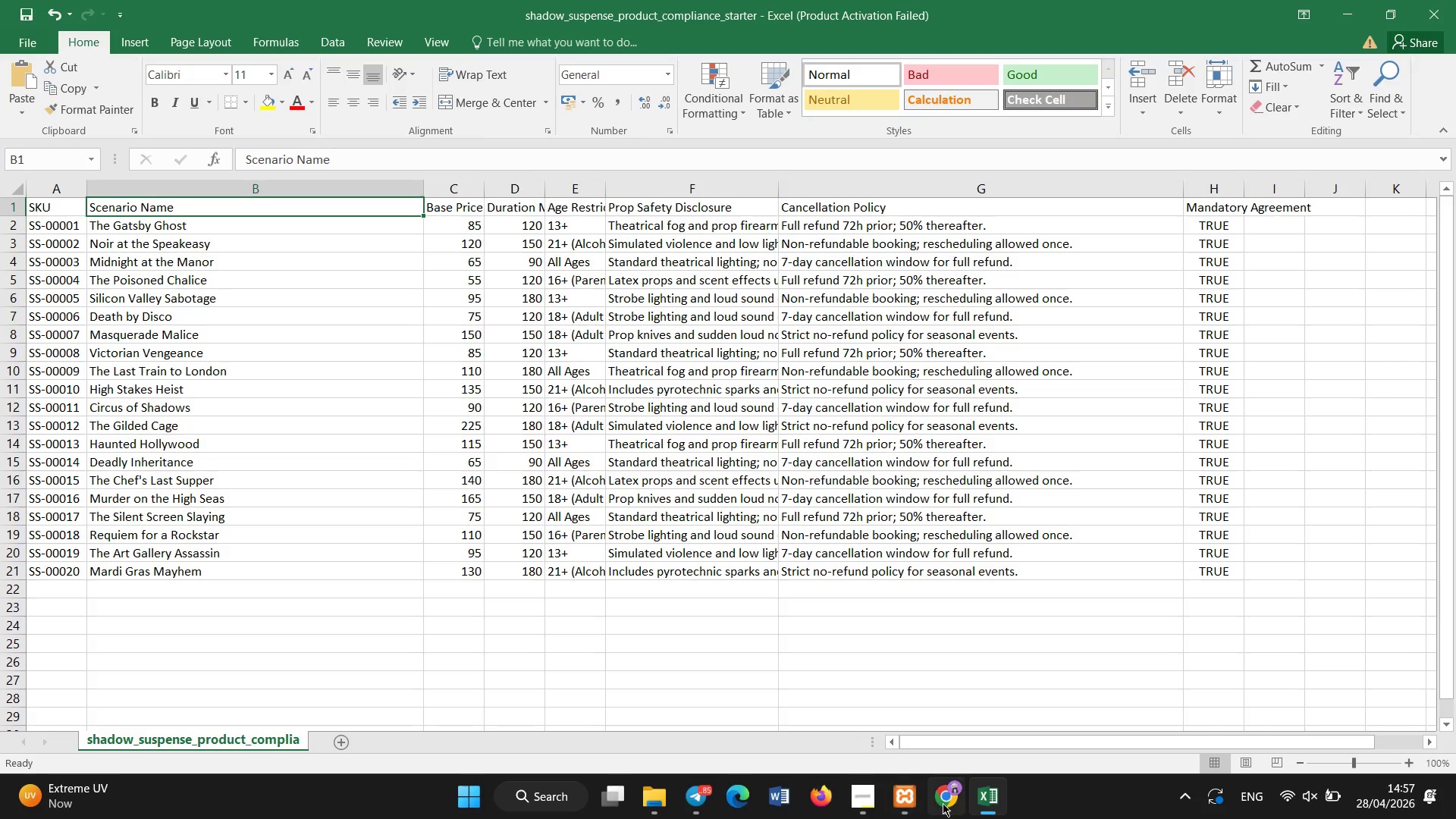 
left_click([943, 803])
 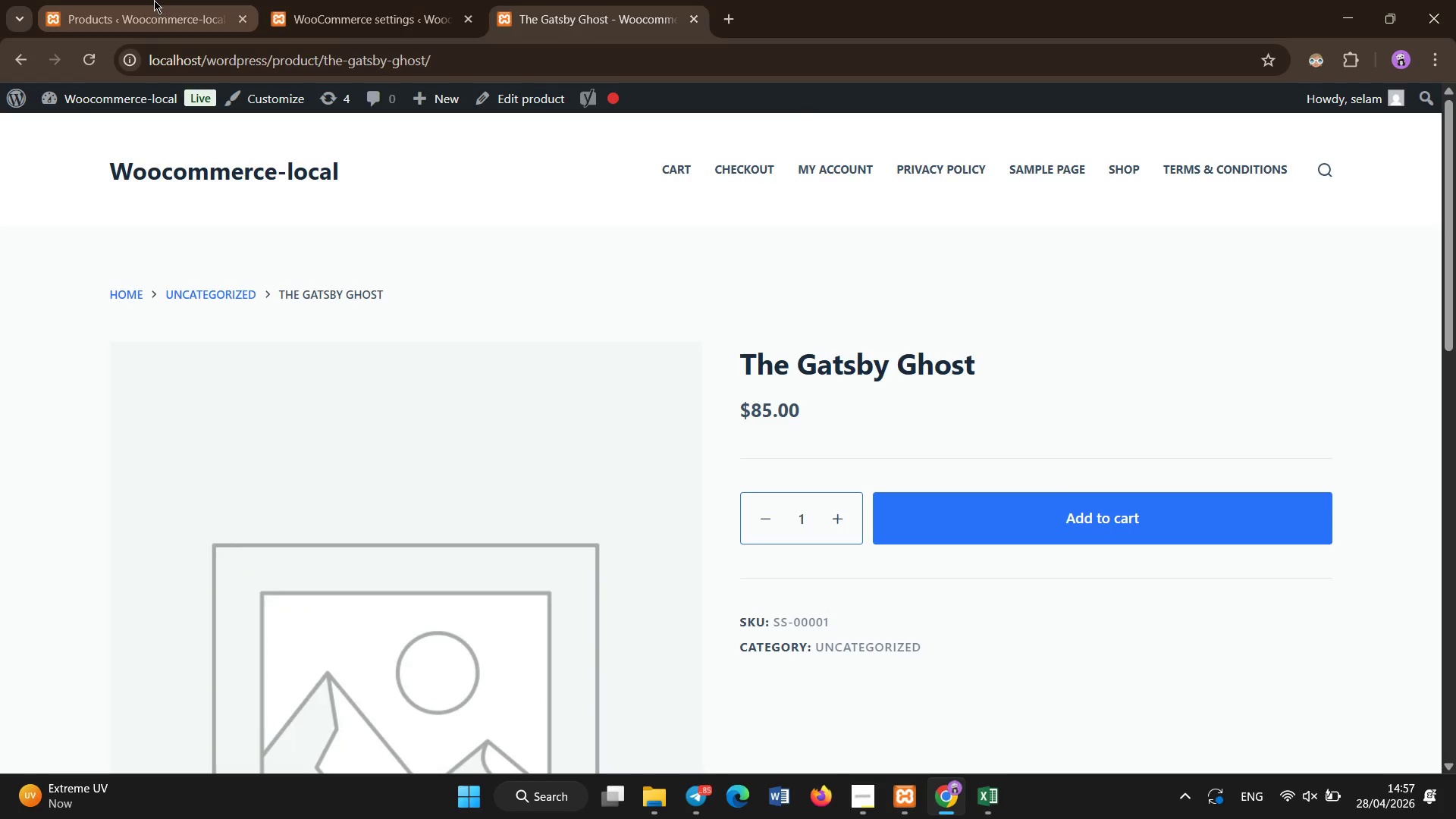 
left_click([154, 0])
 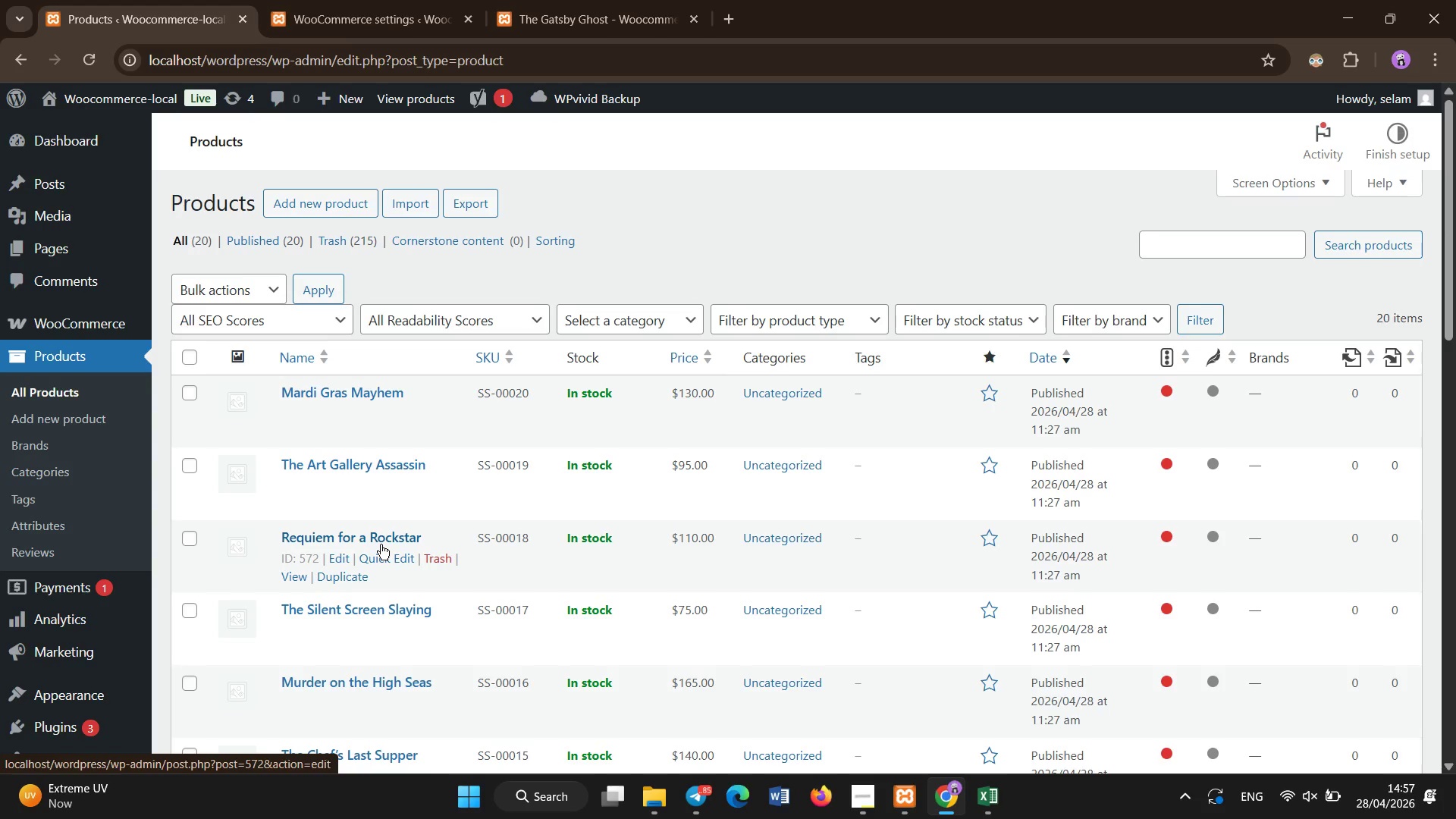 
scroll: coordinate [312, 569], scroll_direction: down, amount: 3.0
 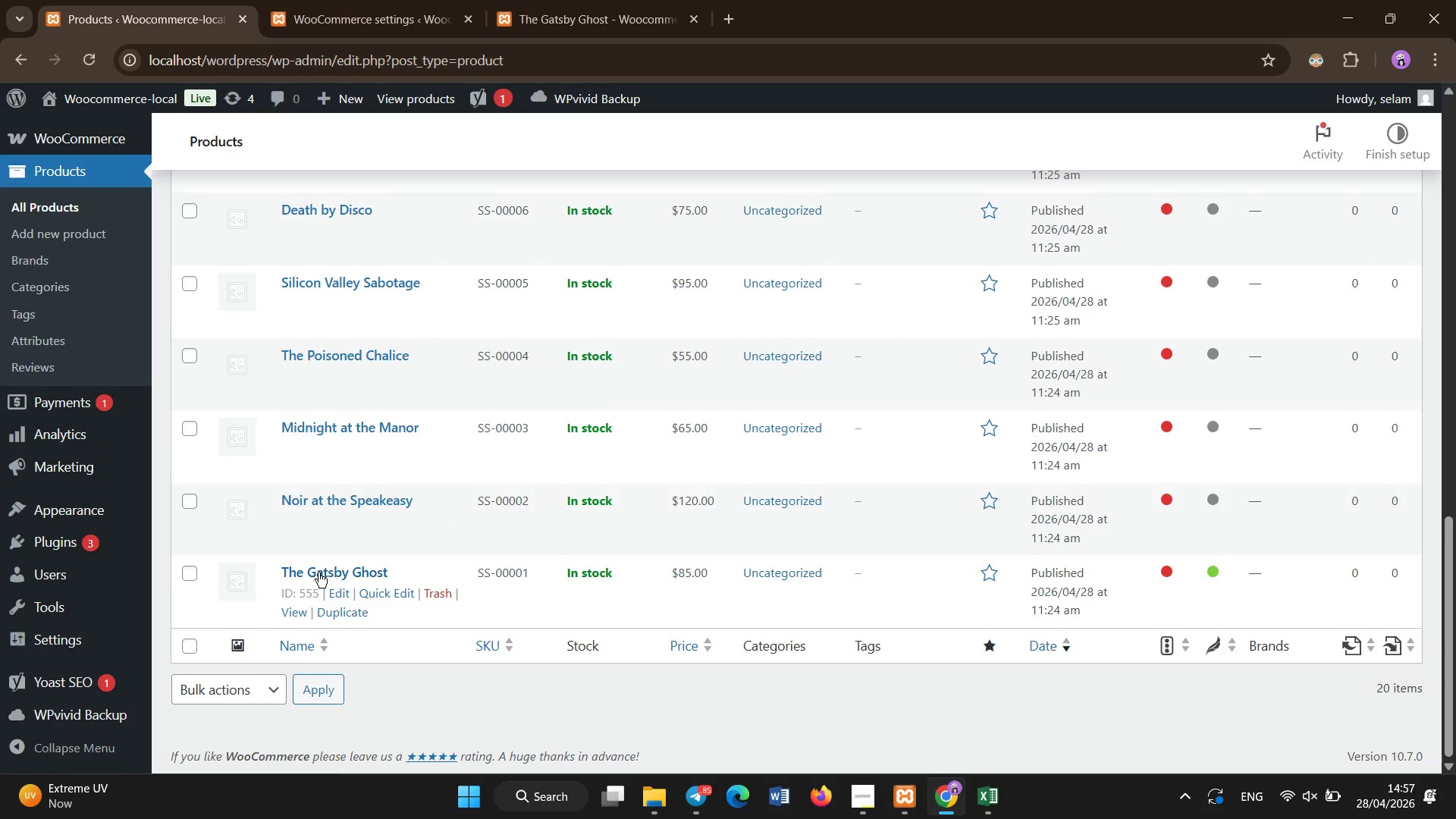 
left_click([318, 573])
 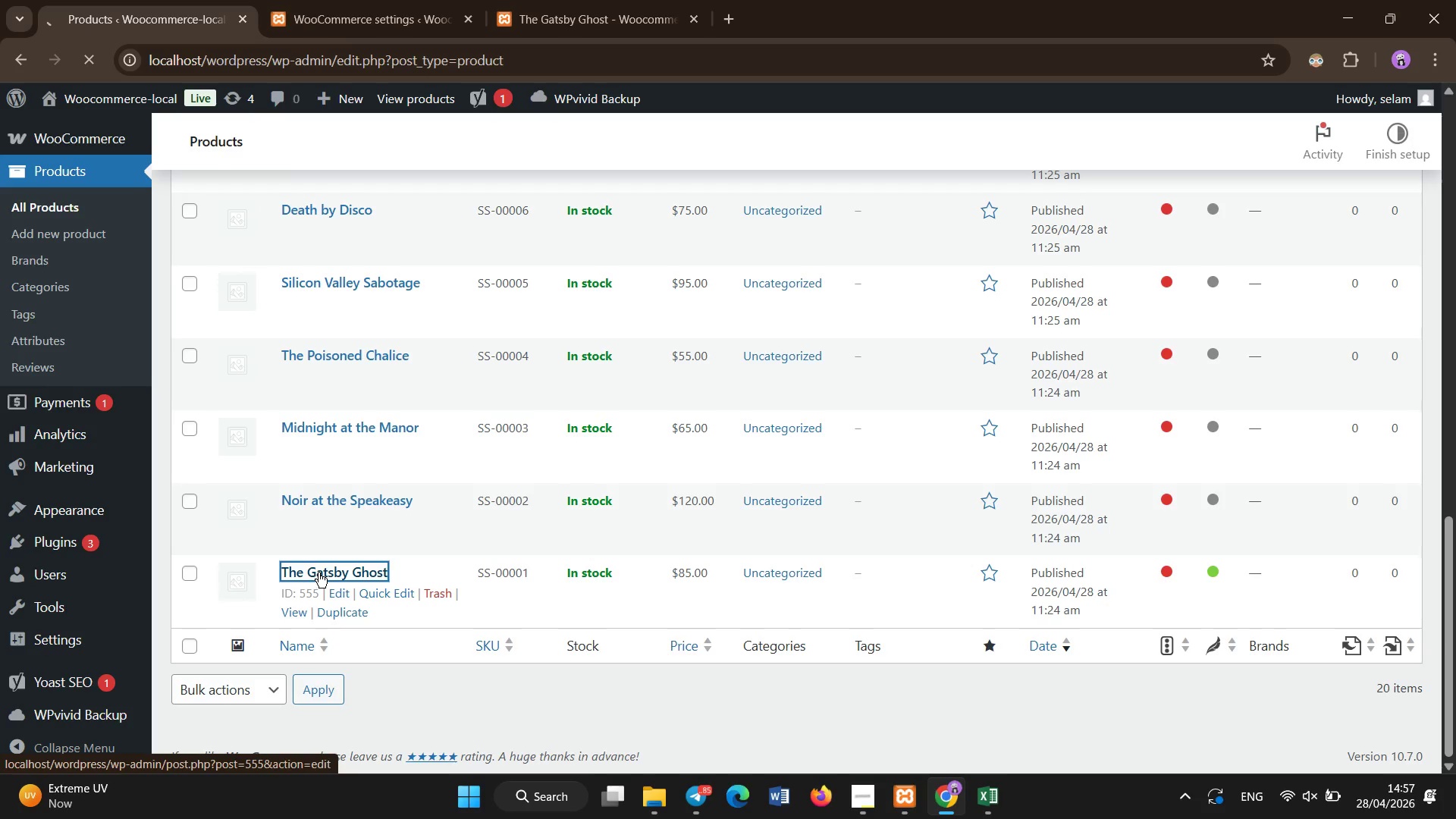 
wait(8.92)
 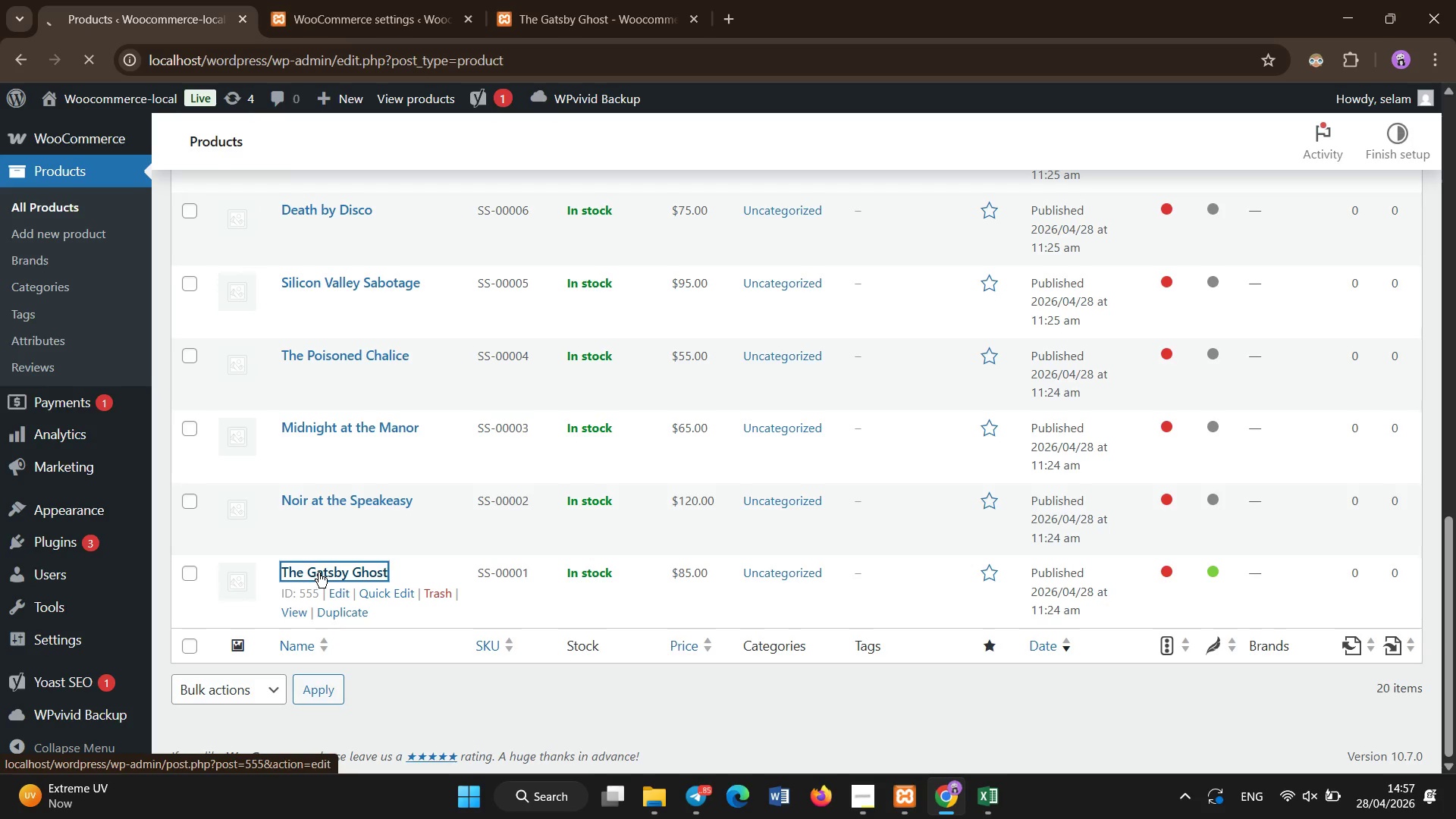 
left_click([377, 539])
 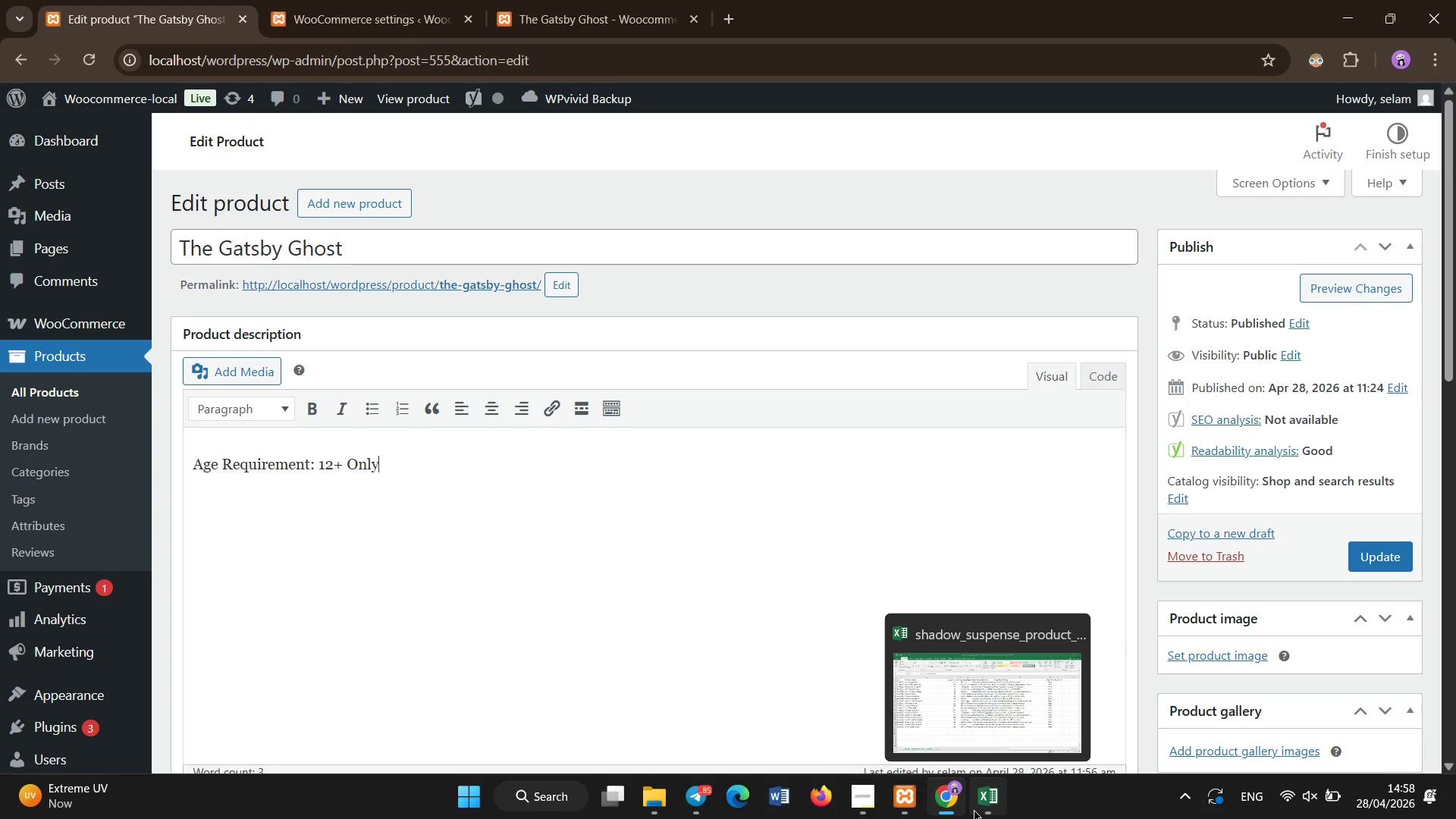 
scroll: coordinate [974, 805], scroll_direction: down, amount: 1.0
 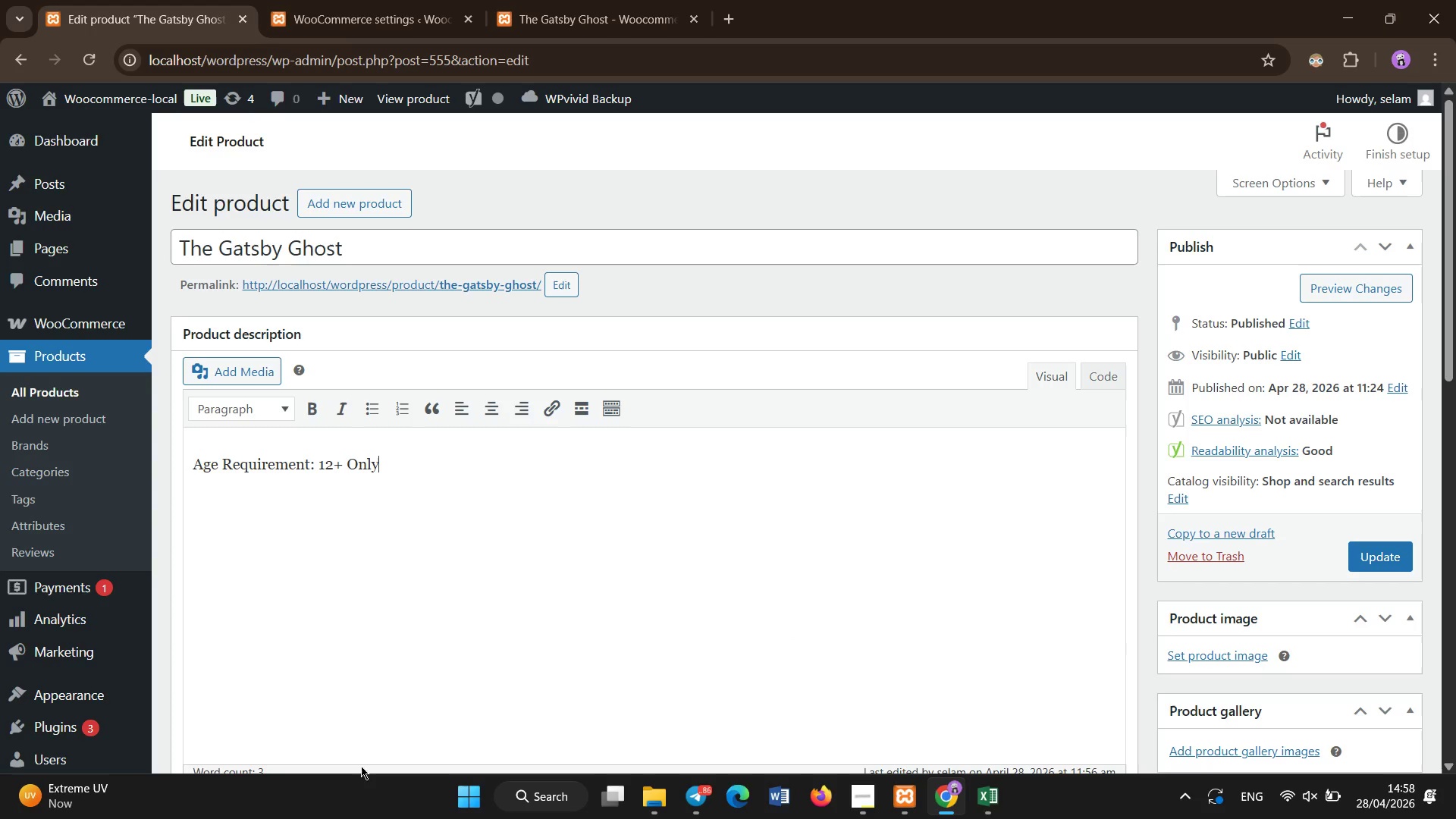 
left_click([441, 586])
 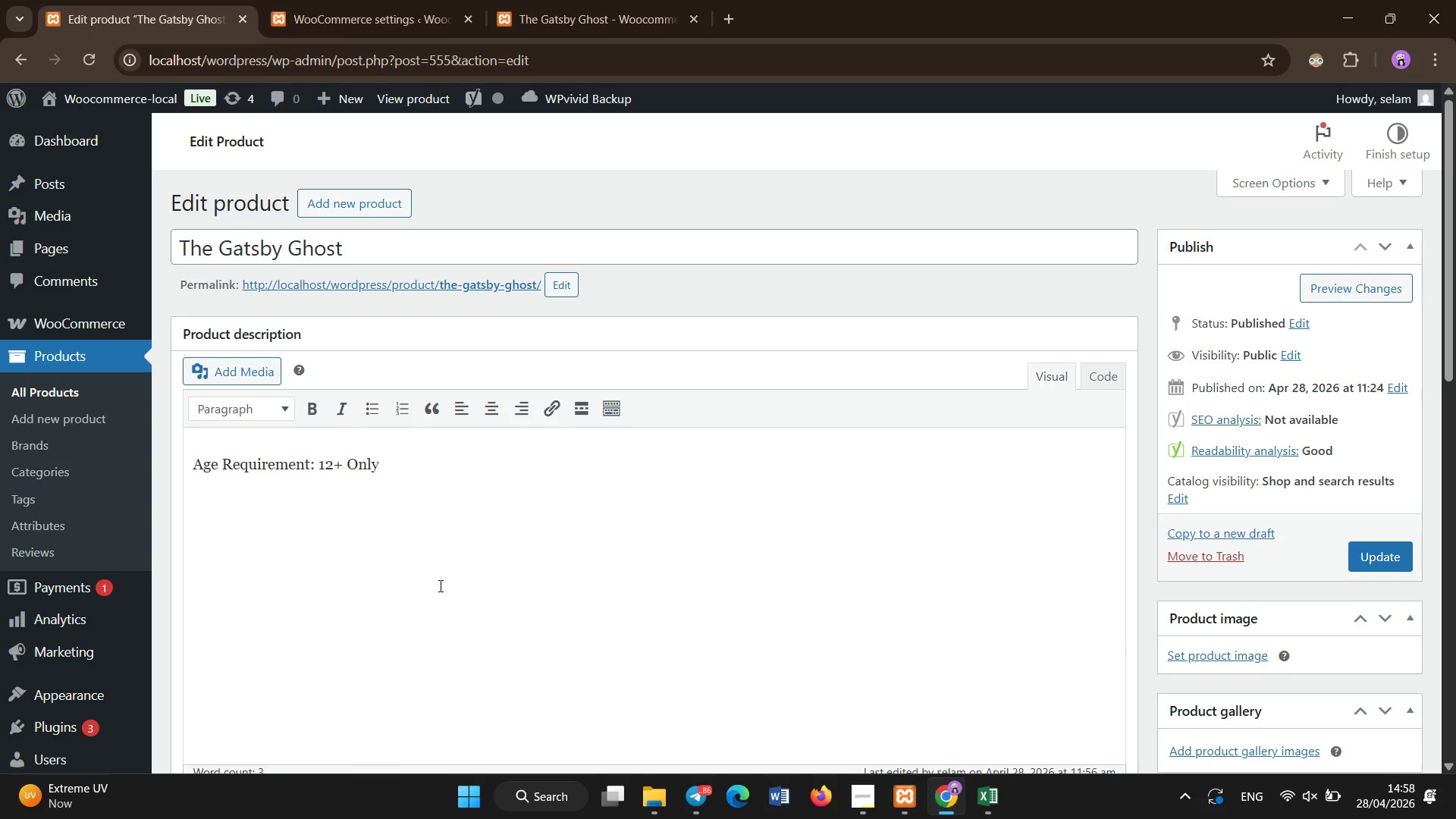 
wait(6.47)
 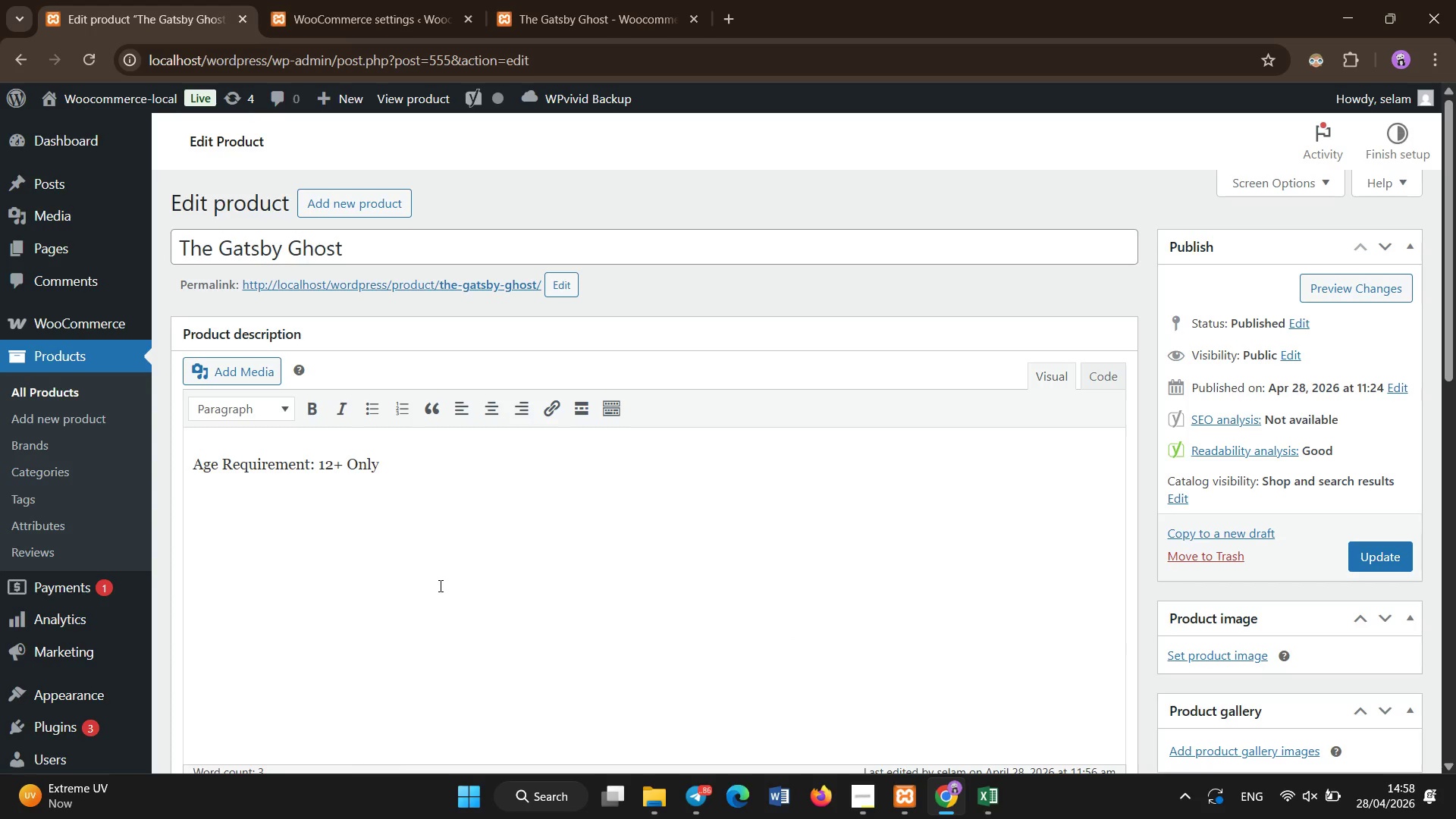 
key(Enter)
 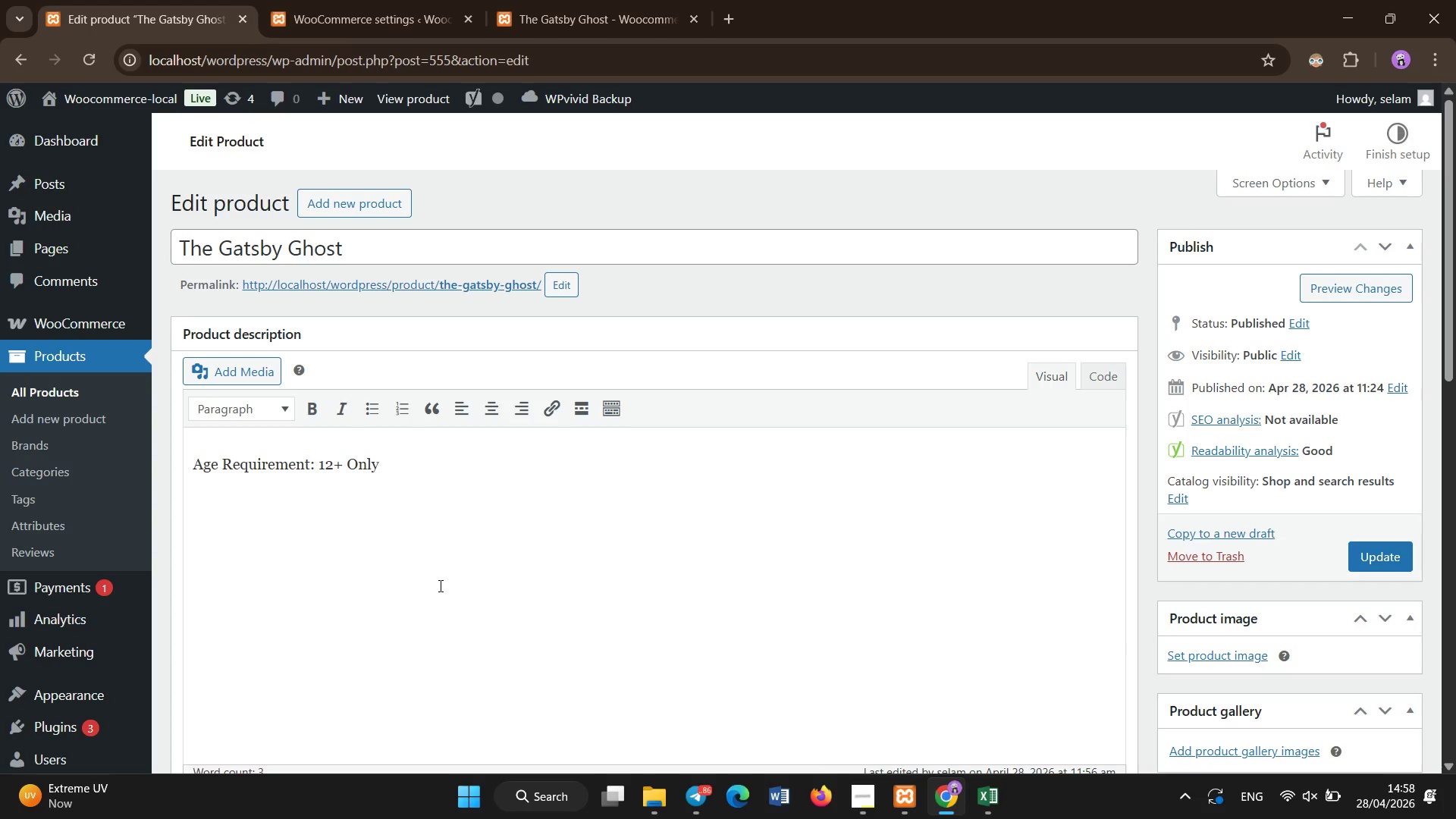 
hold_key(key=ShiftLeft, duration=0.88)
 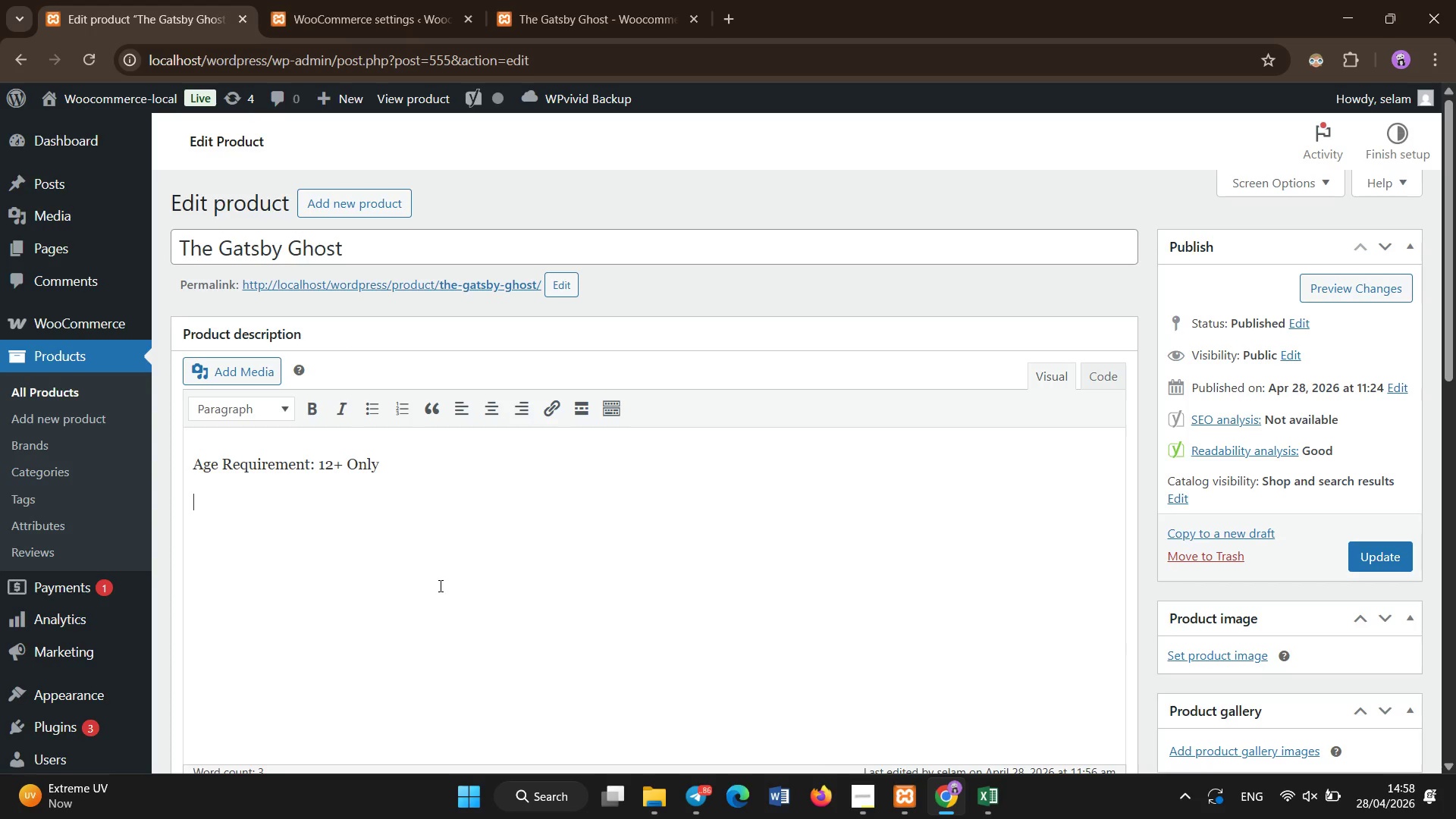 
wait(6.89)
 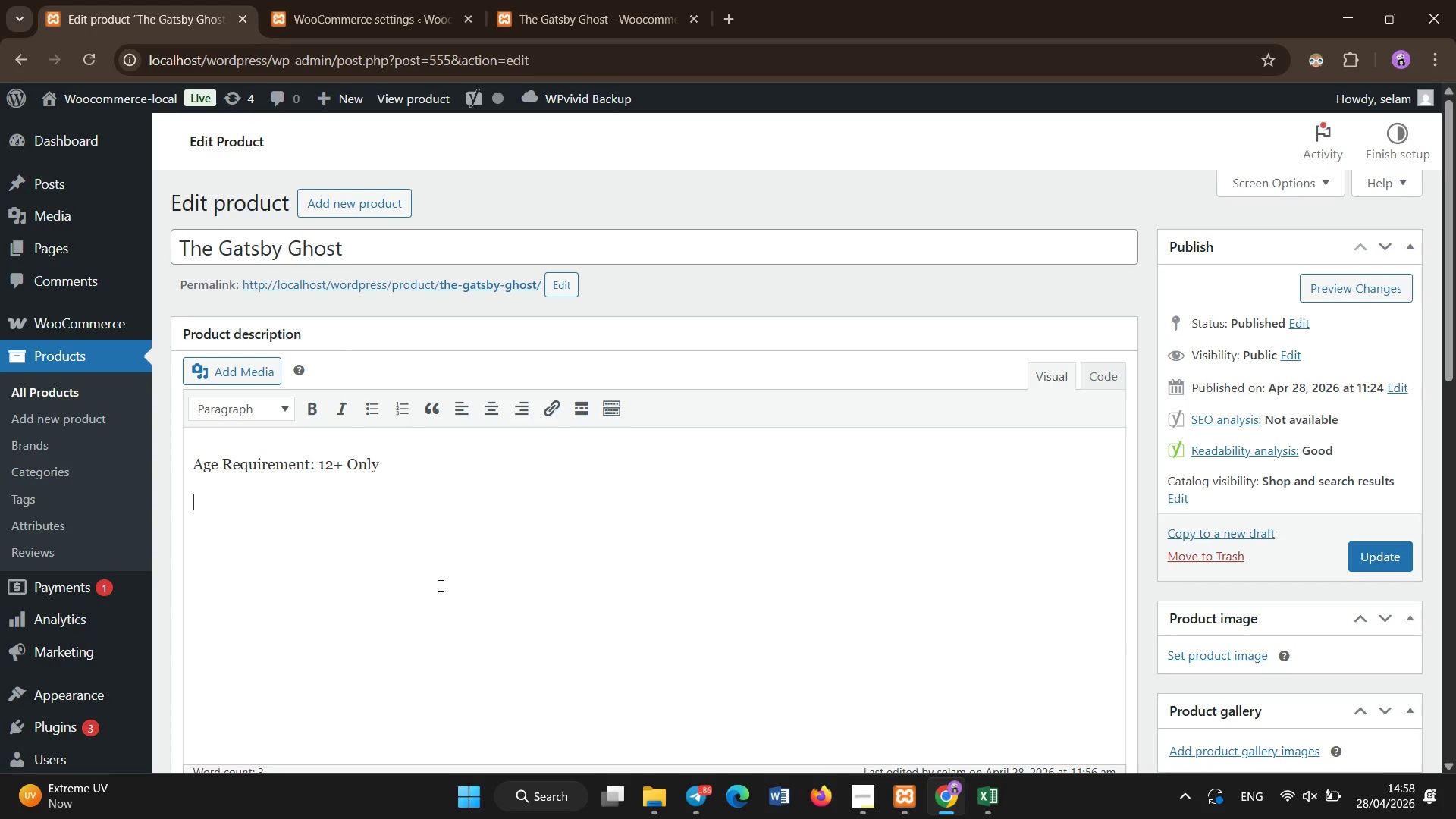 
type(Props Safety & Libility No)
key(Backspace)
key(Backspace)
key(Backspace)
key(Backspace)
key(Backspace)
key(Backspace)
key(Backspace)
key(Backspace)
key(Backspace)
key(Backspace)
key(Backspace)
 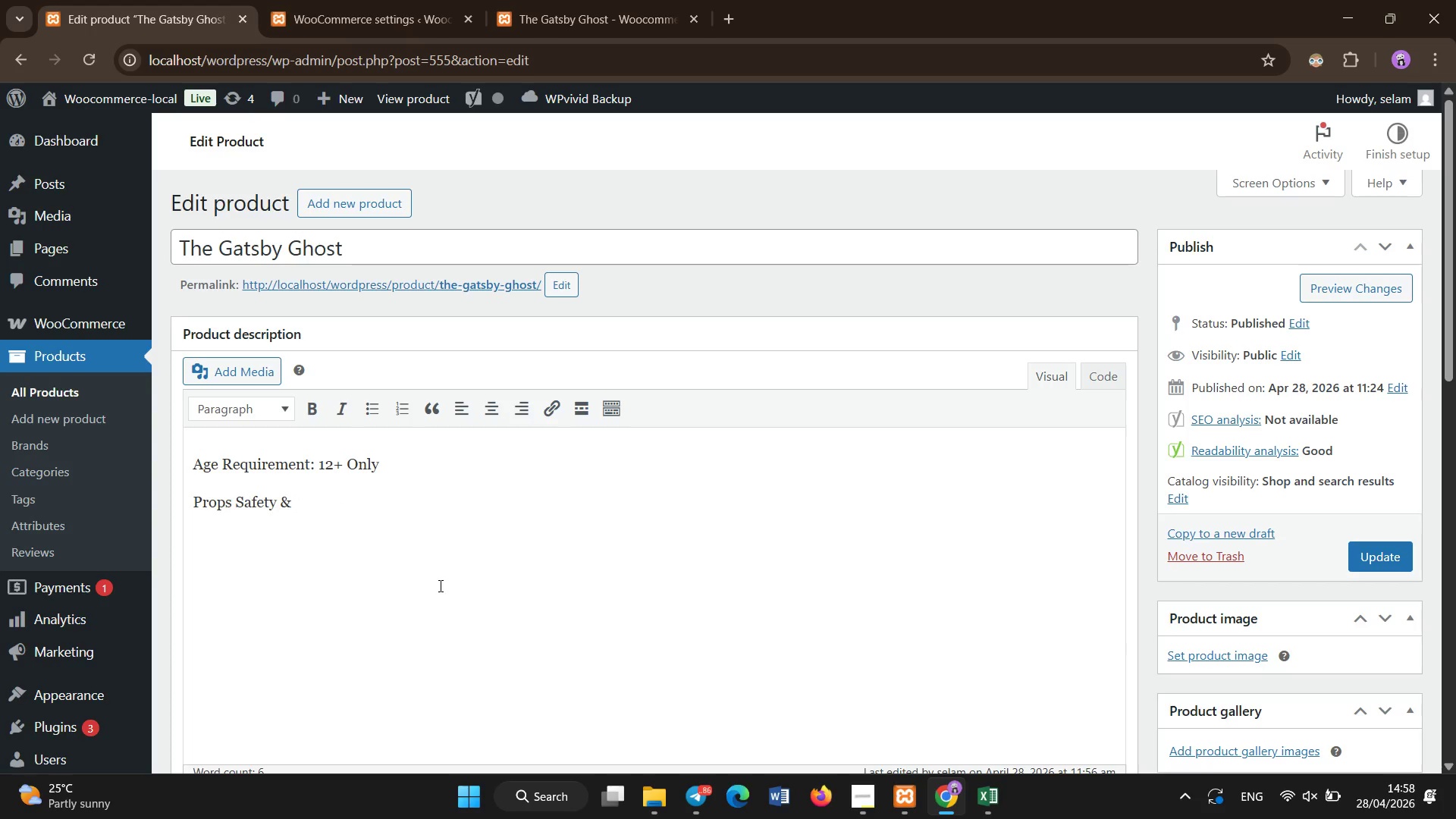 
left_click([983, 809])
 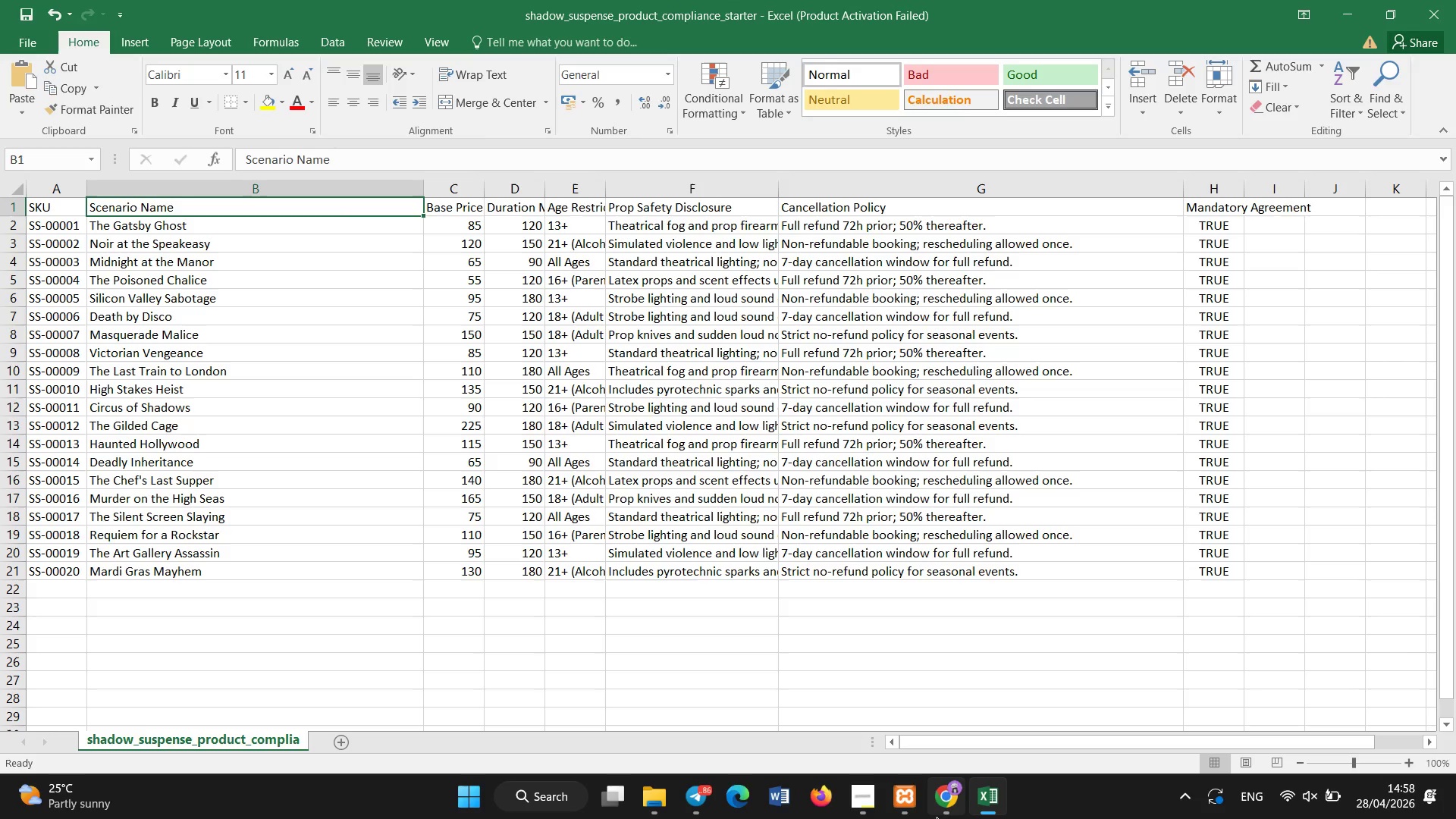 
wait(7.22)
 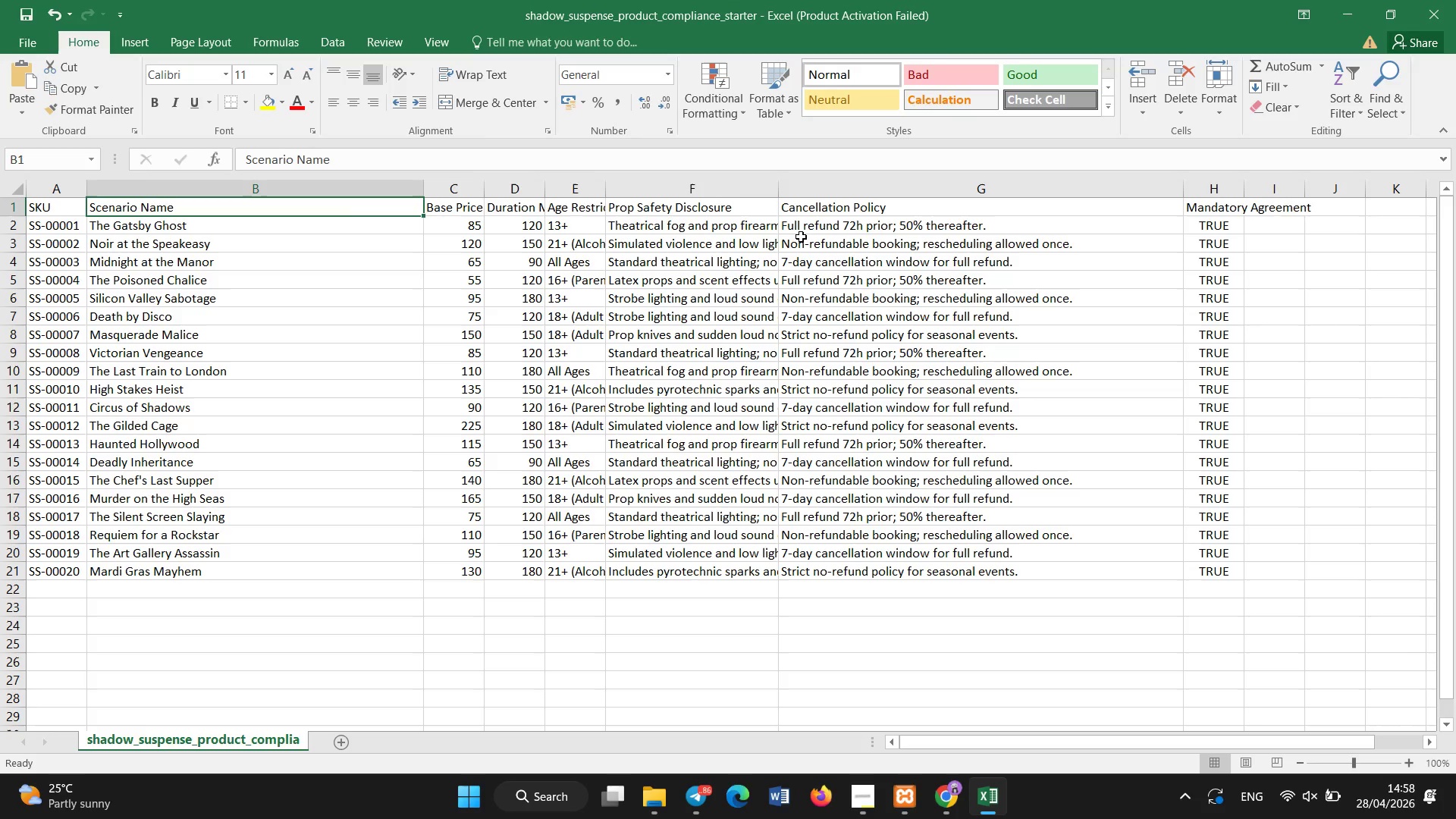 
left_click([960, 802])
 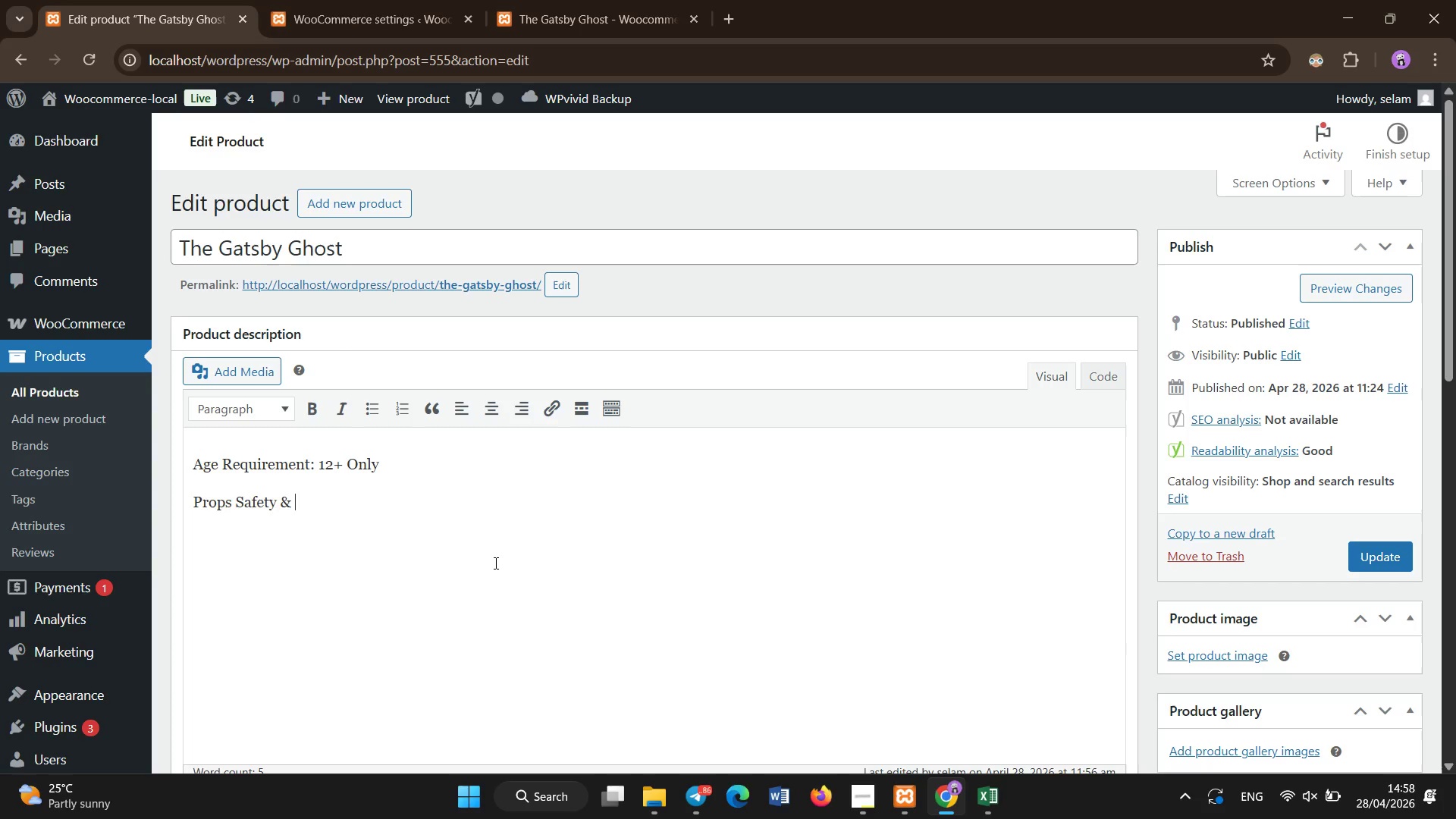 
scroll: coordinate [496, 563], scroll_direction: down, amount: 4.0
 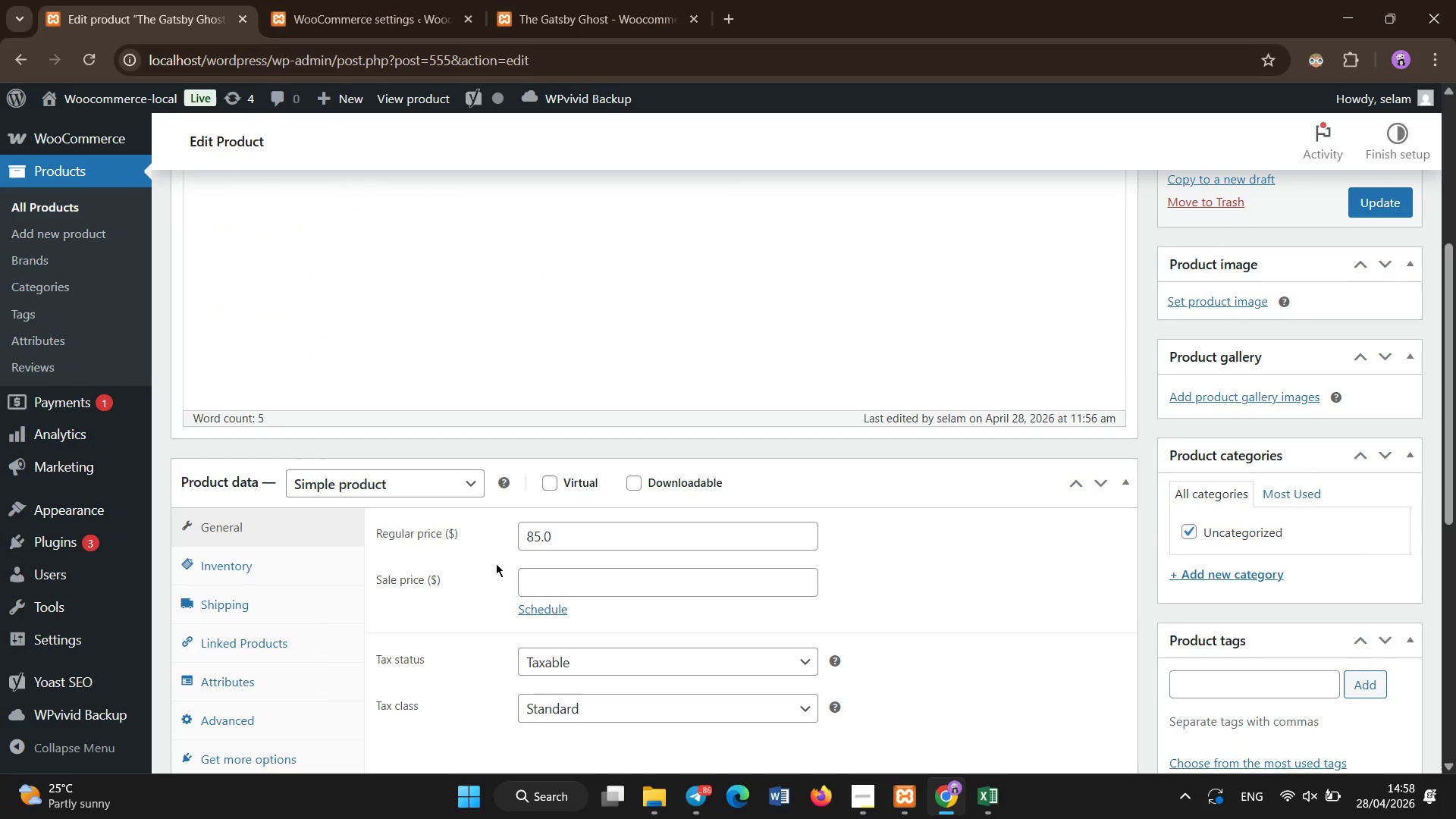 
hold_key(key=ShiftLeft, duration=1.19)
 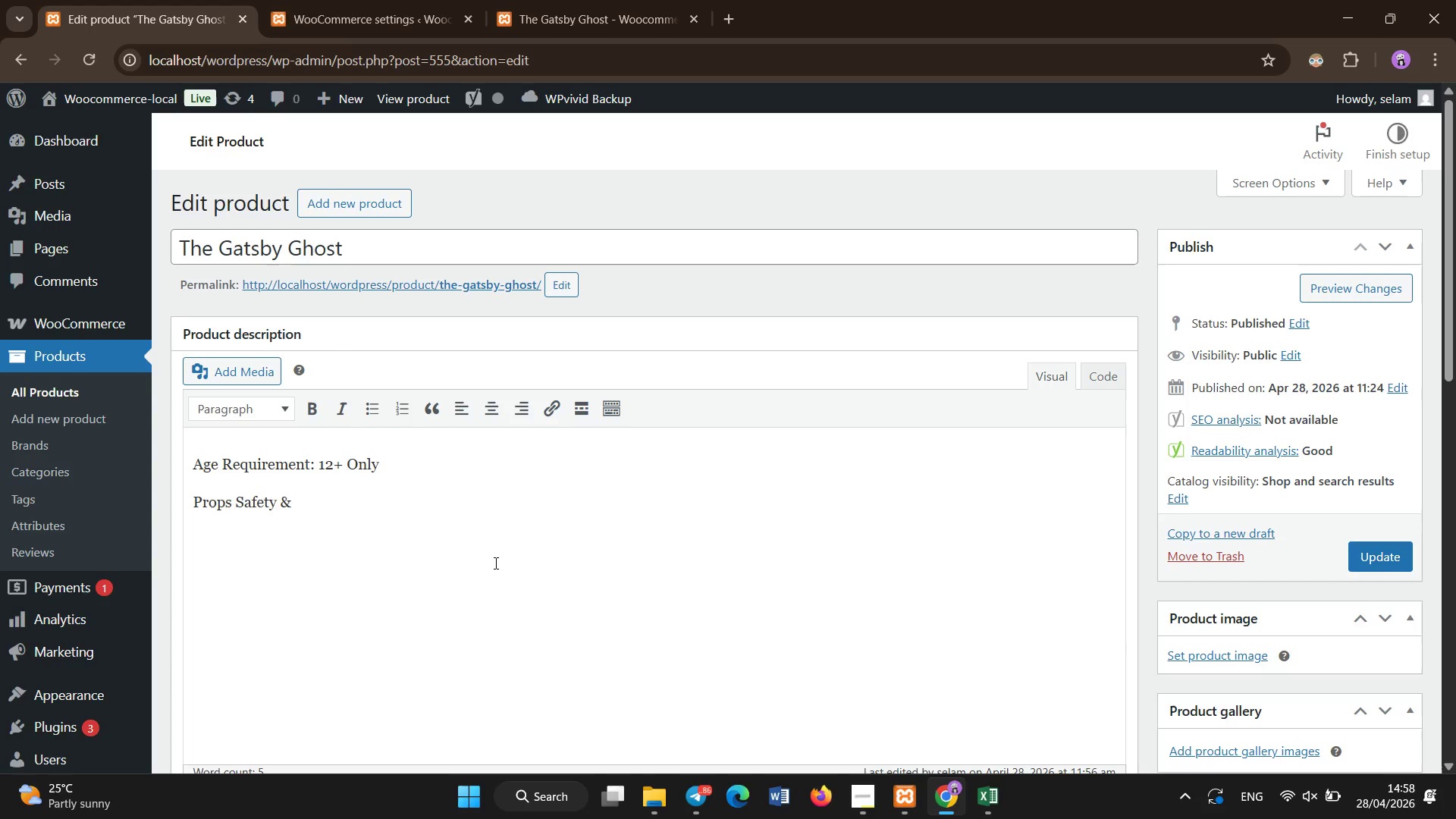 
scroll: coordinate [496, 563], scroll_direction: up, amount: 11.0
 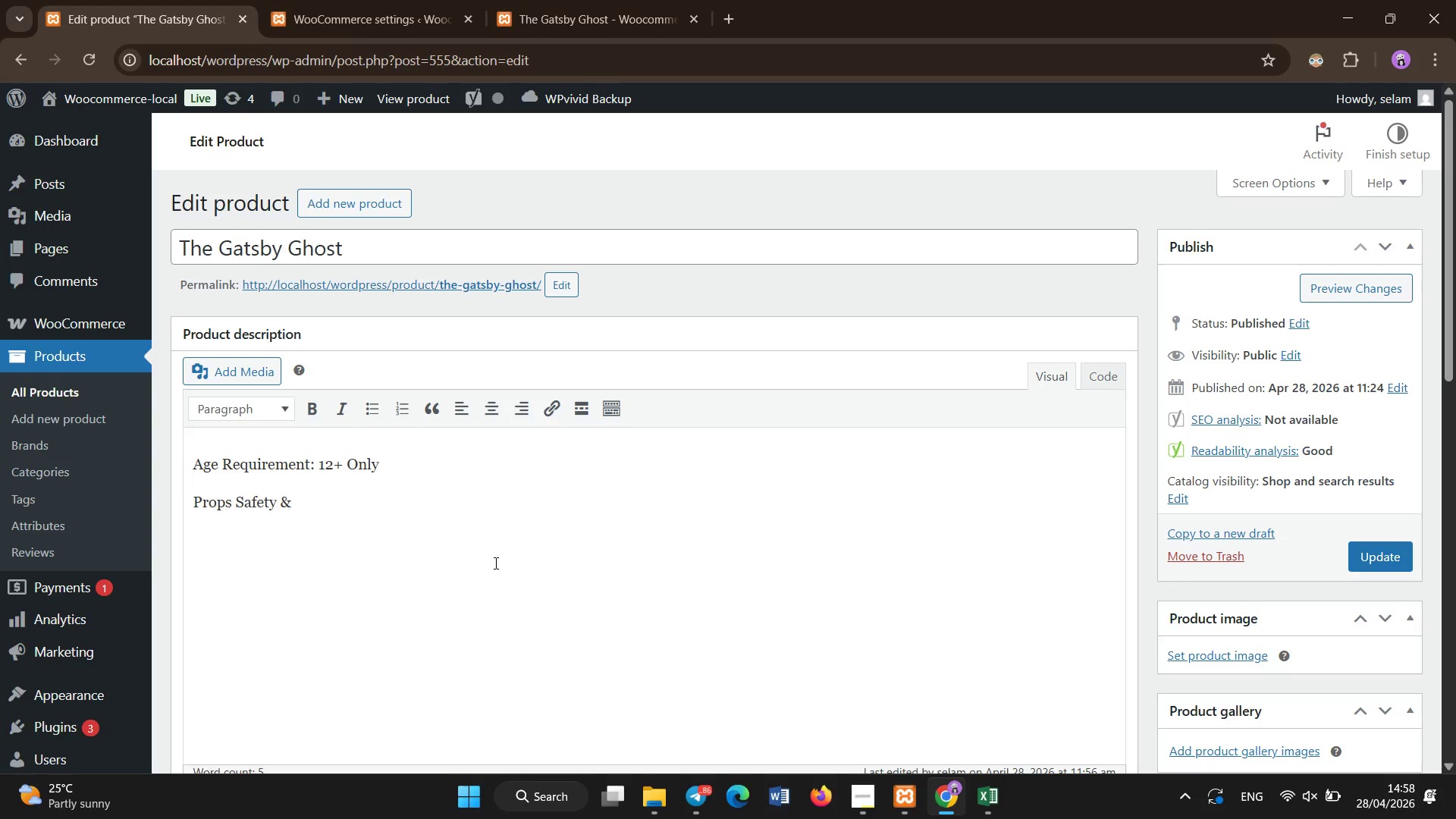 
type(Liability Notice)
 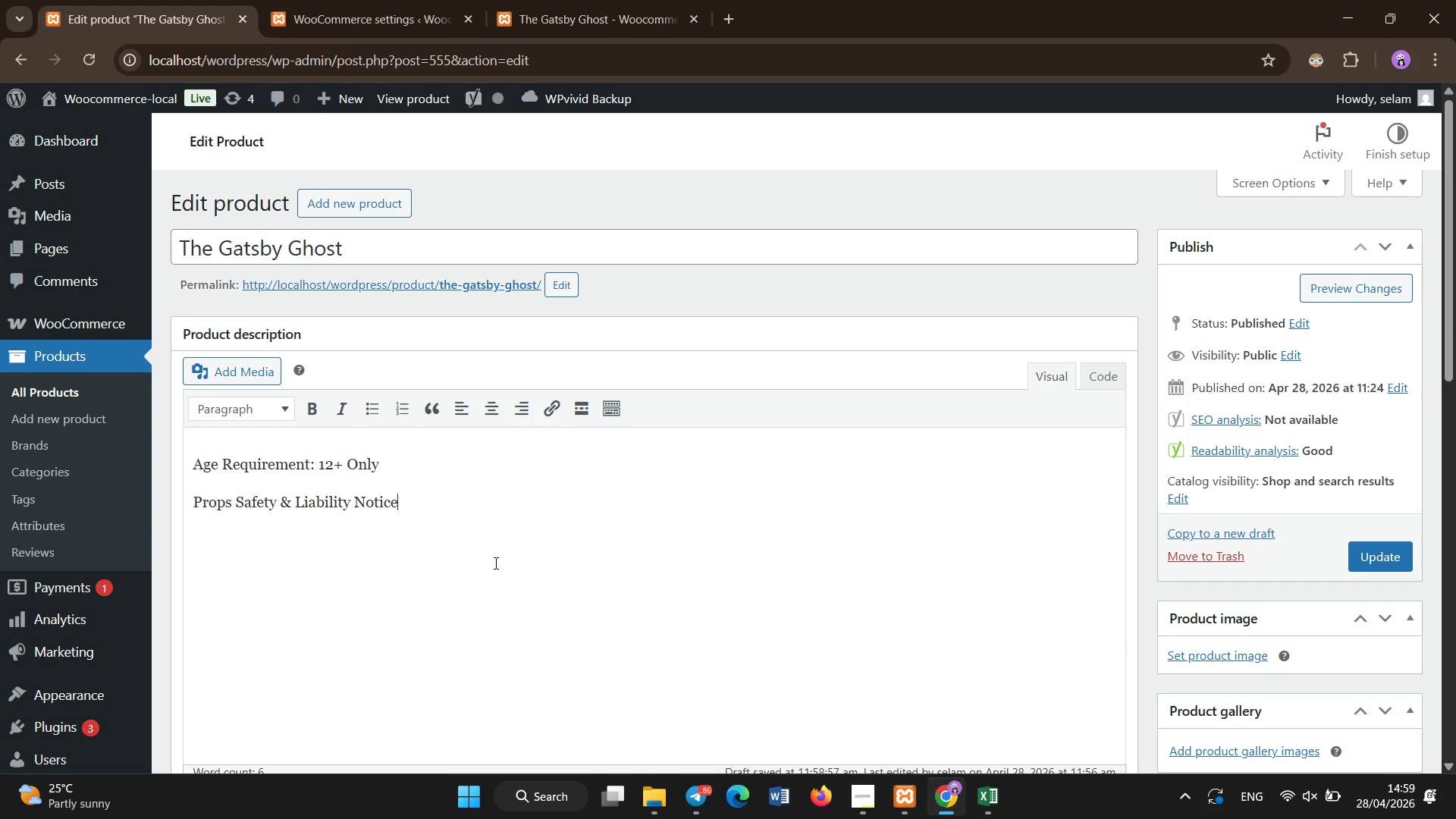 
key(Enter)
 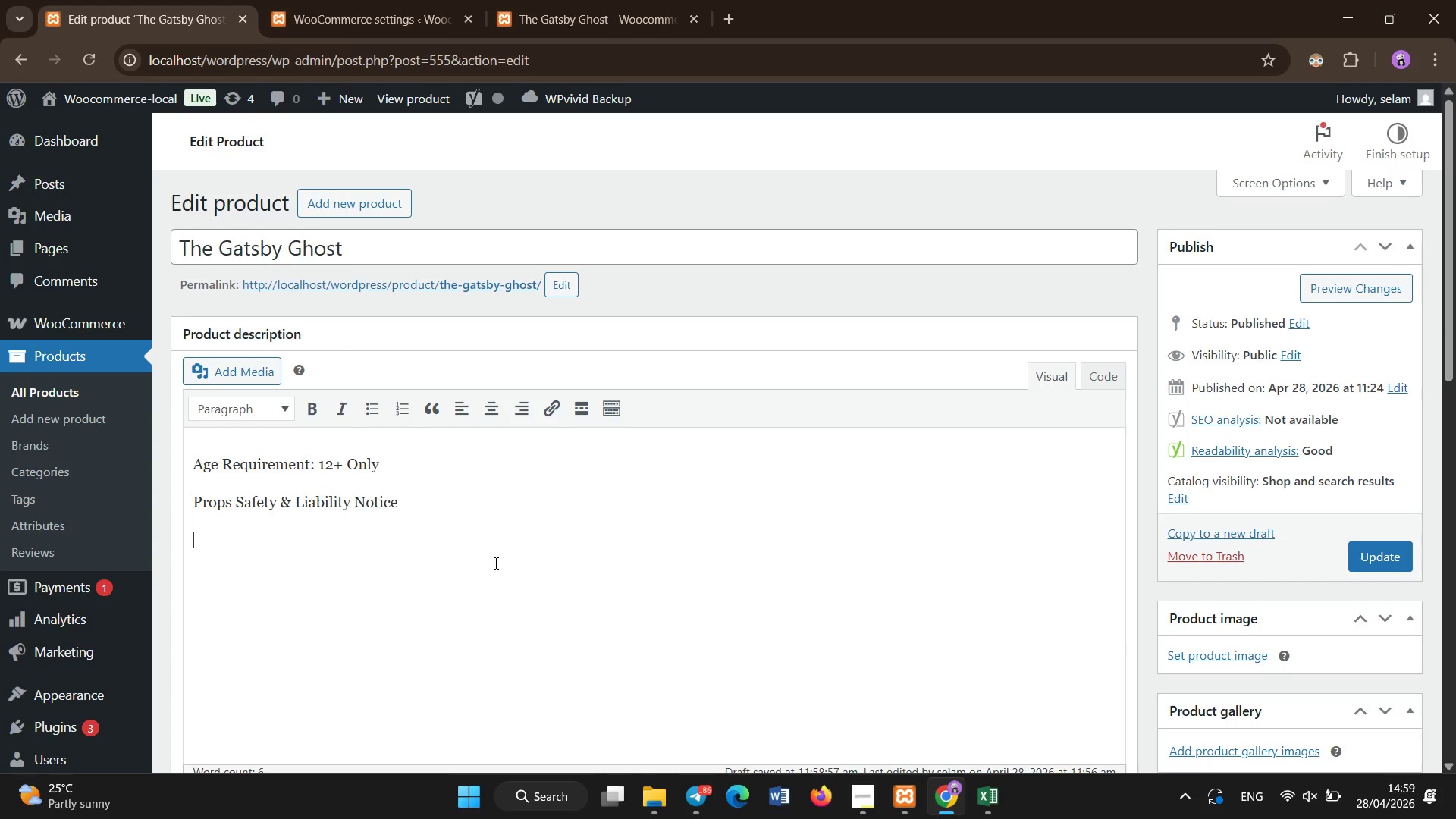 
type(This perfomance i)
key(Backspace)
key(Backspace)
key(Backspace)
key(Backspace)
key(Backspace)
key(Backspace)
key(Backspace)
key(Tab)
type(Th)
 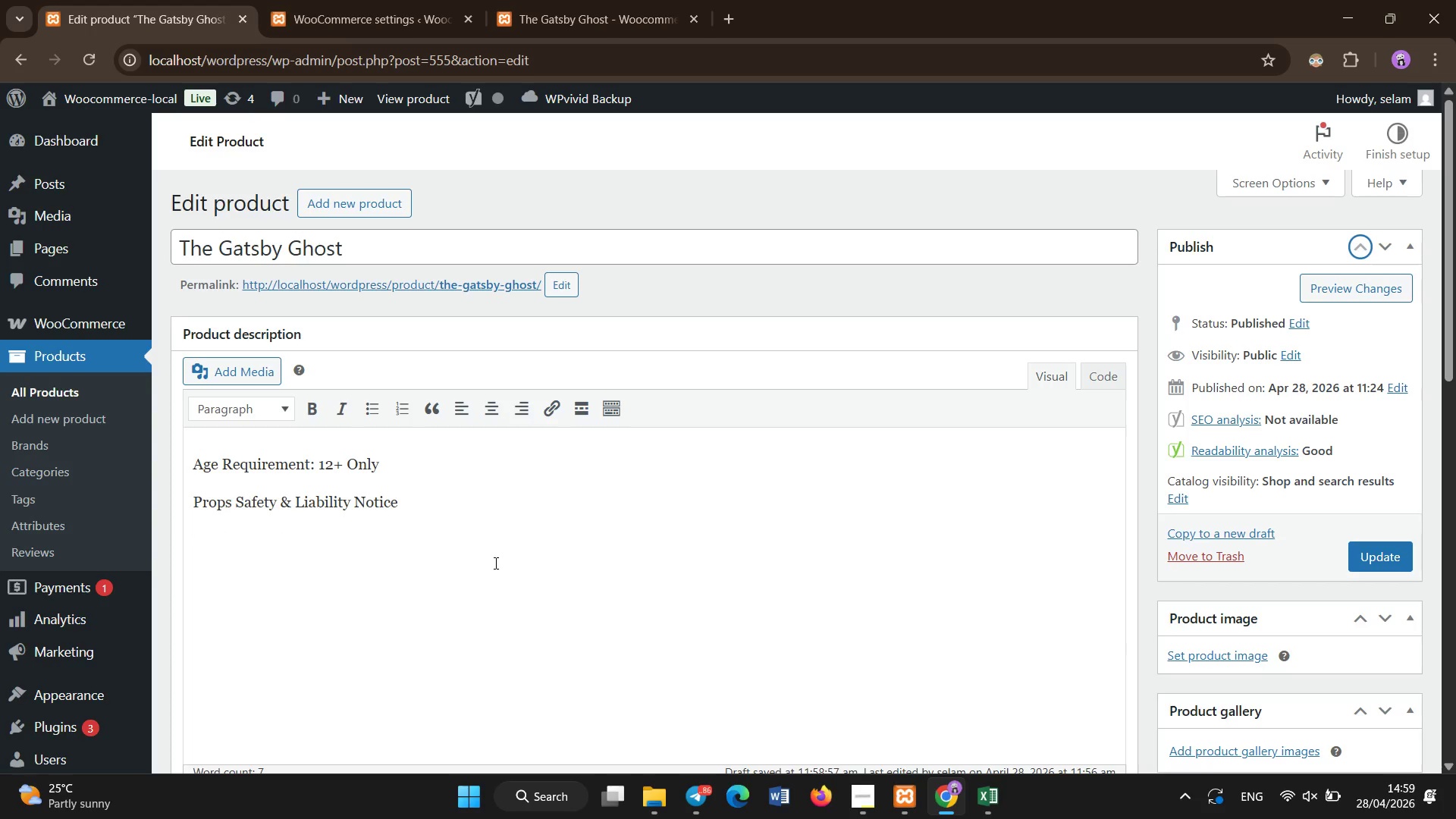 
left_click([496, 563])
 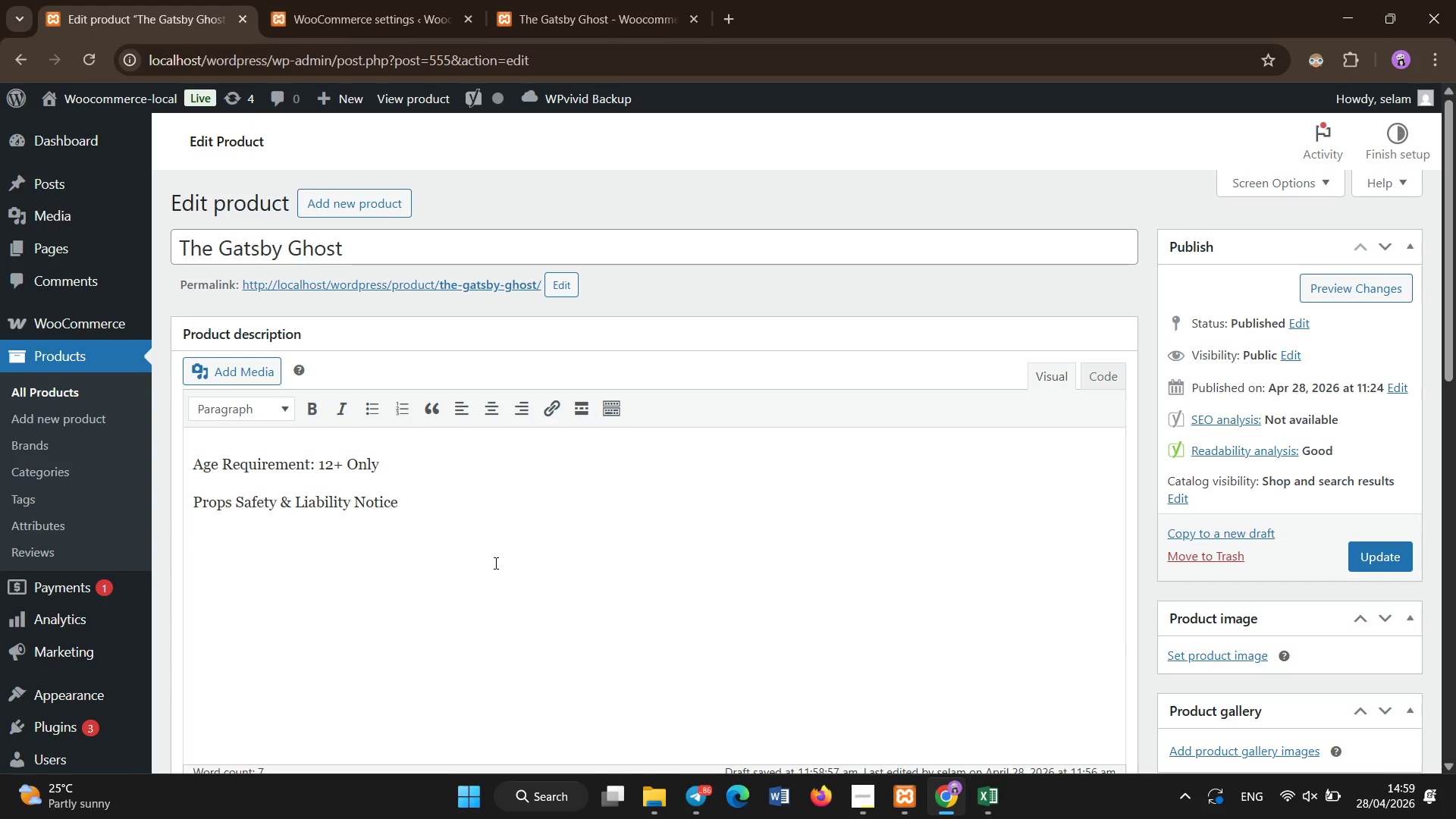 
key(Tab)
 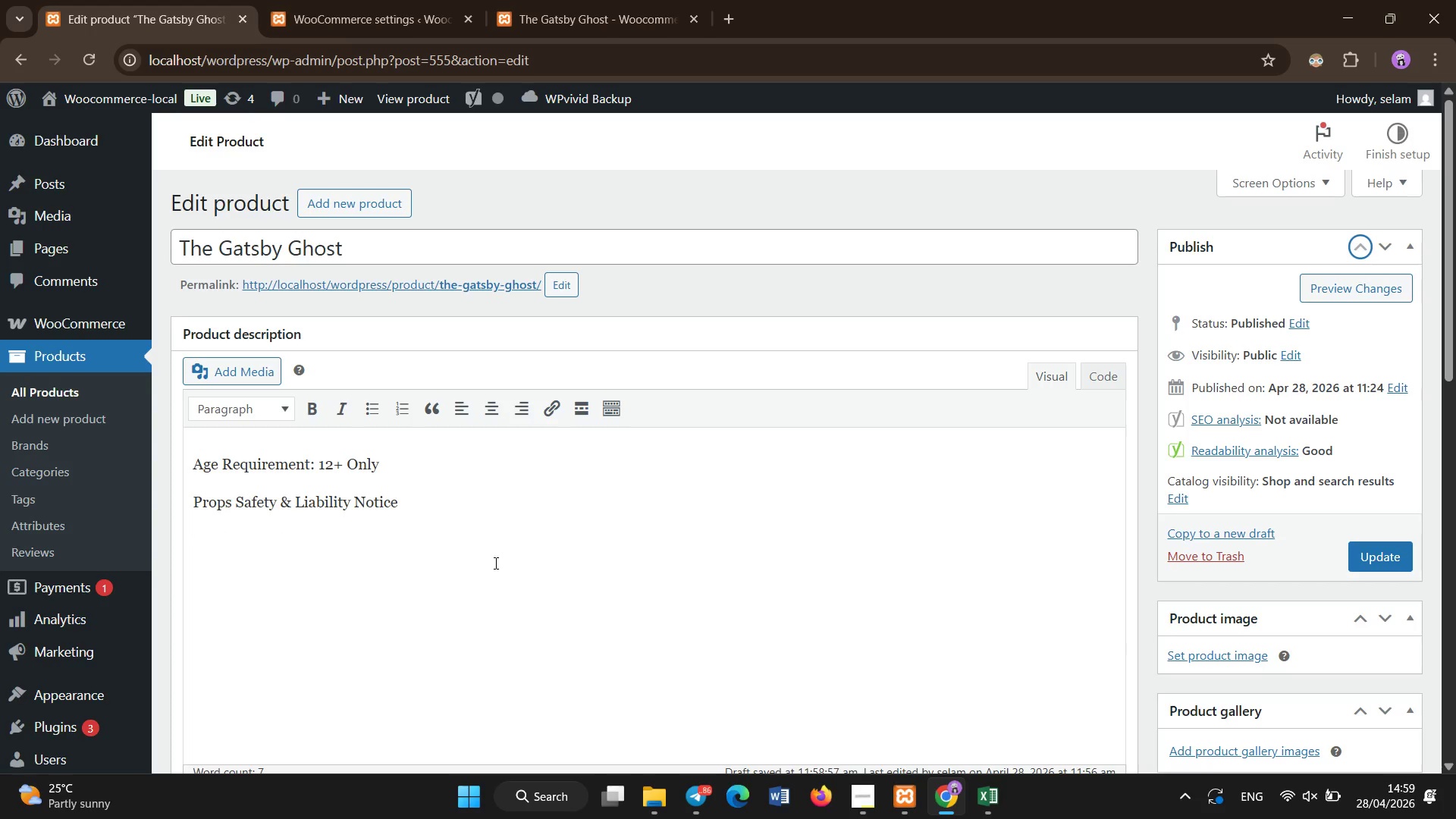 
left_click([496, 563])
 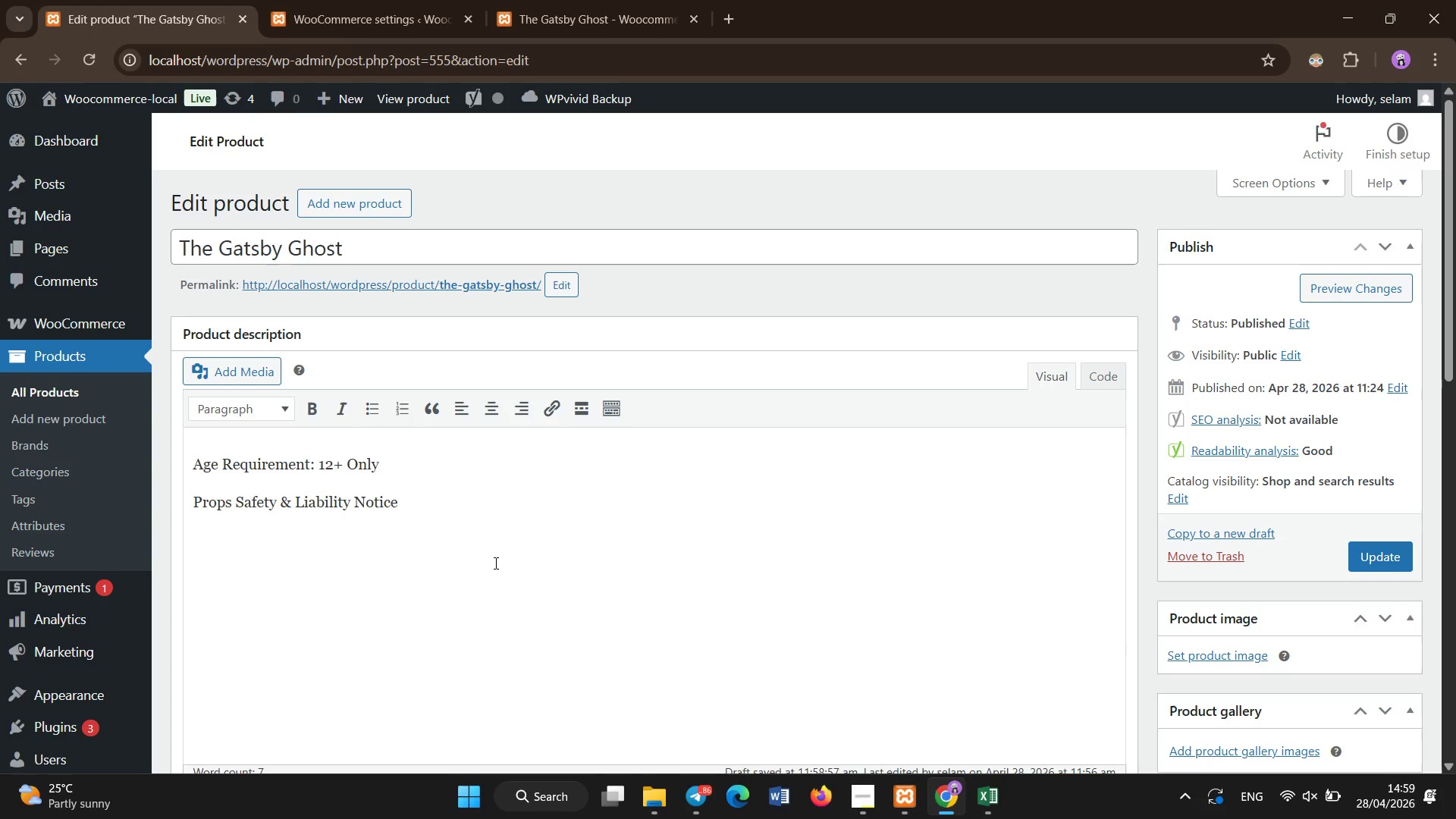 
type(  This pr)
key(Backspace)
type(erformance includes theatrical fog effect a)
key(Backspace)
key(Backspace)
type(s and prop firearms. )
 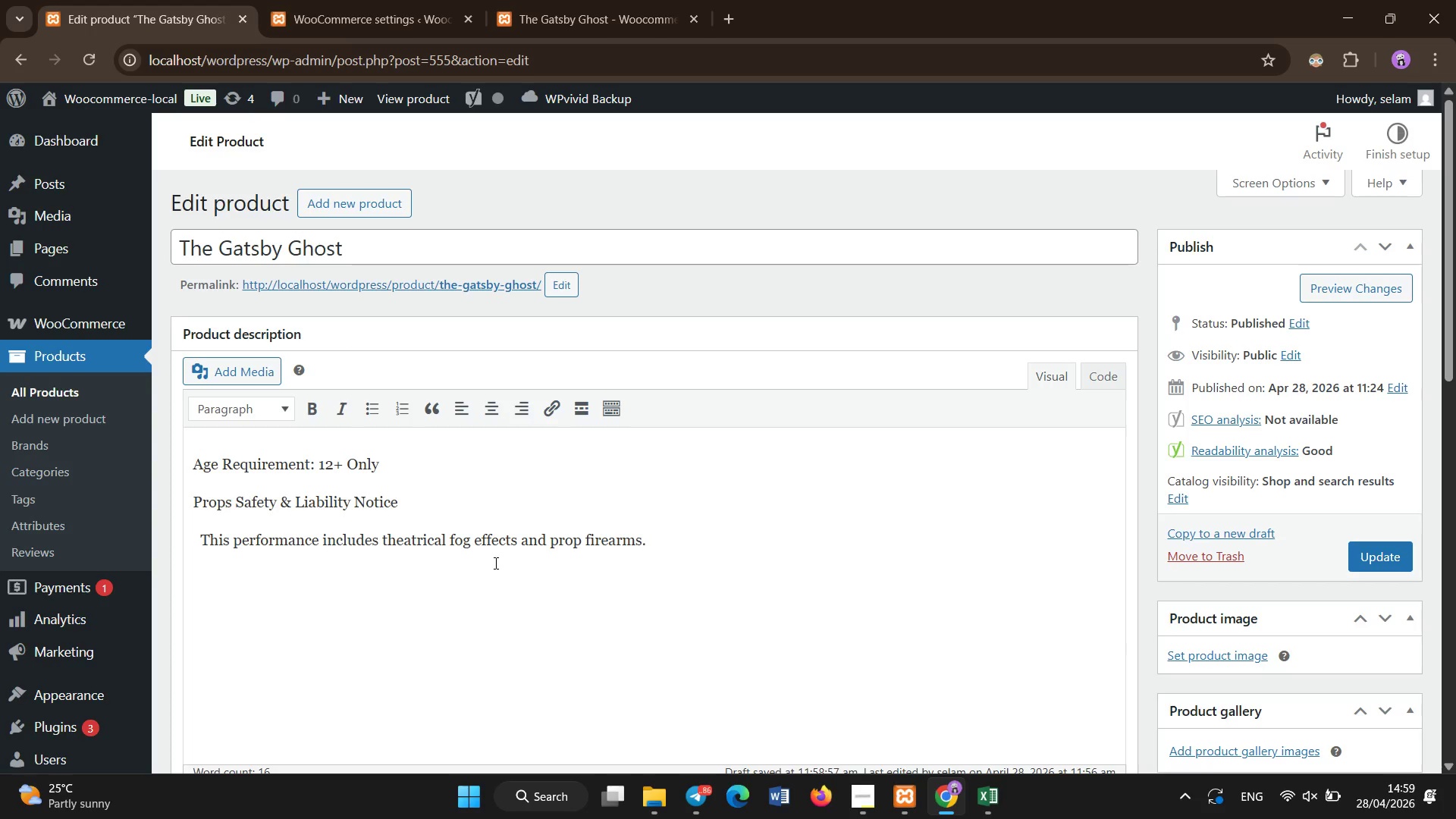 
key(Enter)
 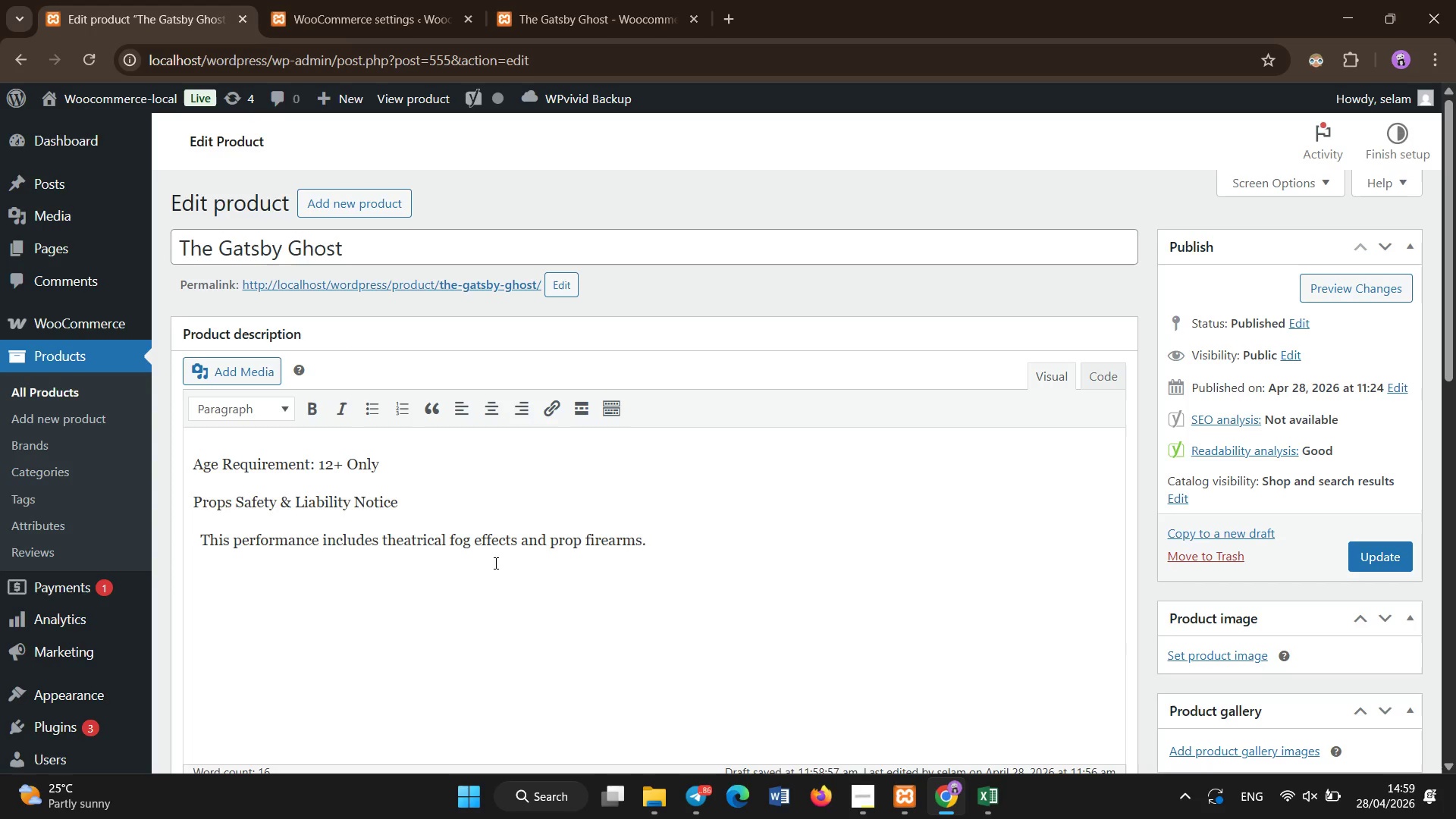 
type( All effect are simulated and used for entertainment purposes only.)
 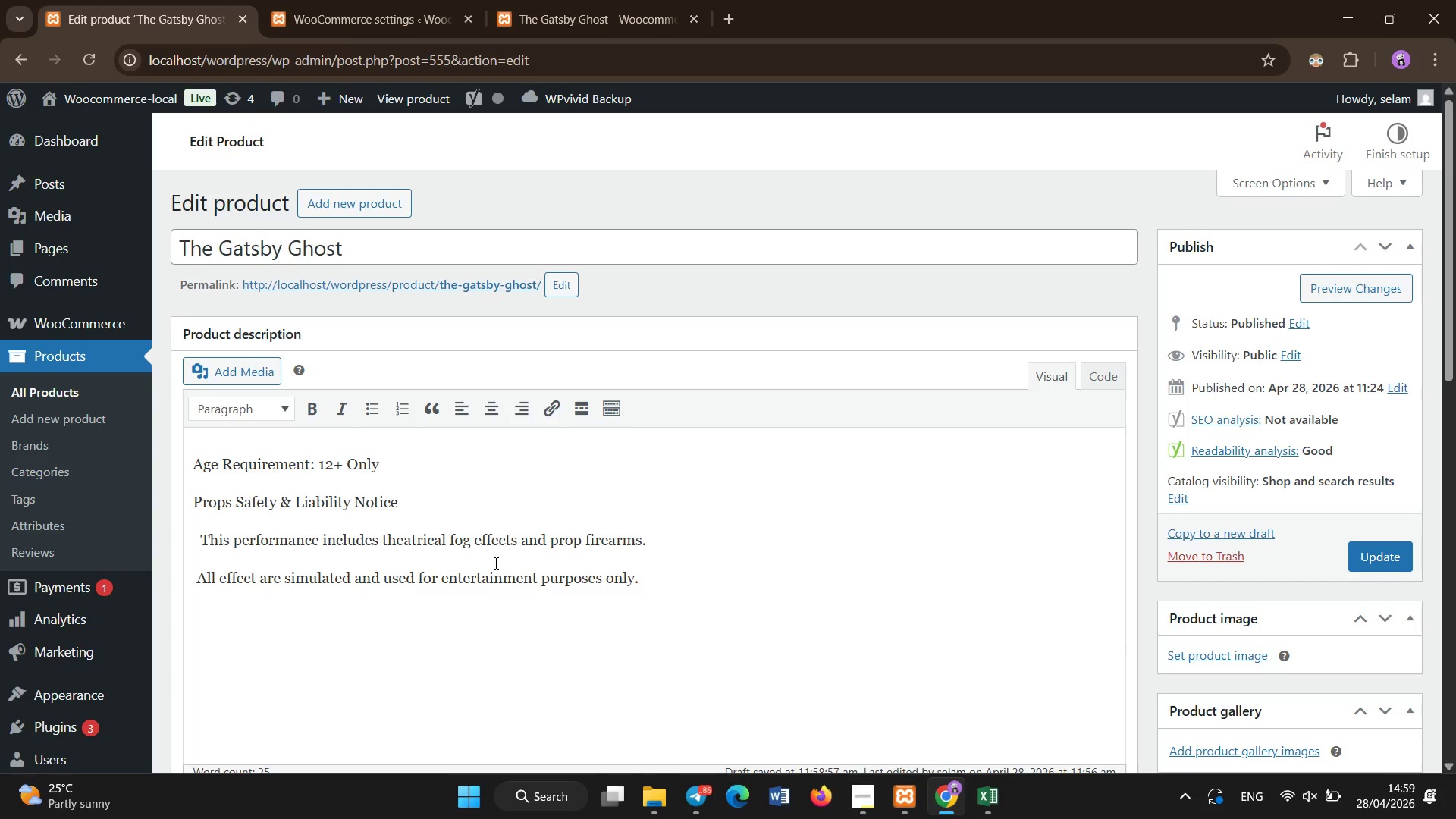 
scroll: coordinate [496, 563], scroll_direction: down, amount: 2.0
 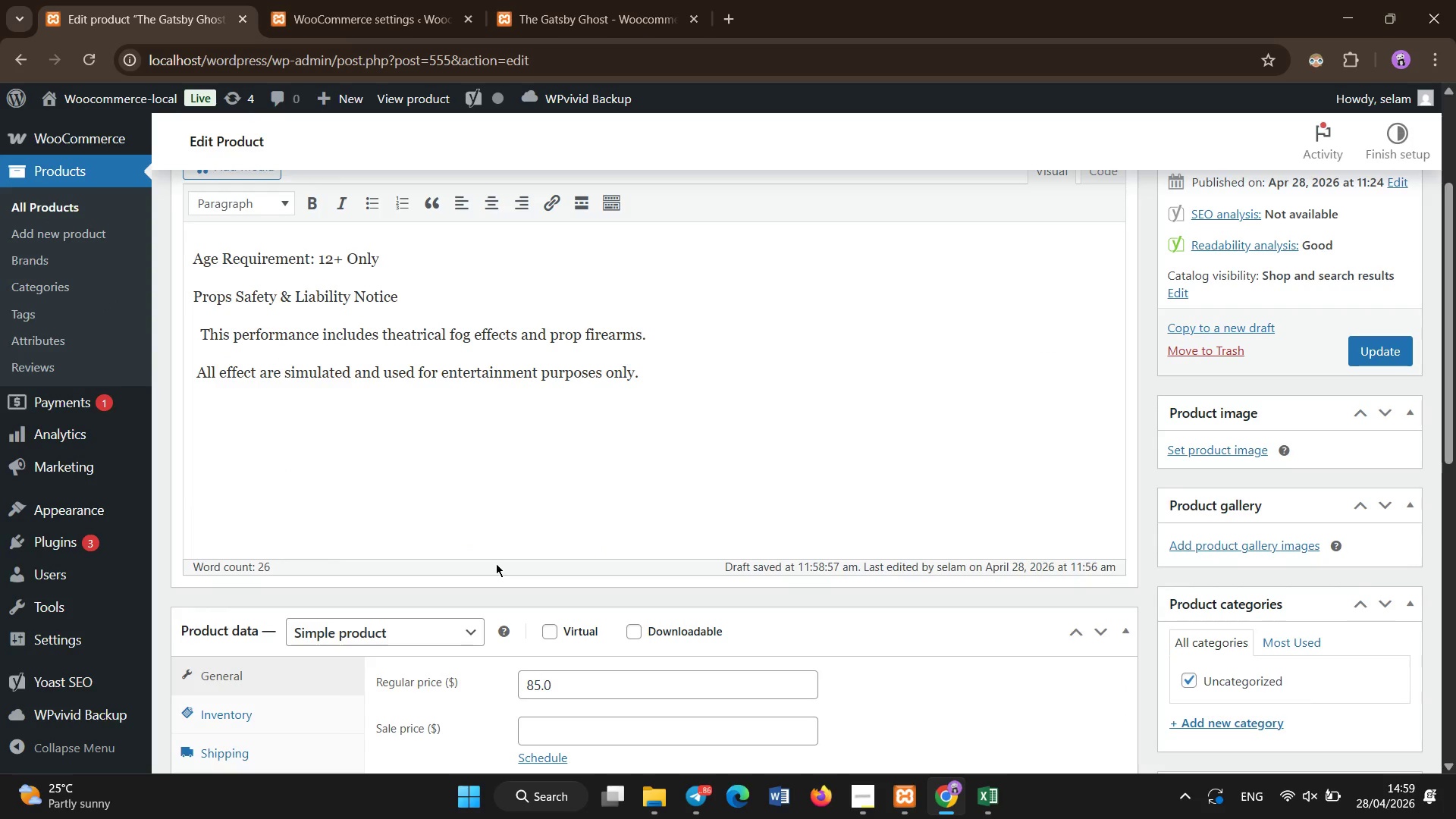 
key(Enter)
 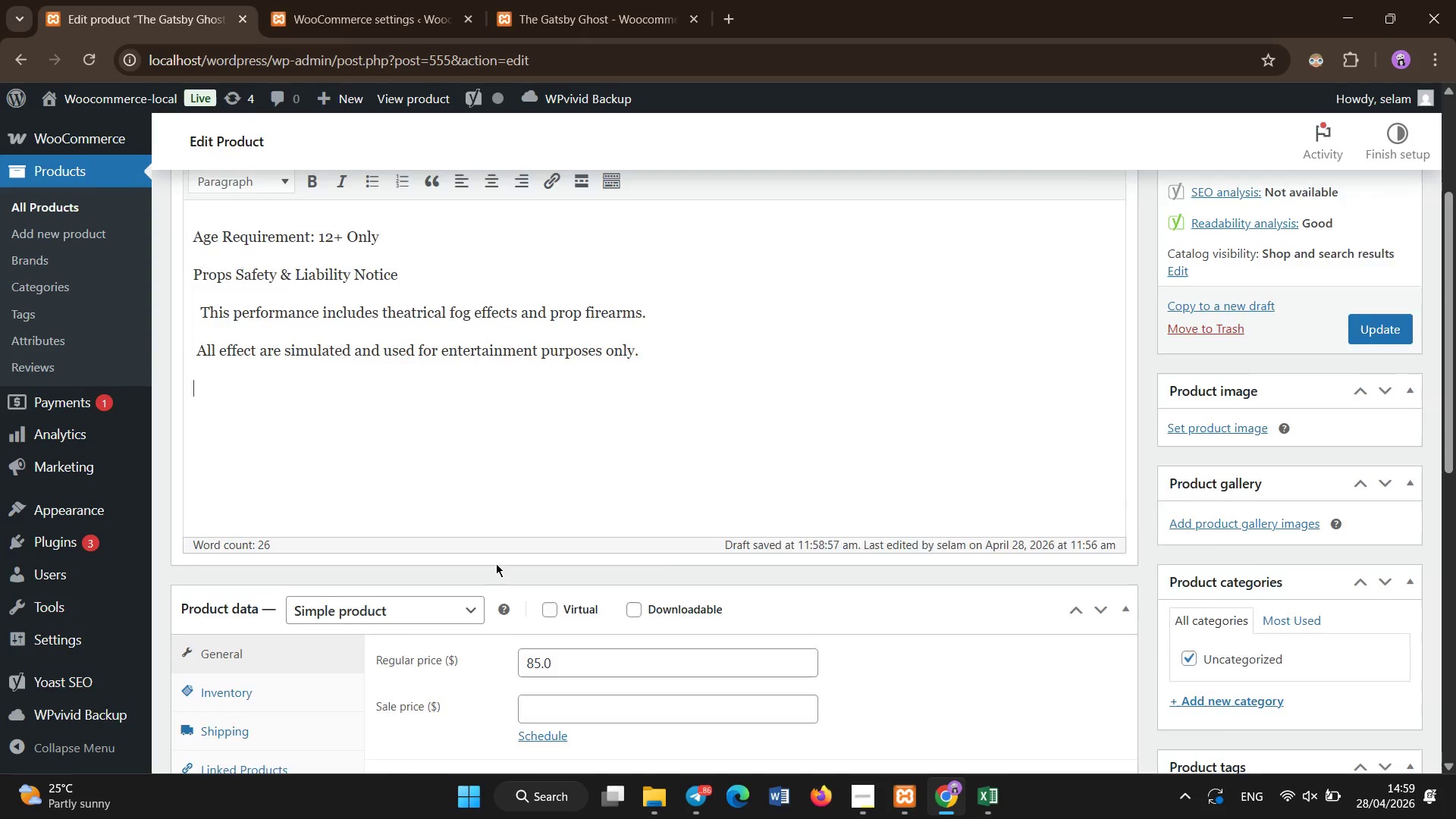 
scroll: coordinate [496, 563], scroll_direction: down, amount: 1.0
 